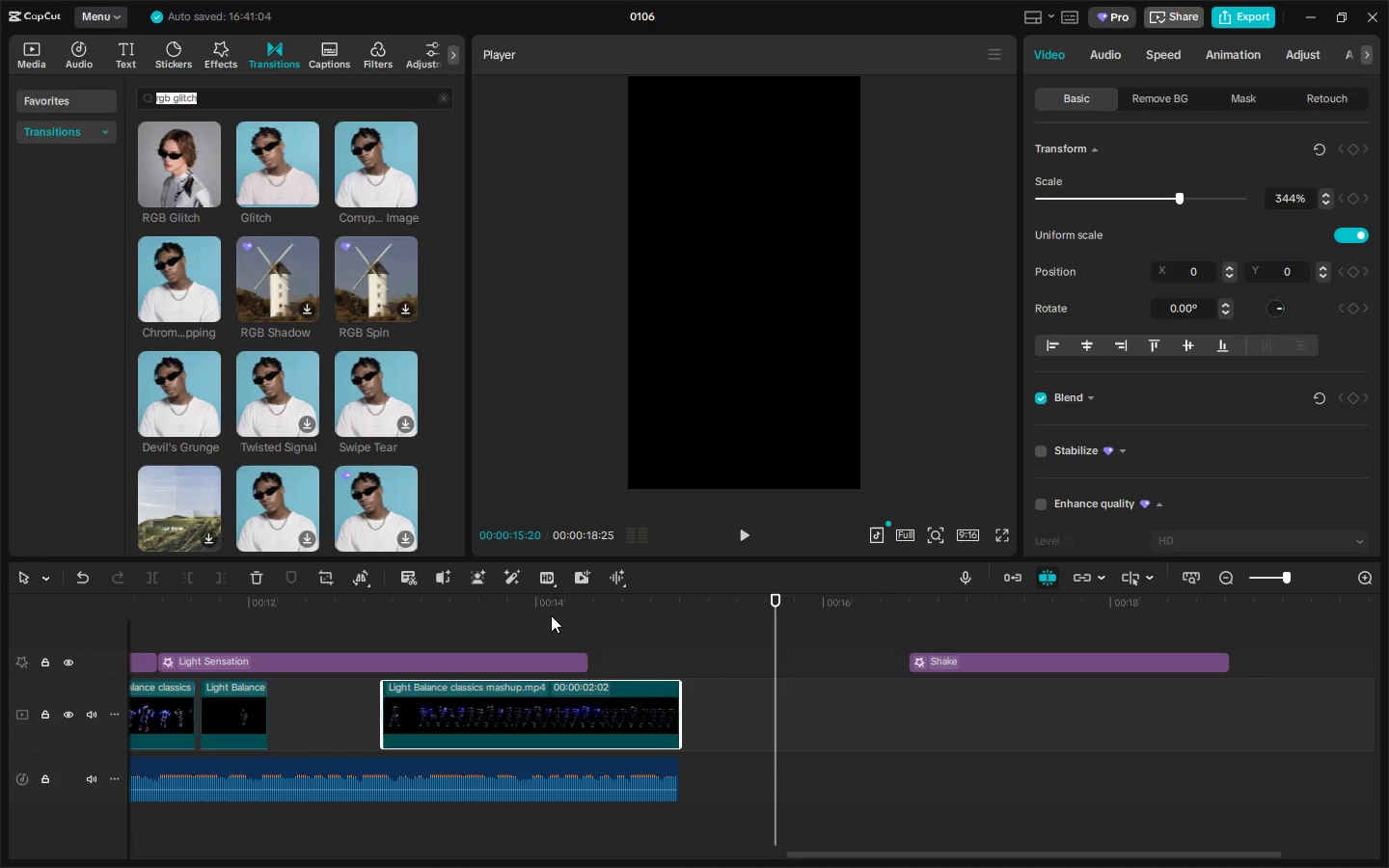 
left_click_drag(start_coordinate=[518, 605], to_coordinate=[0, 606])
 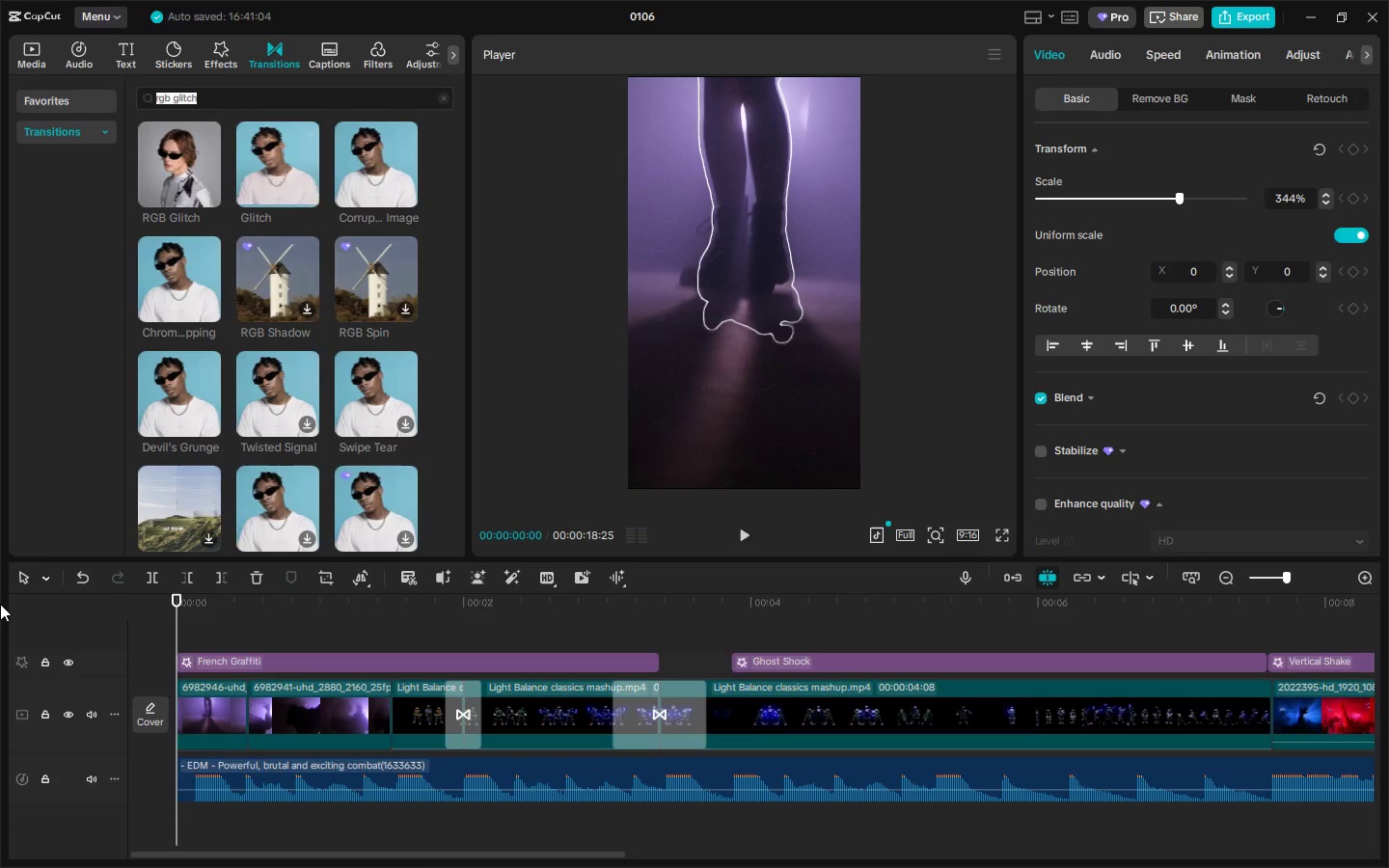 
key(Space)
 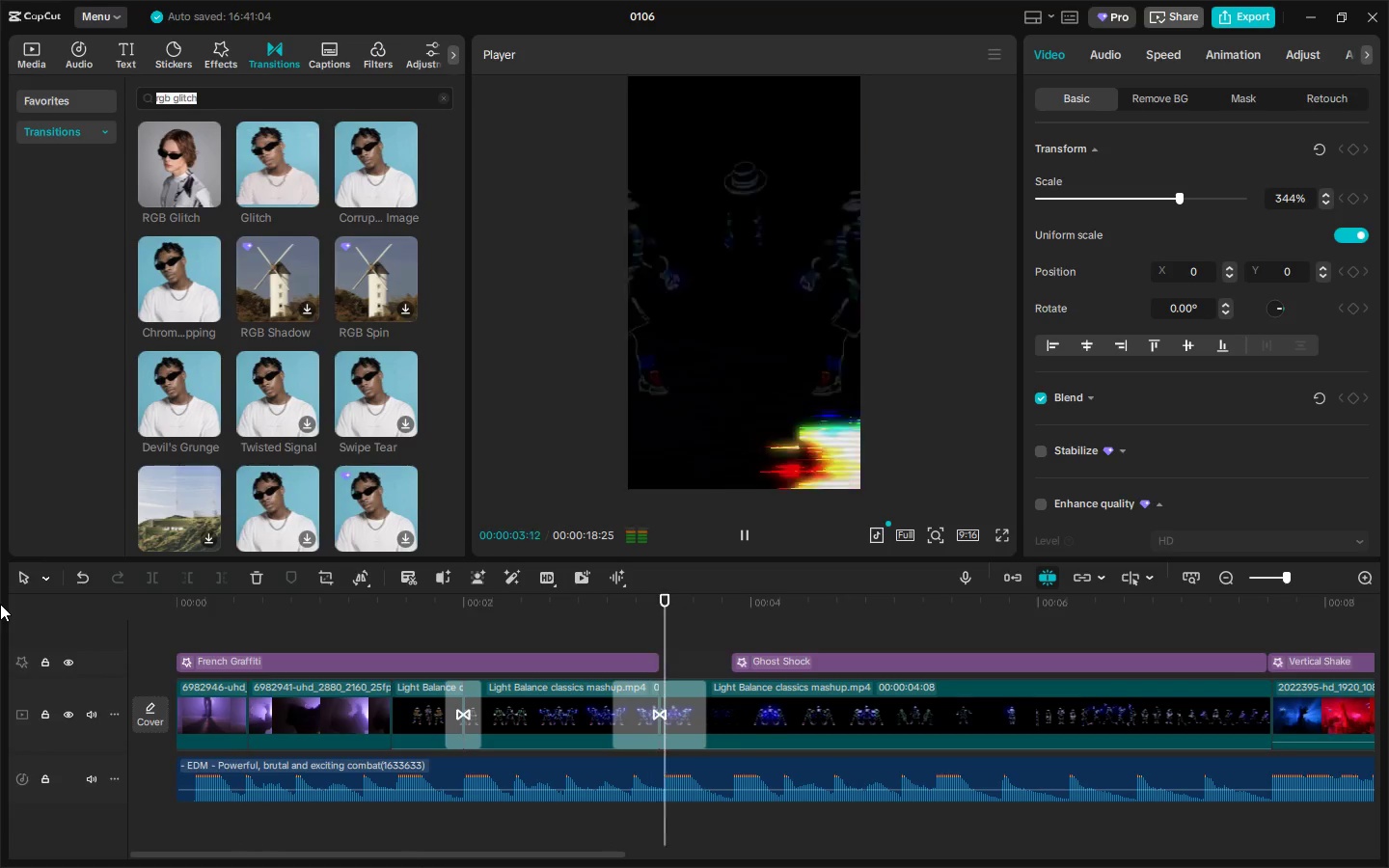 
wait(8.48)
 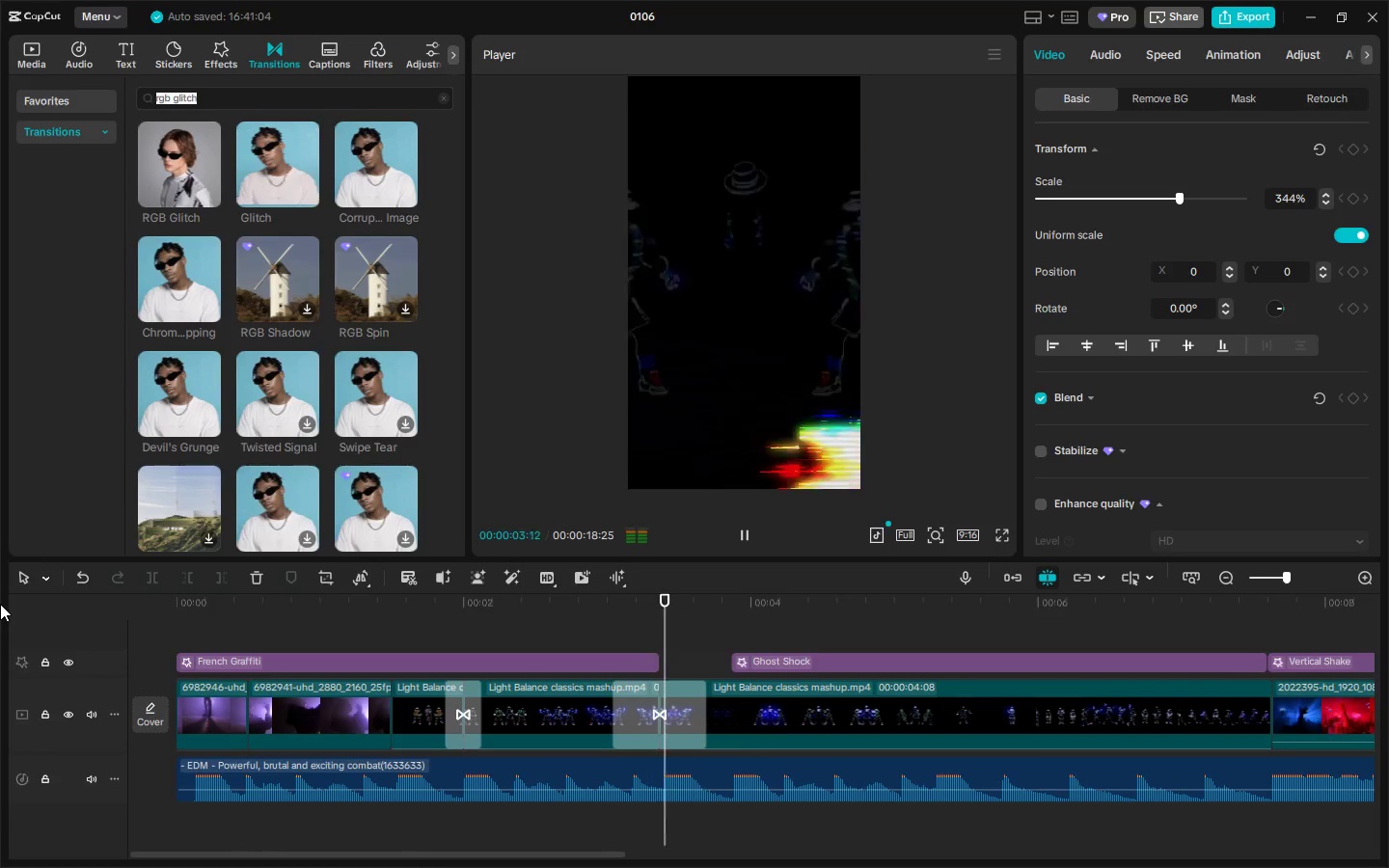 
key(Space)
 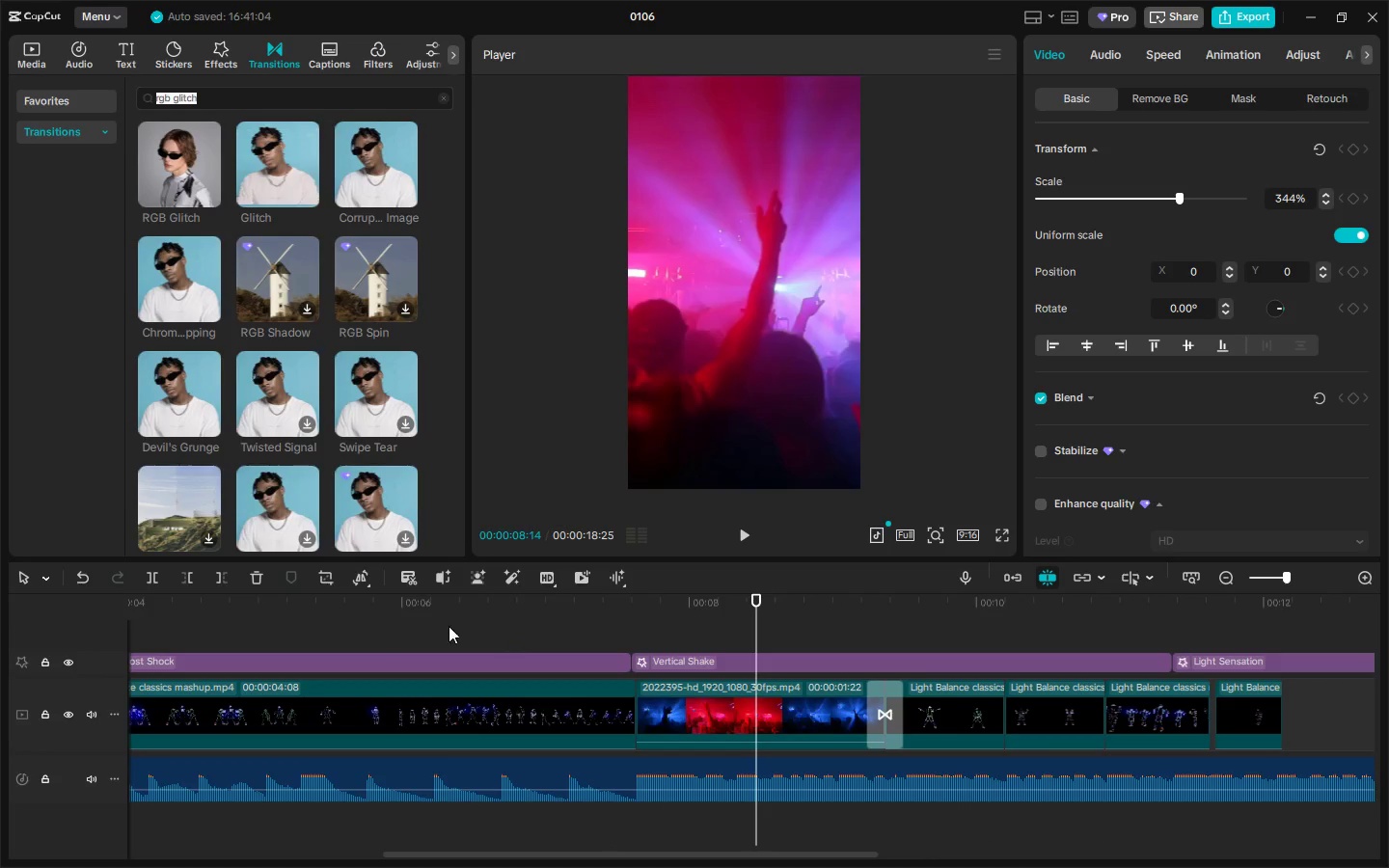 
left_click_drag(start_coordinate=[369, 616], to_coordinate=[279, 613])
 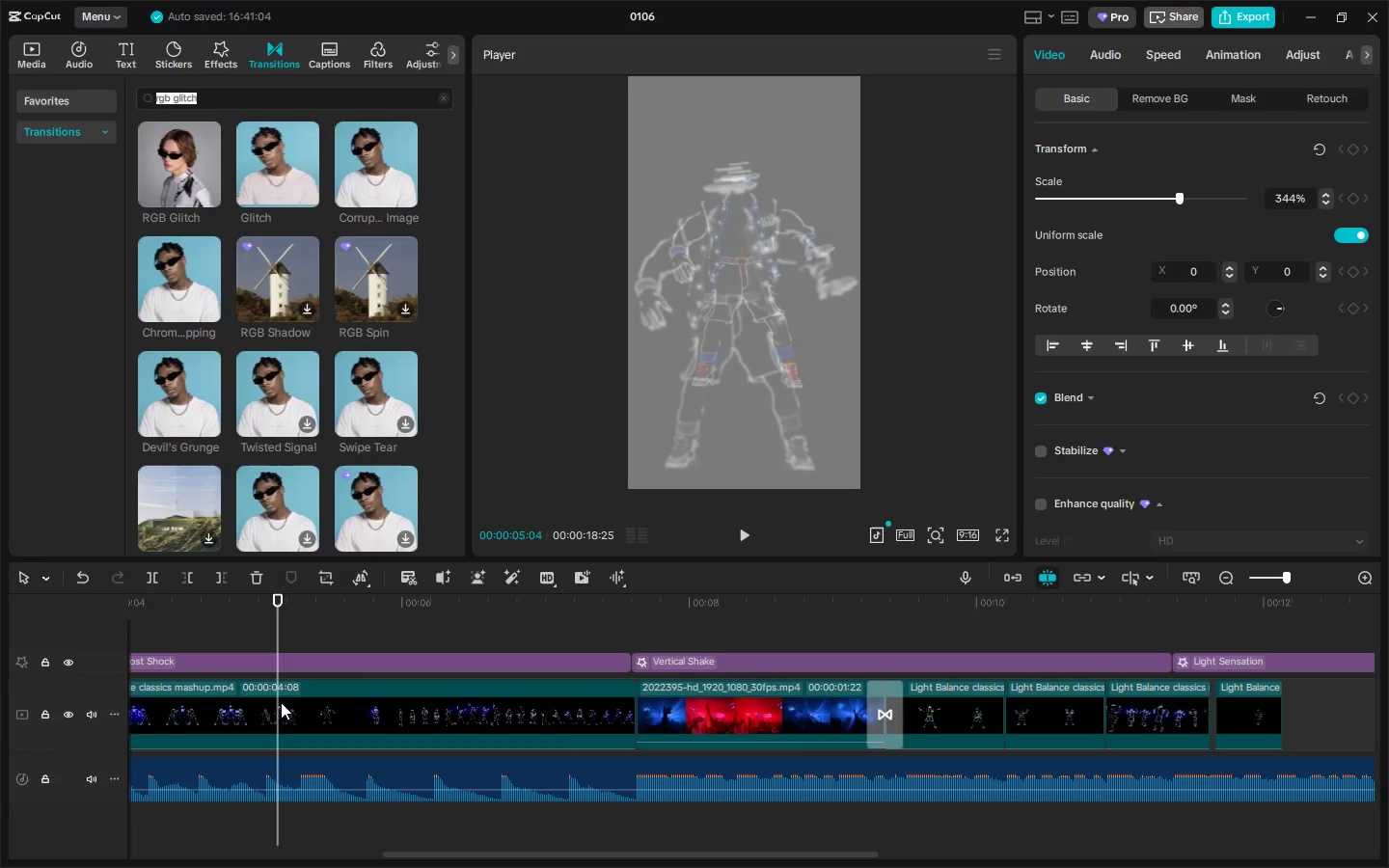 
left_click([281, 702])
 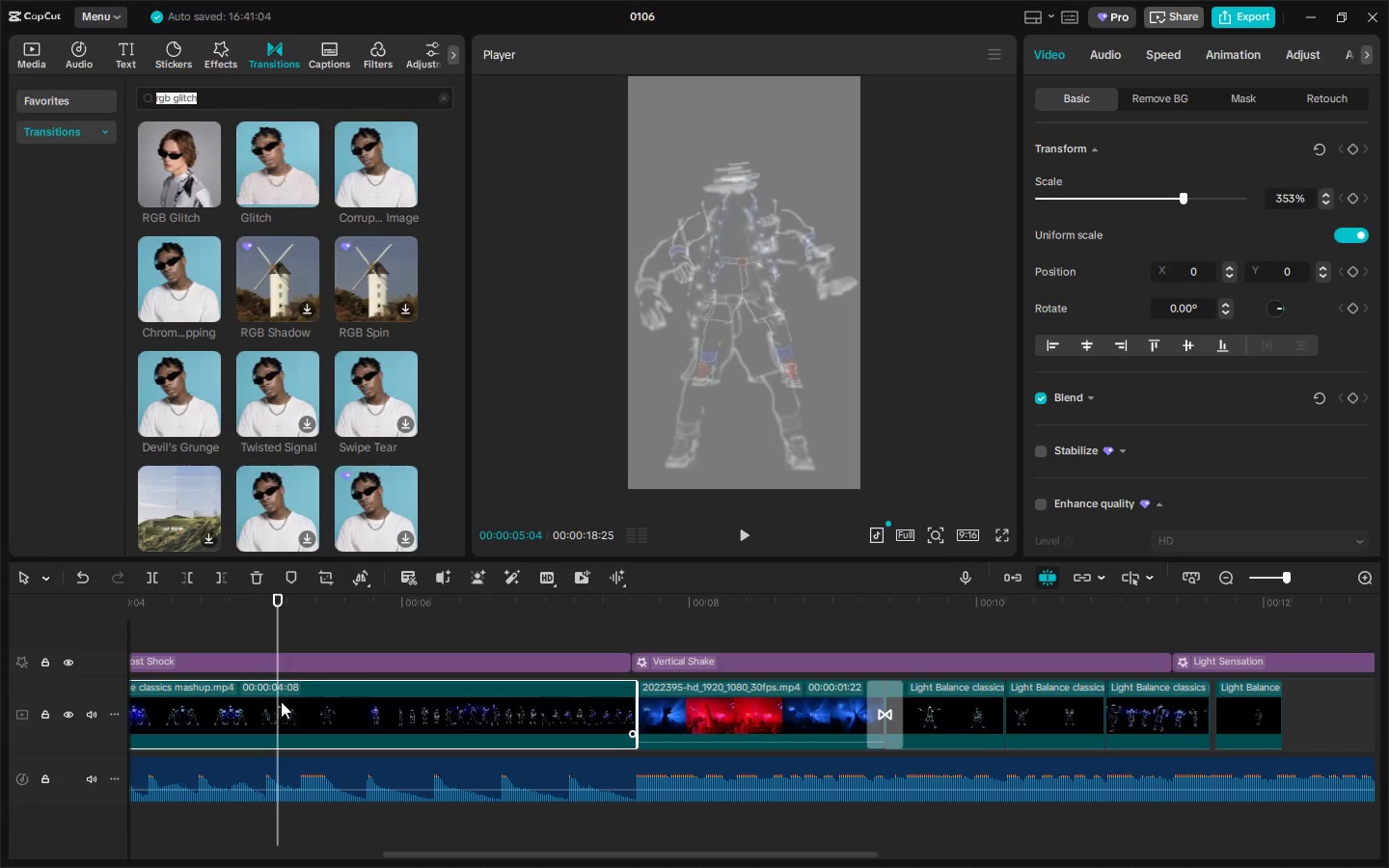 
key(Control+ControlLeft)
 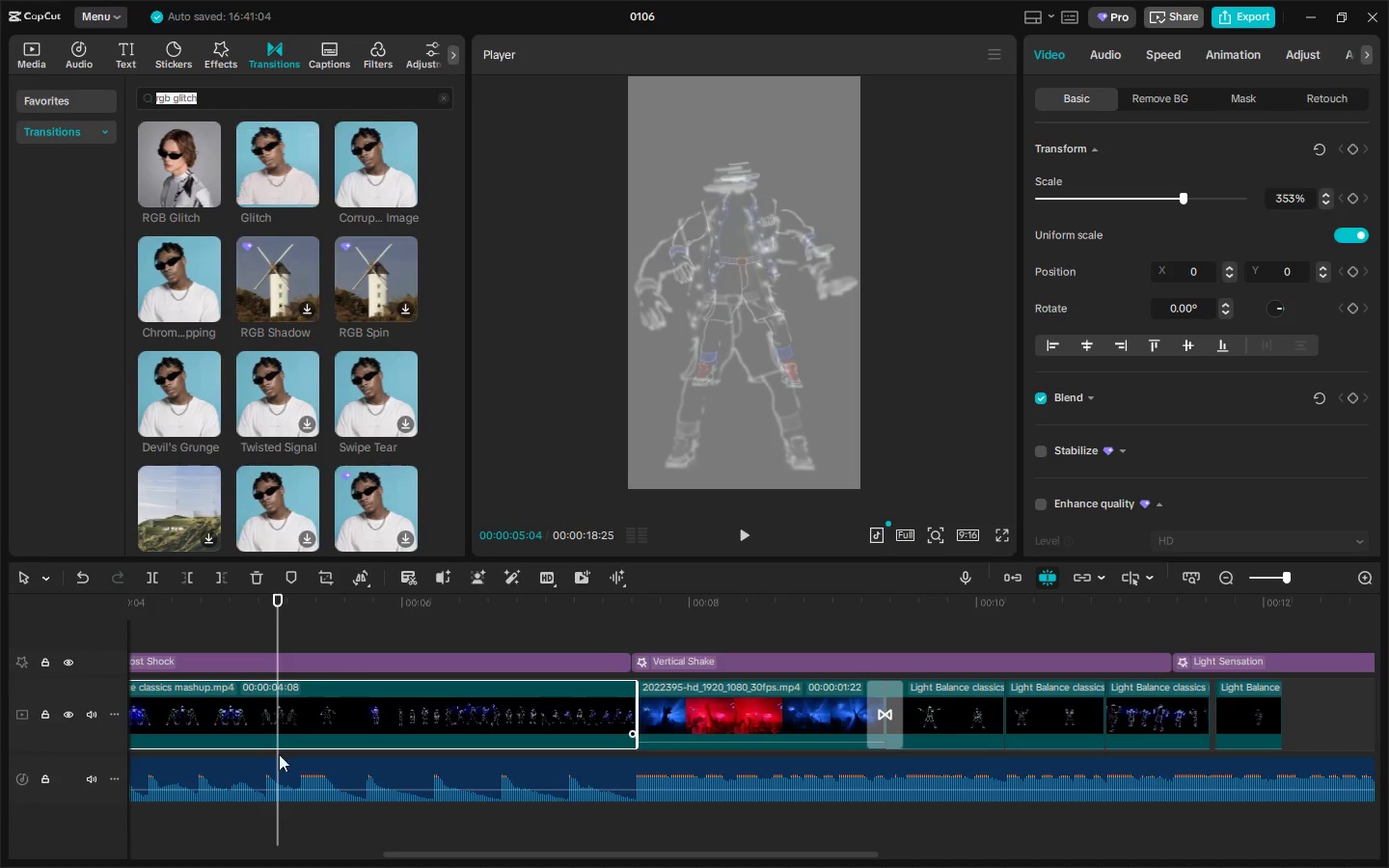 
key(Control+B)
 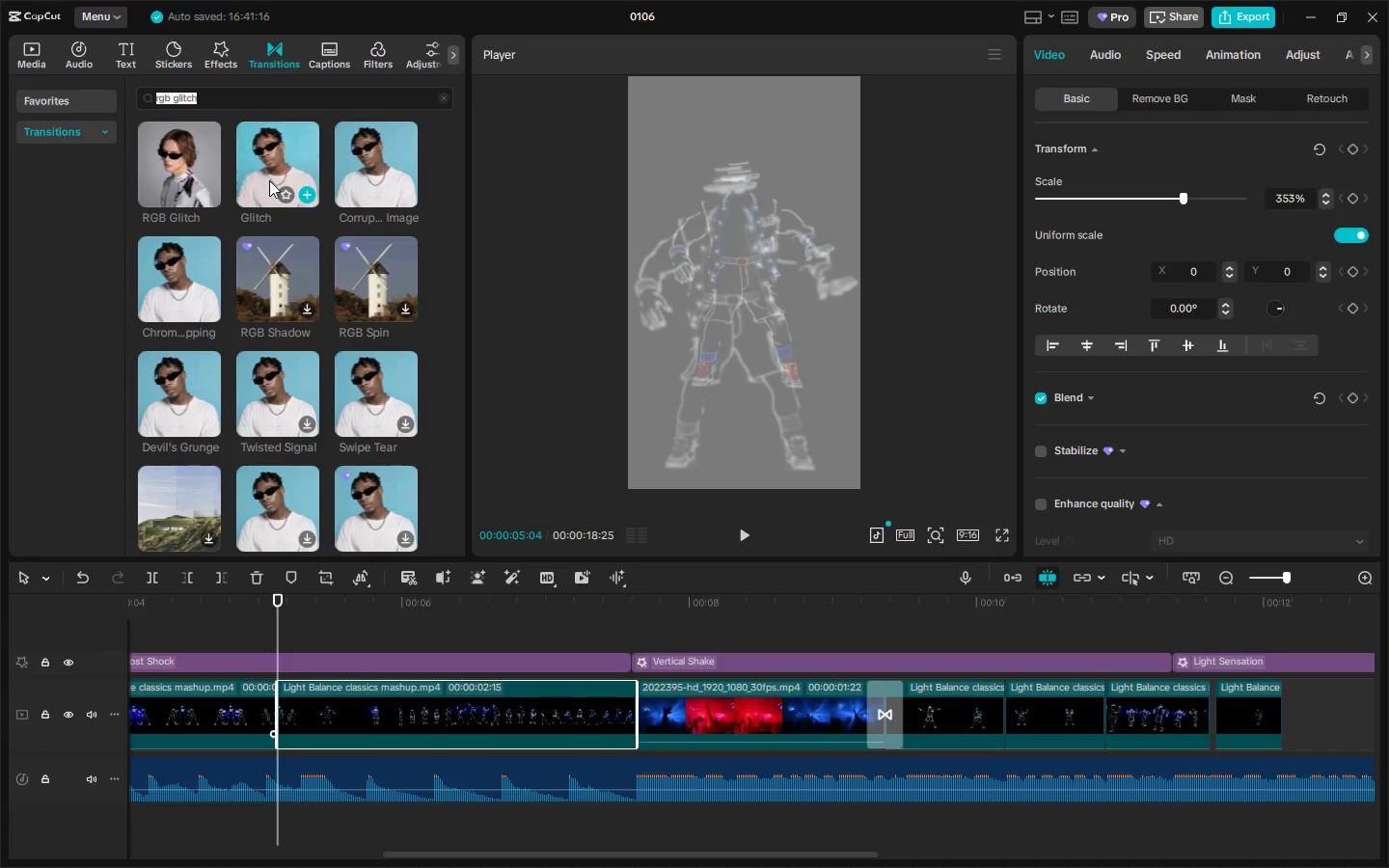 
left_click_drag(start_coordinate=[265, 175], to_coordinate=[251, 709])
 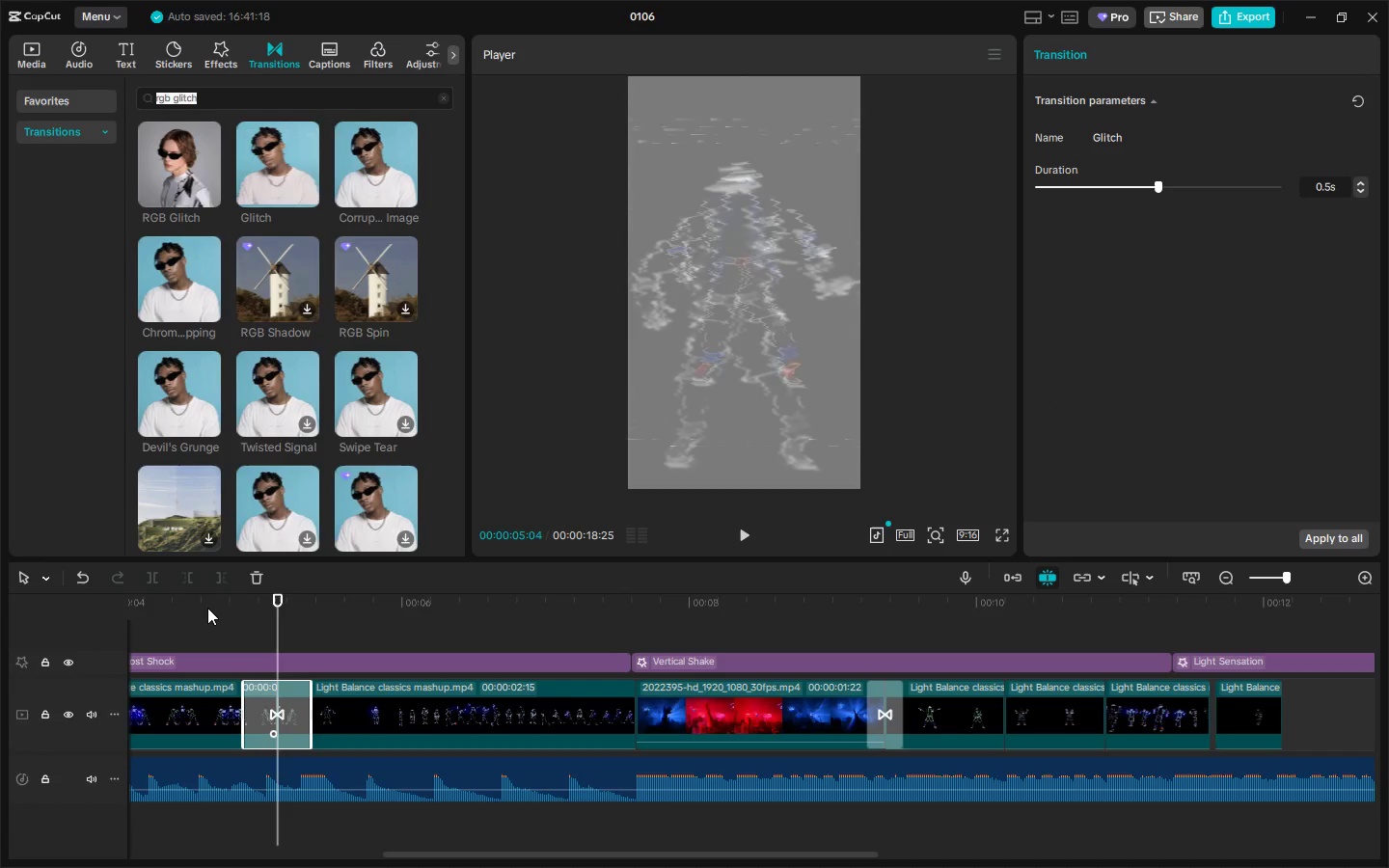 
left_click_drag(start_coordinate=[207, 608], to_coordinate=[0, 617])
 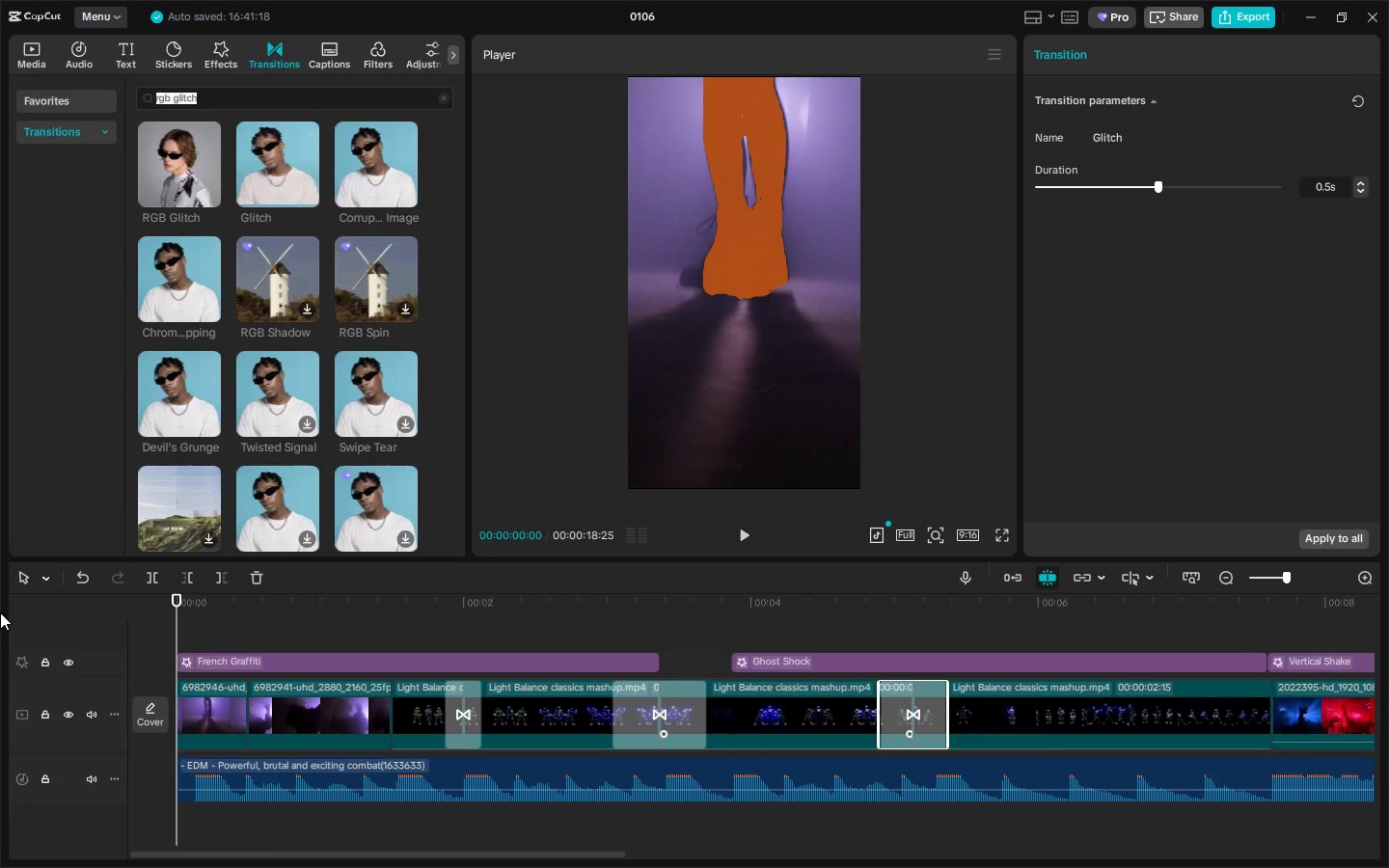 
key(Space)
 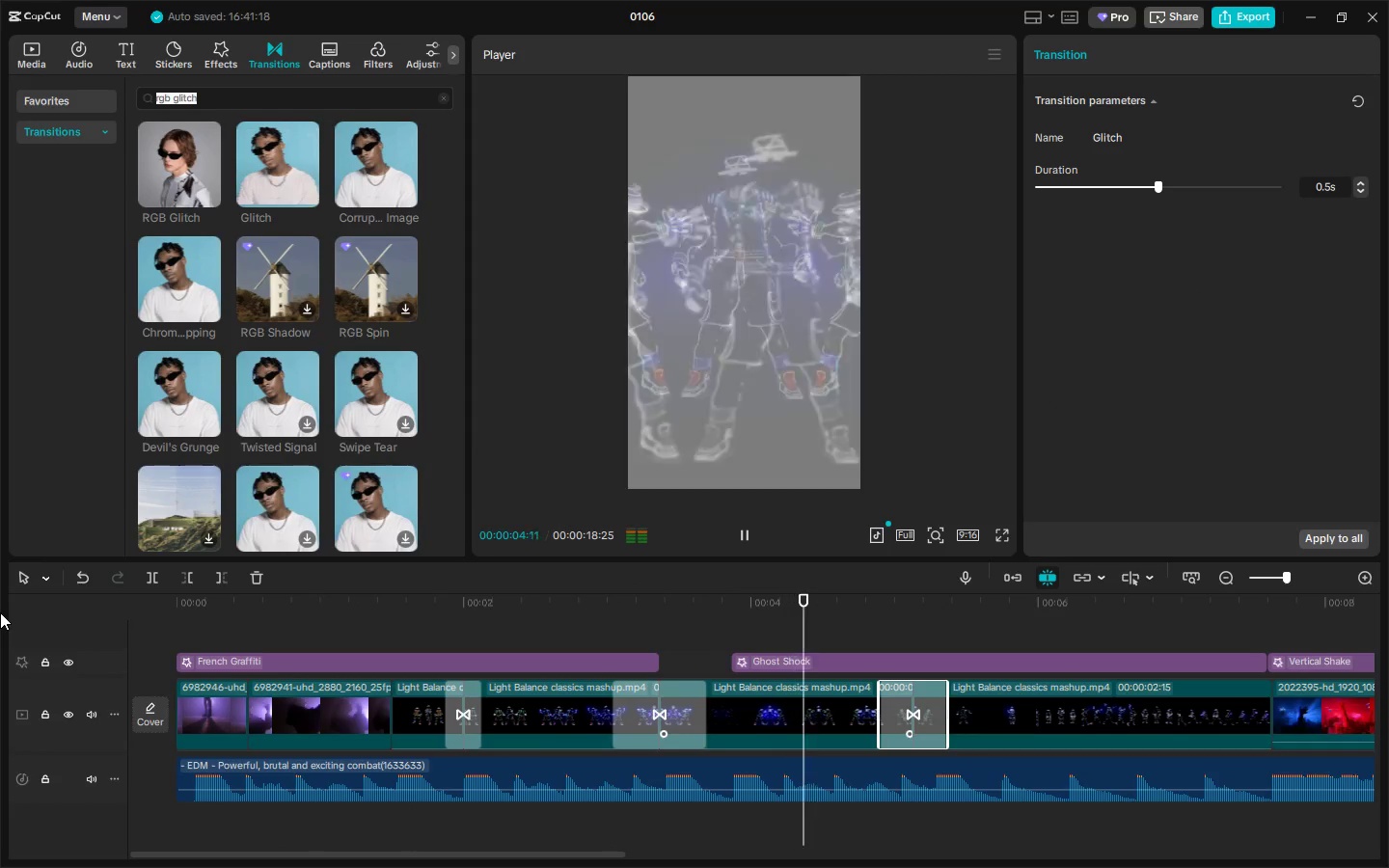 
wait(5.83)
 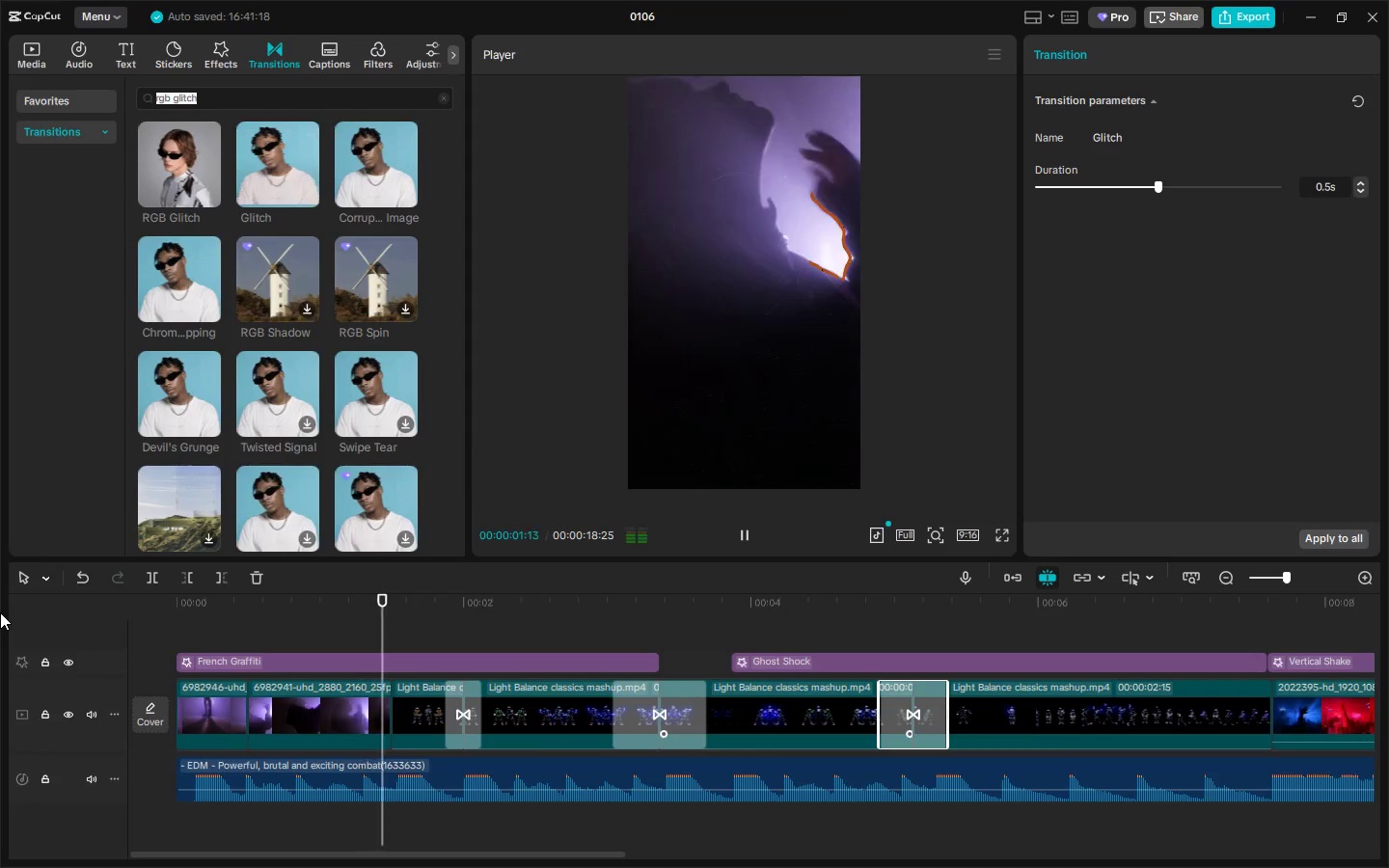 
key(Space)
 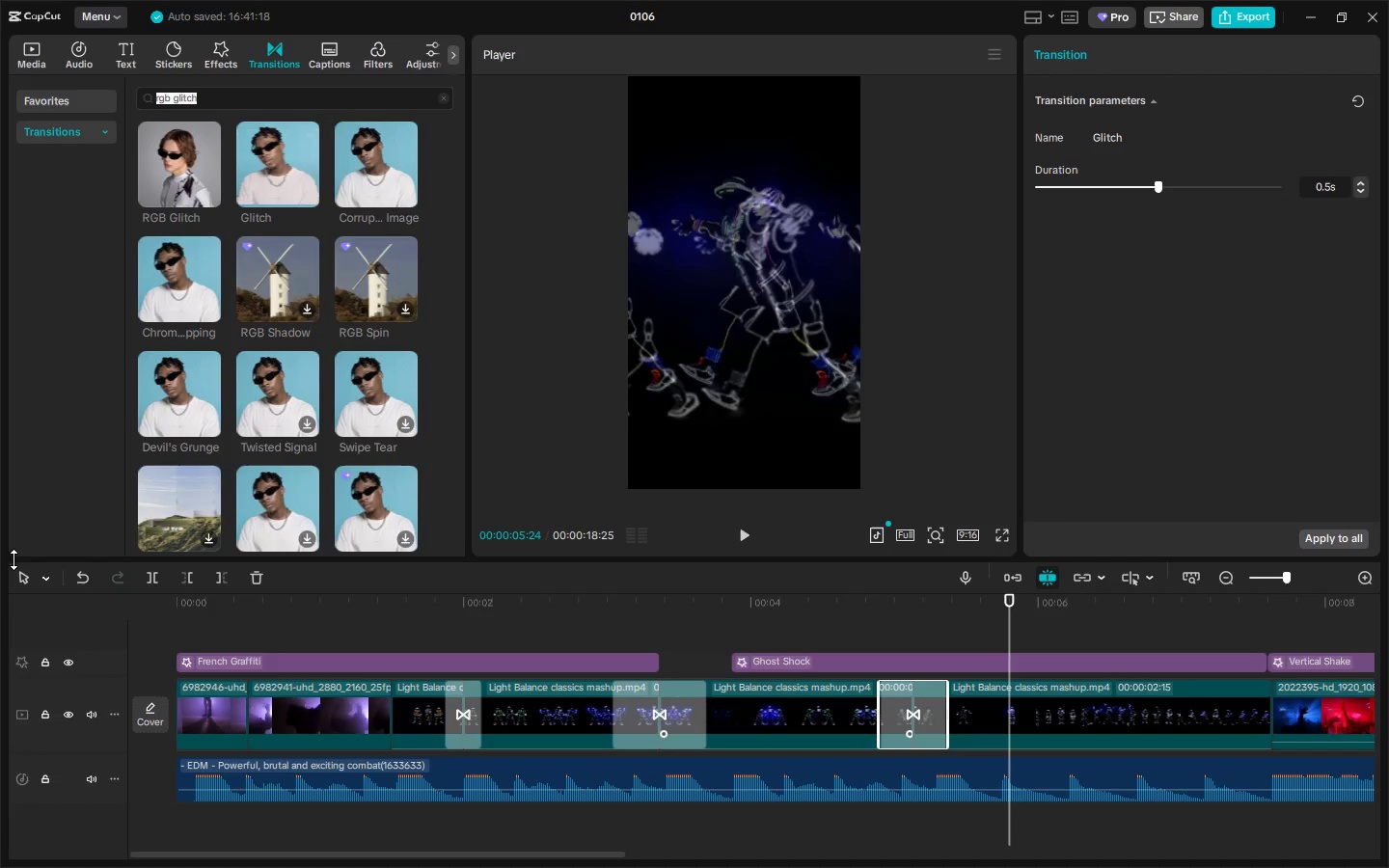 
scroll: coordinate [338, 348], scroll_direction: down, amount: 5.0
 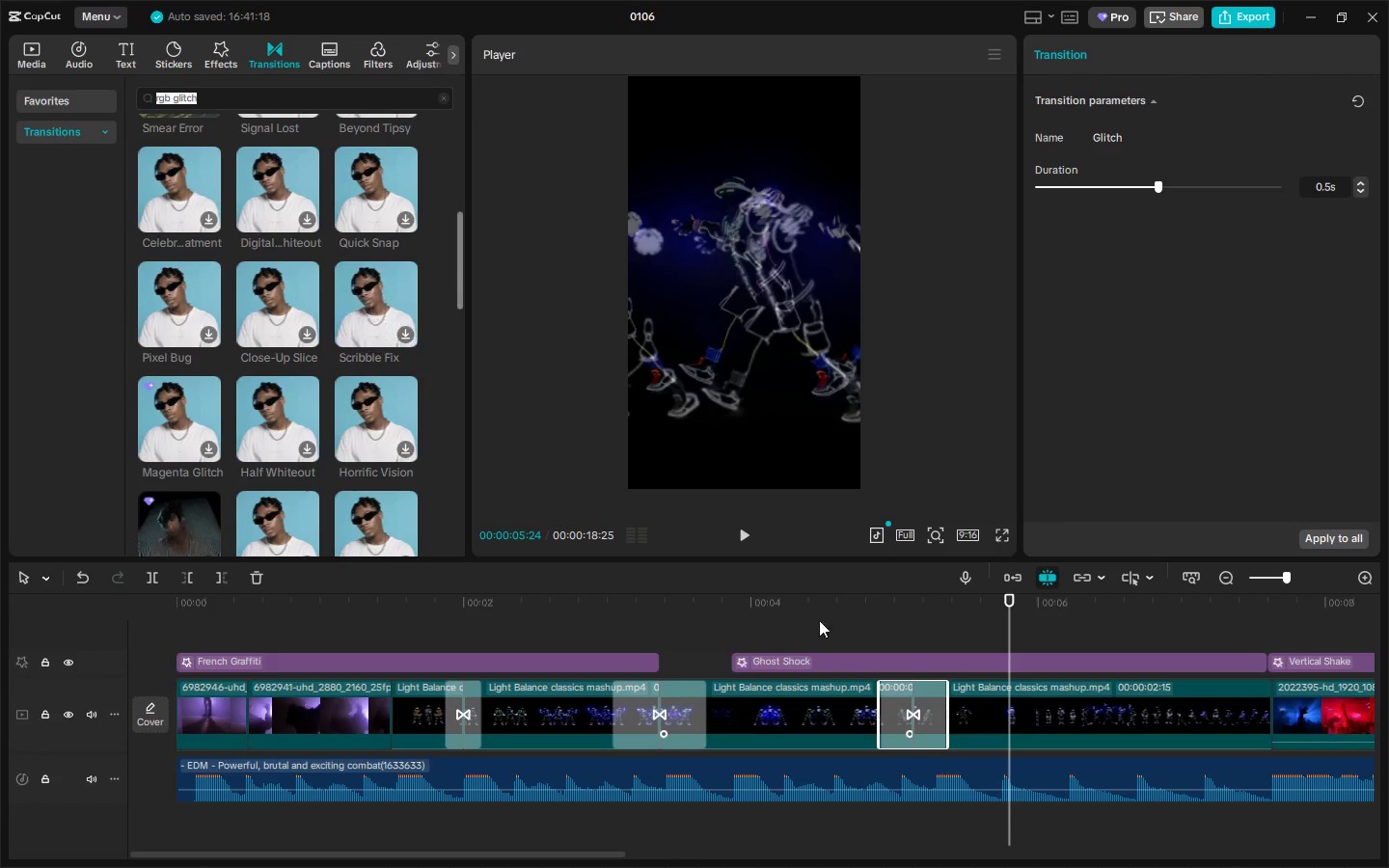 
key(Delete)
 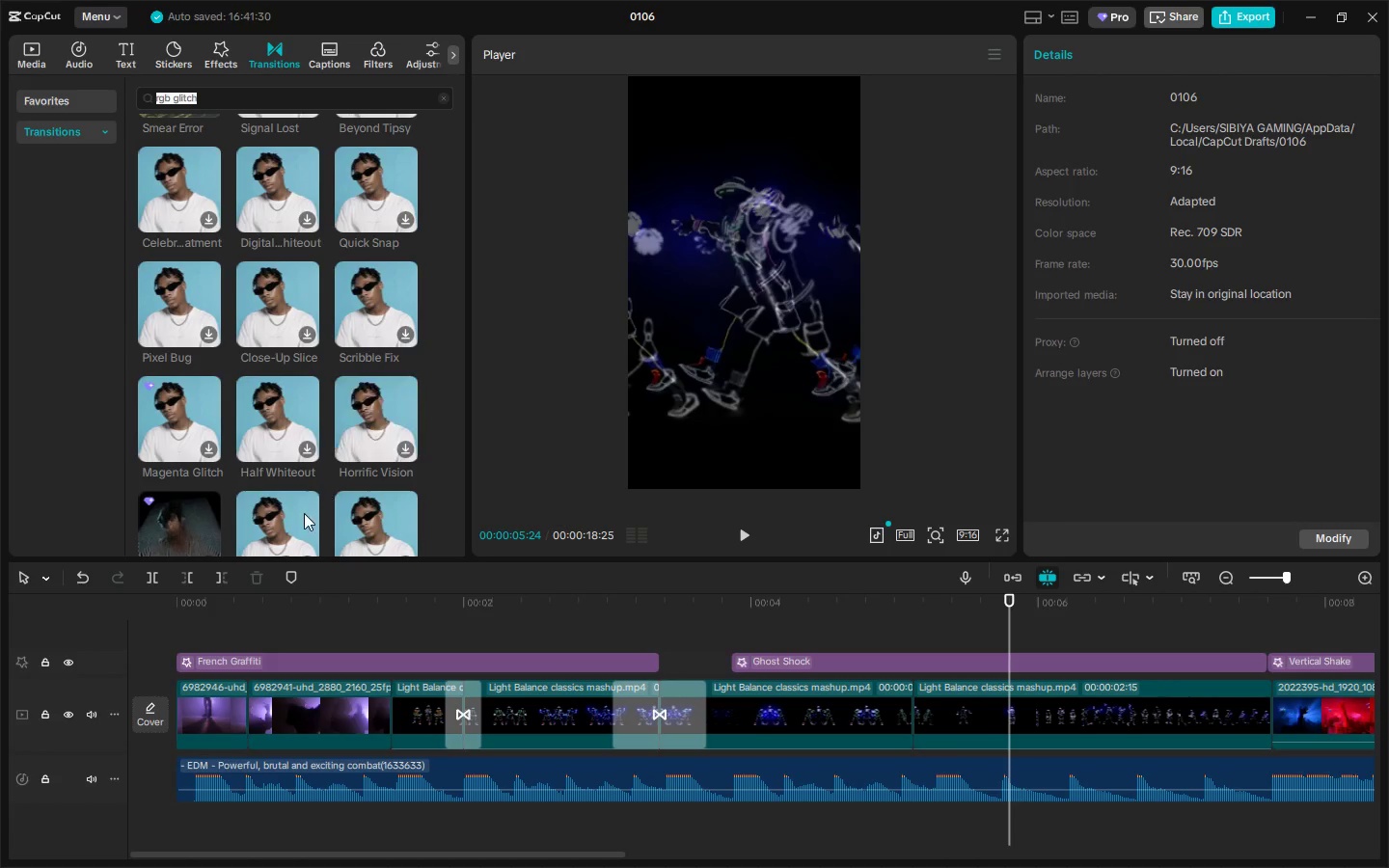 
left_click_drag(start_coordinate=[262, 510], to_coordinate=[864, 709])
 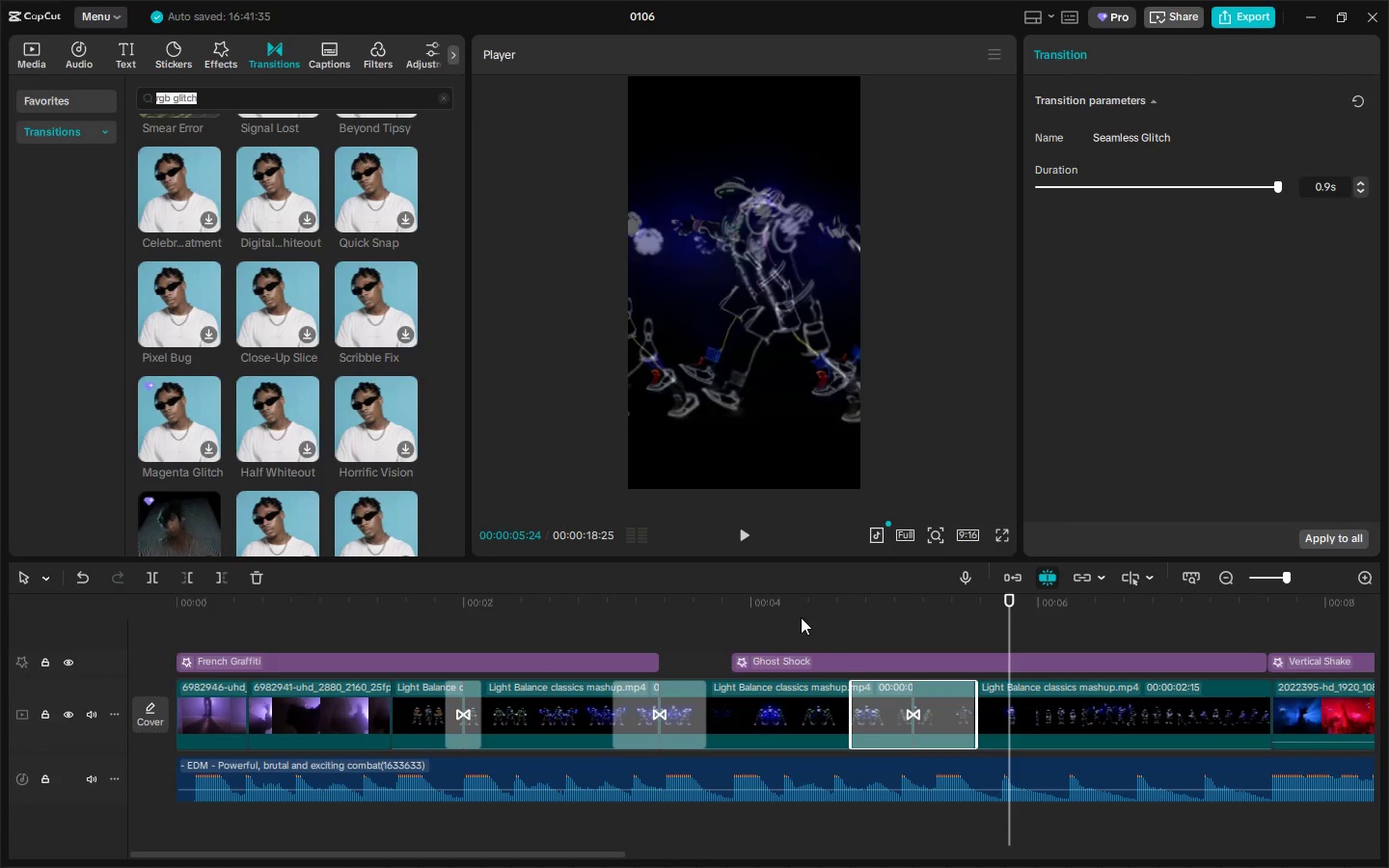 
key(Space)
 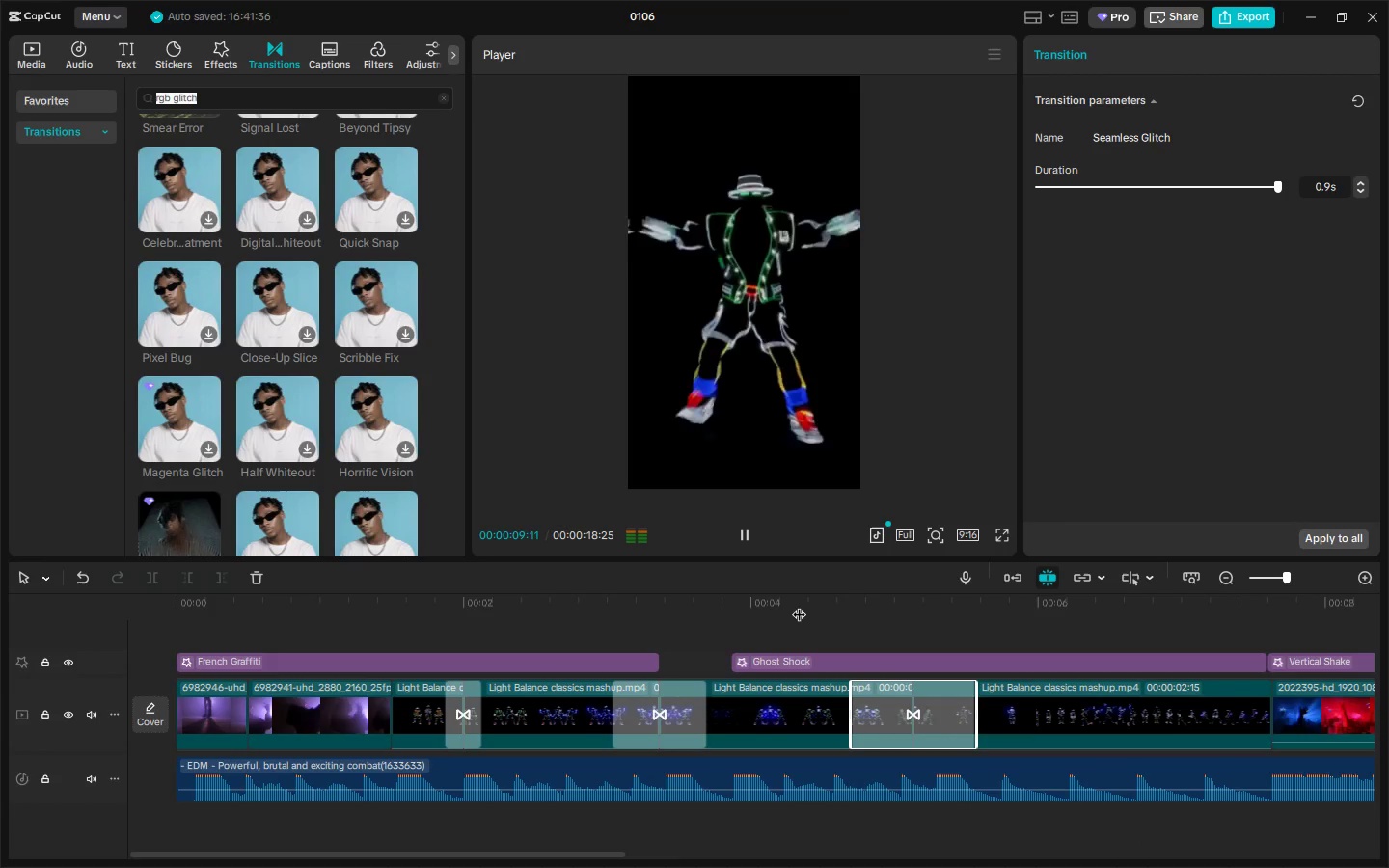 
wait(6.75)
 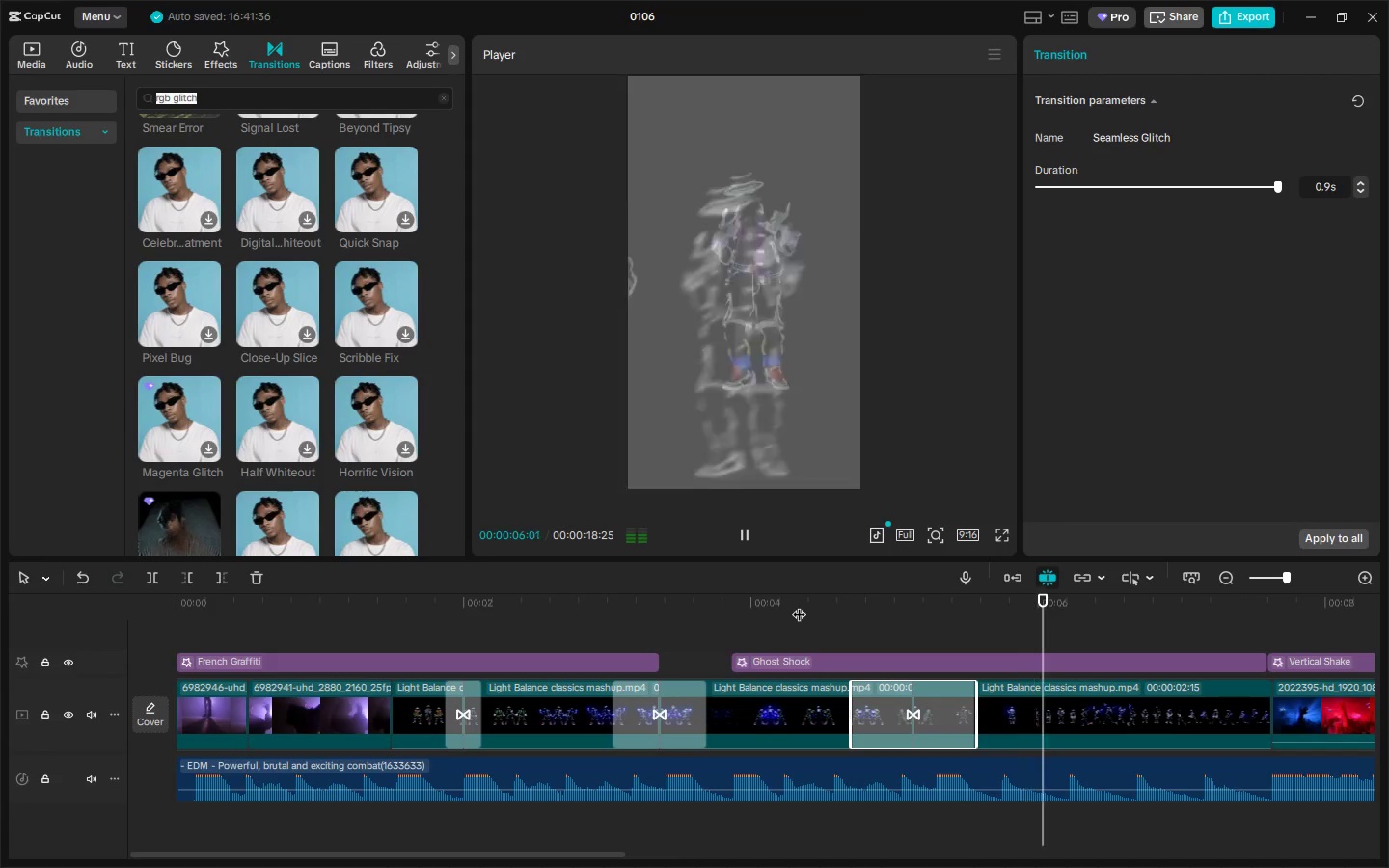 
left_click_drag(start_coordinate=[589, 852], to_coordinate=[861, 860])
 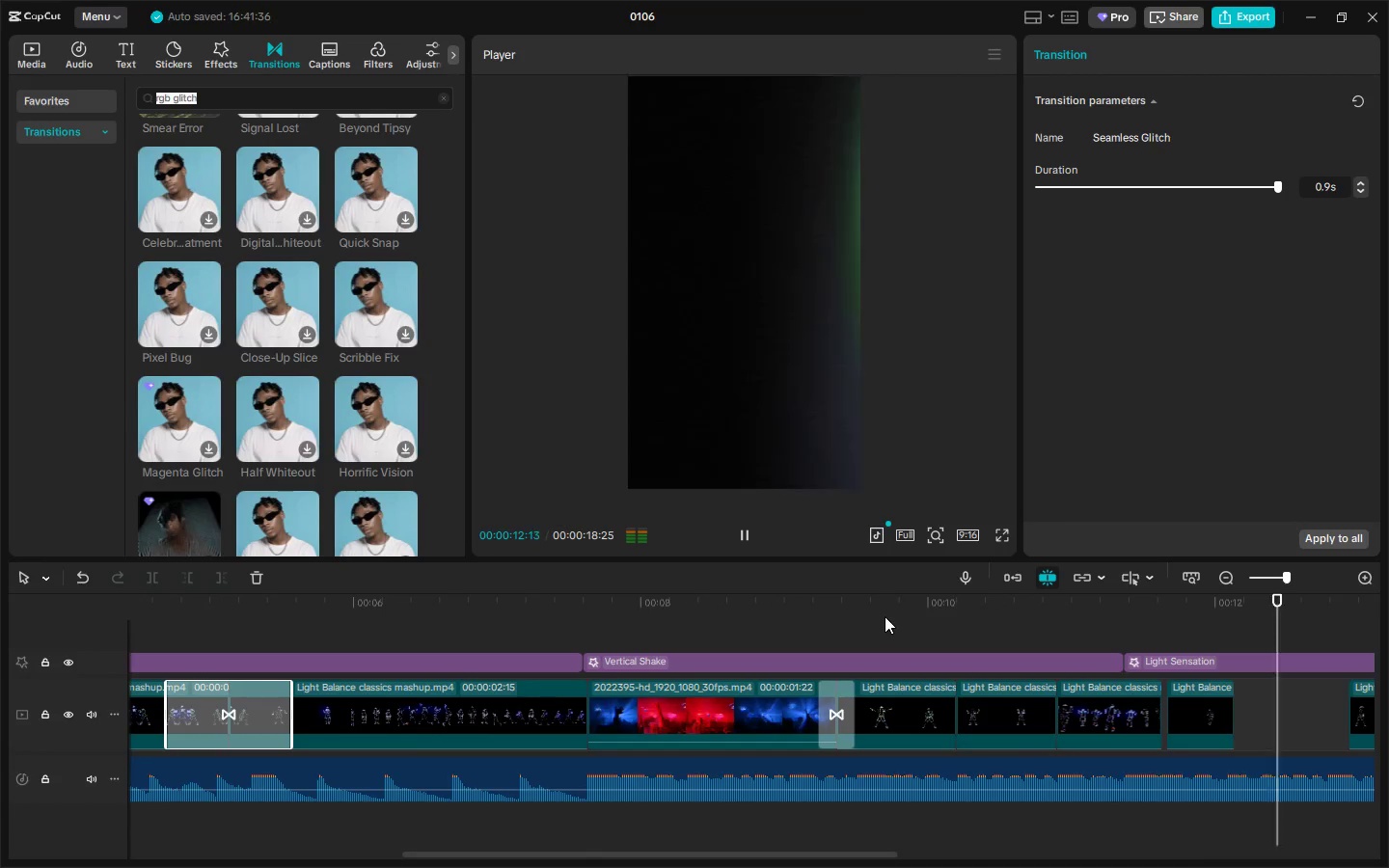 
left_click_drag(start_coordinate=[877, 609], to_coordinate=[845, 610])
 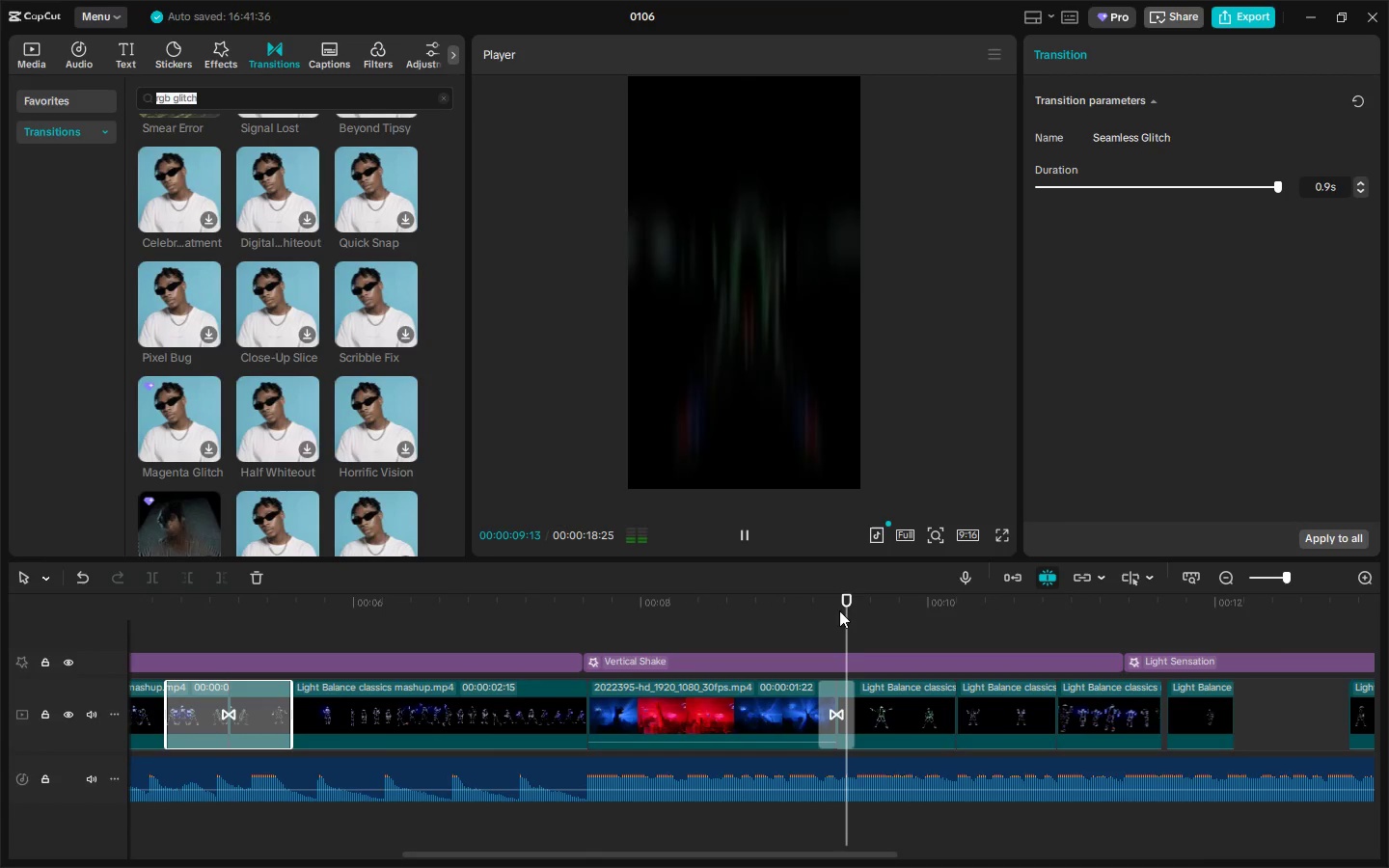 
key(Space)
 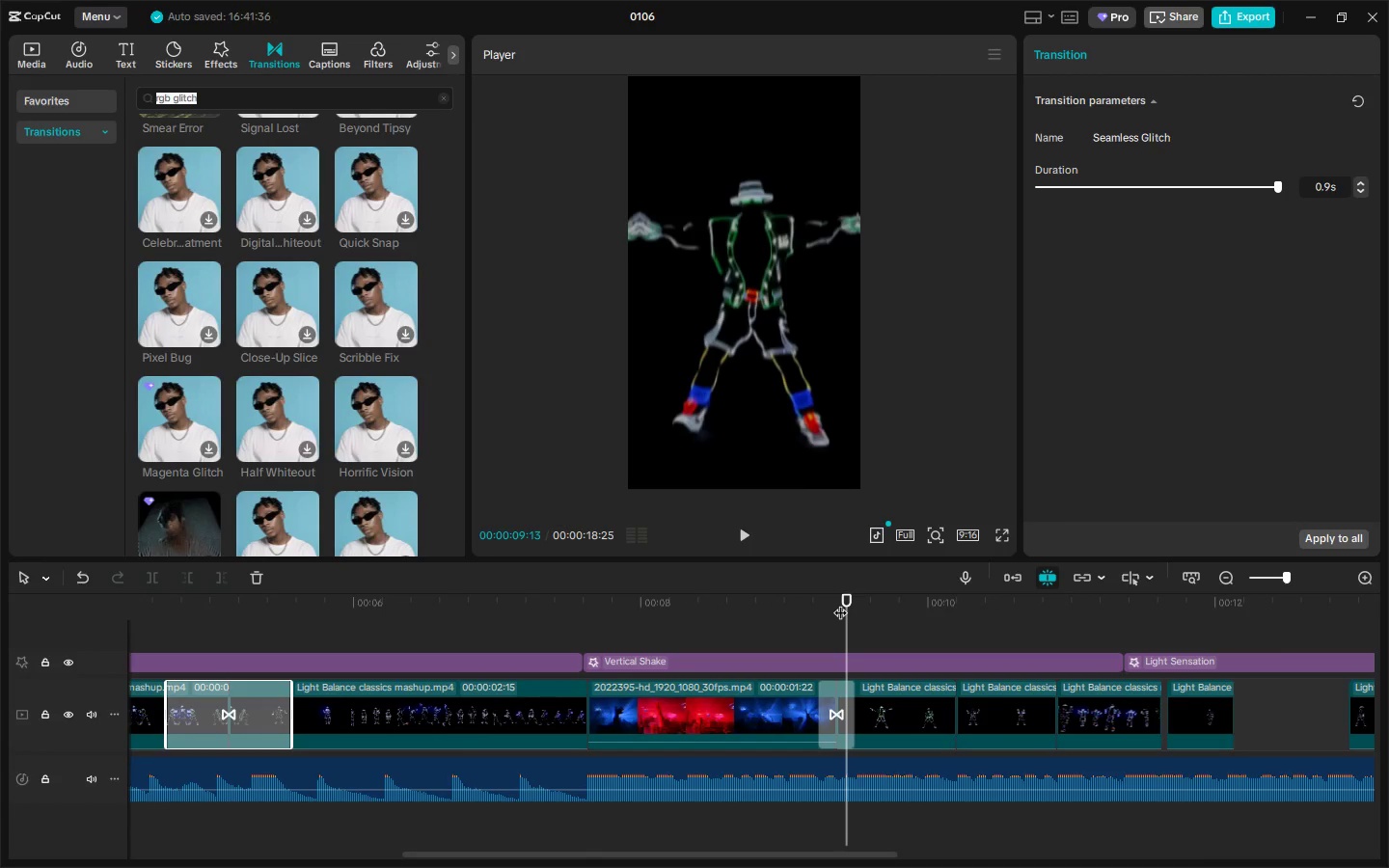 
key(Space)
 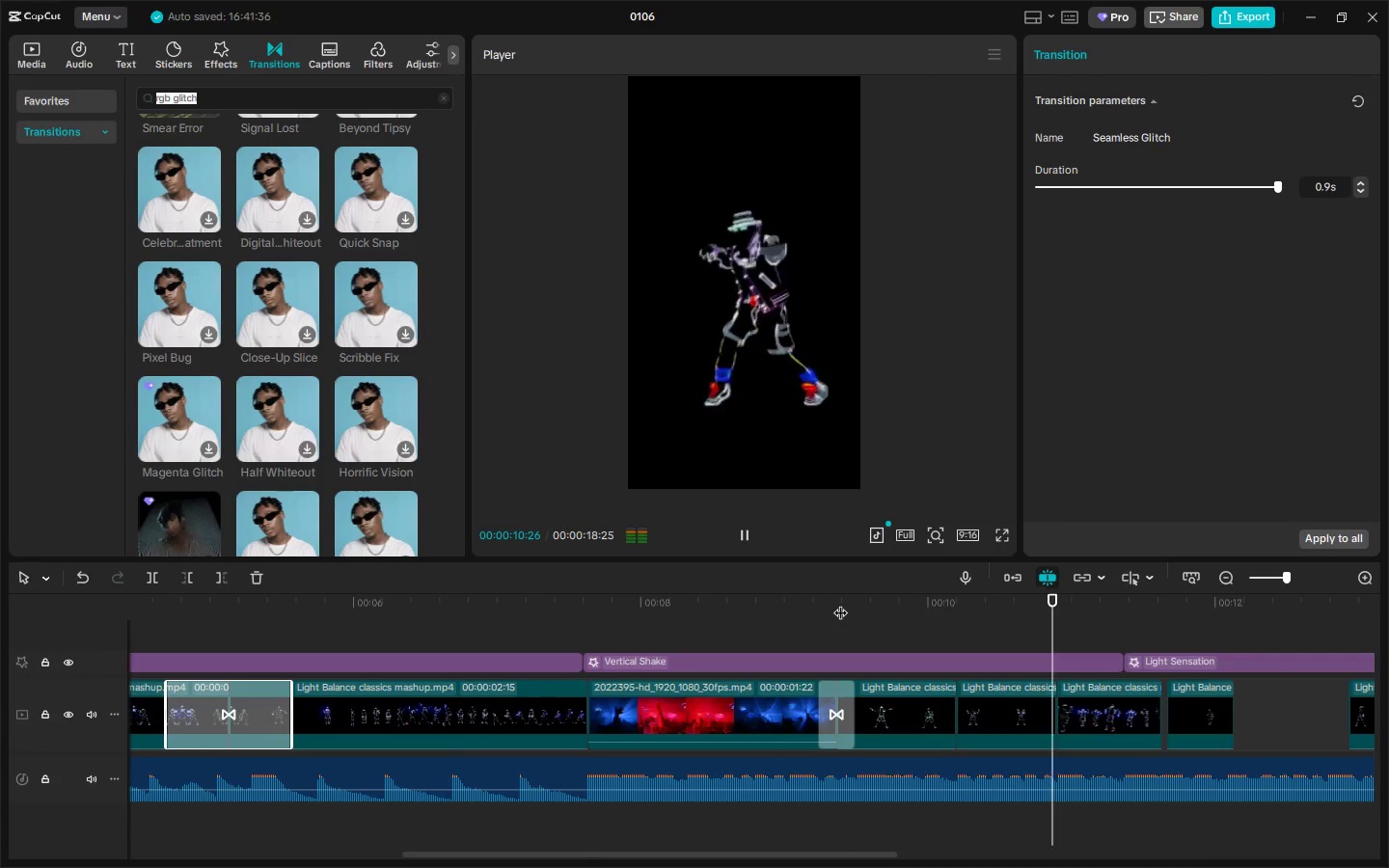 
key(Space)
 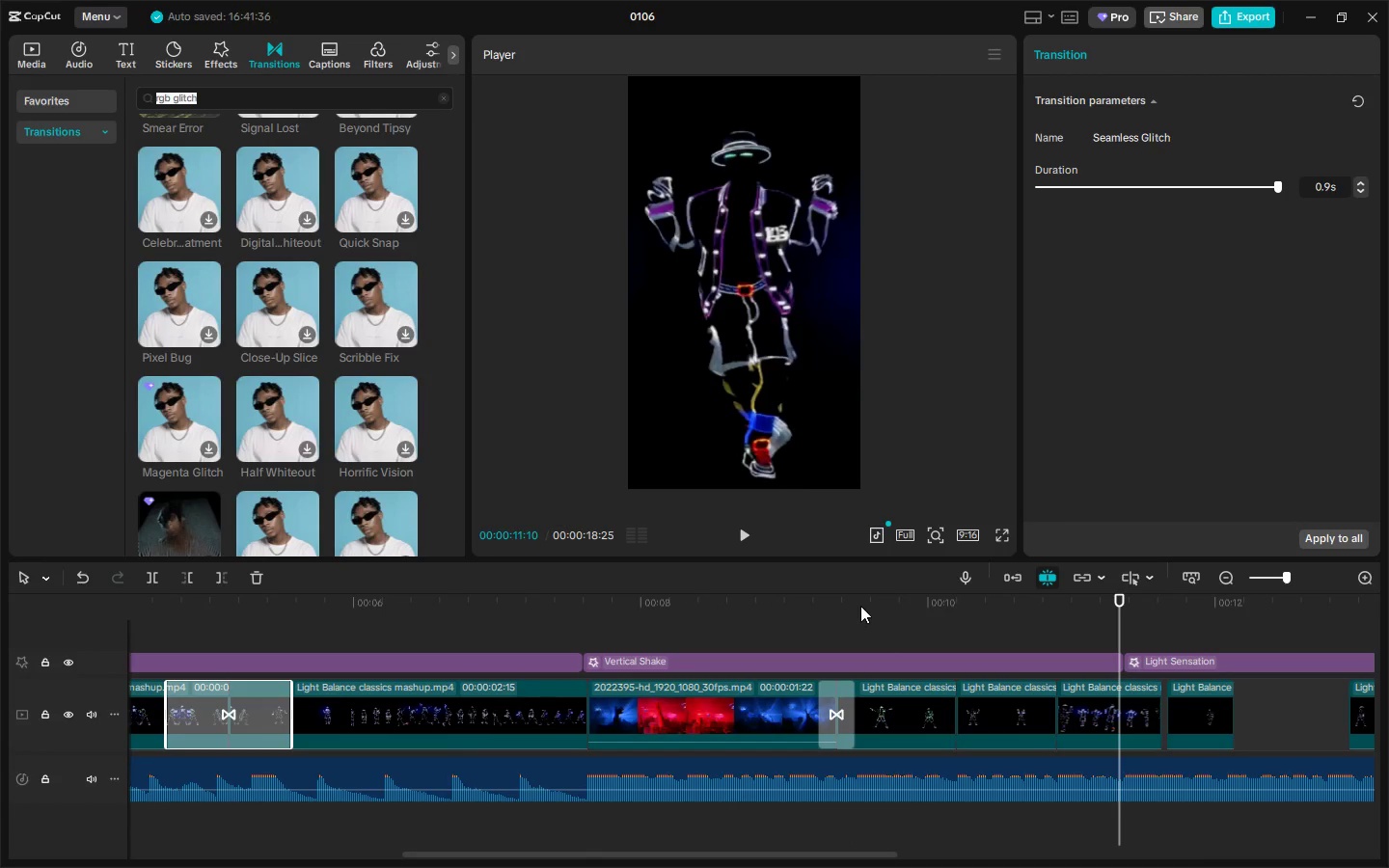 
key(Space)
 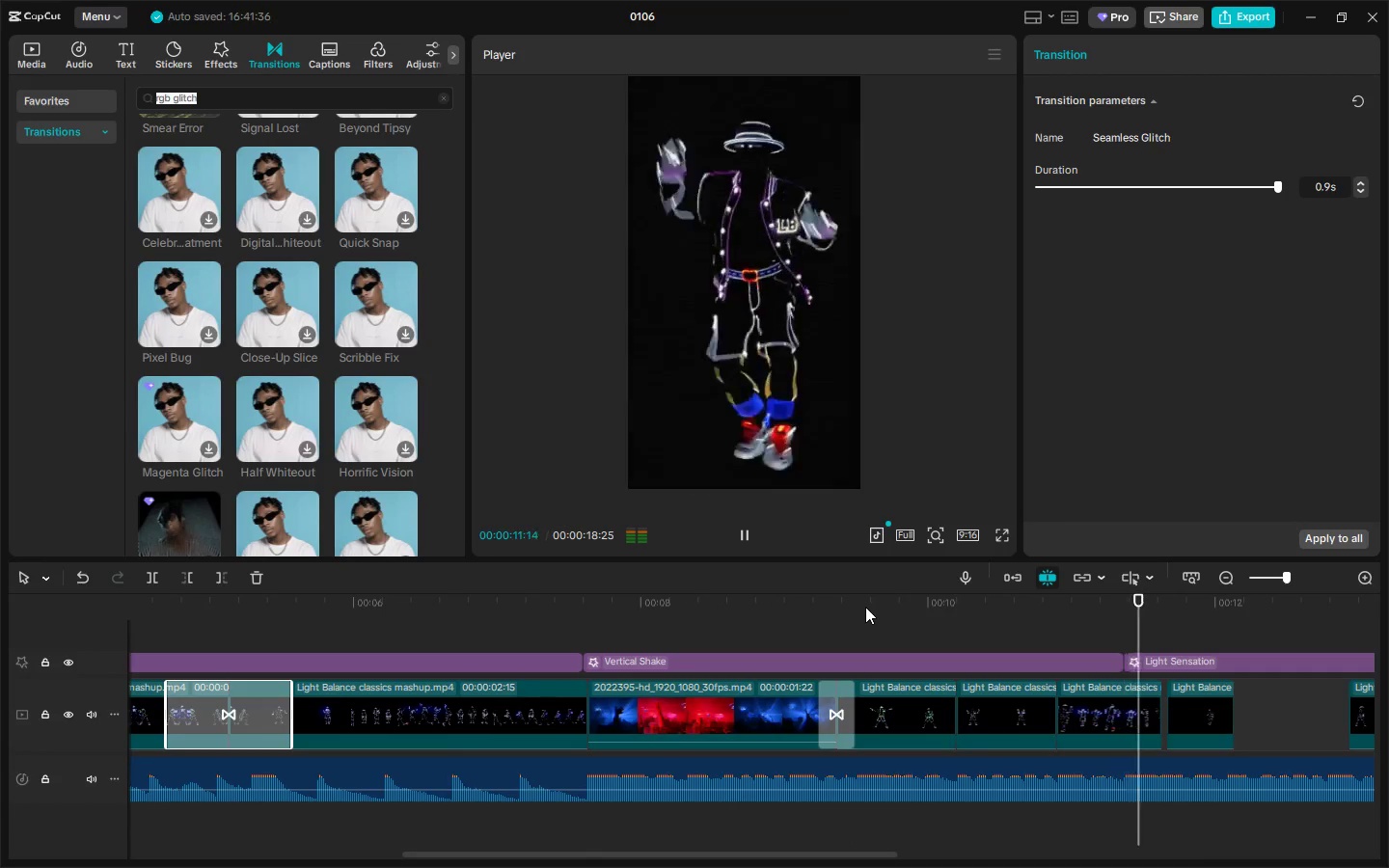 
key(Space)
 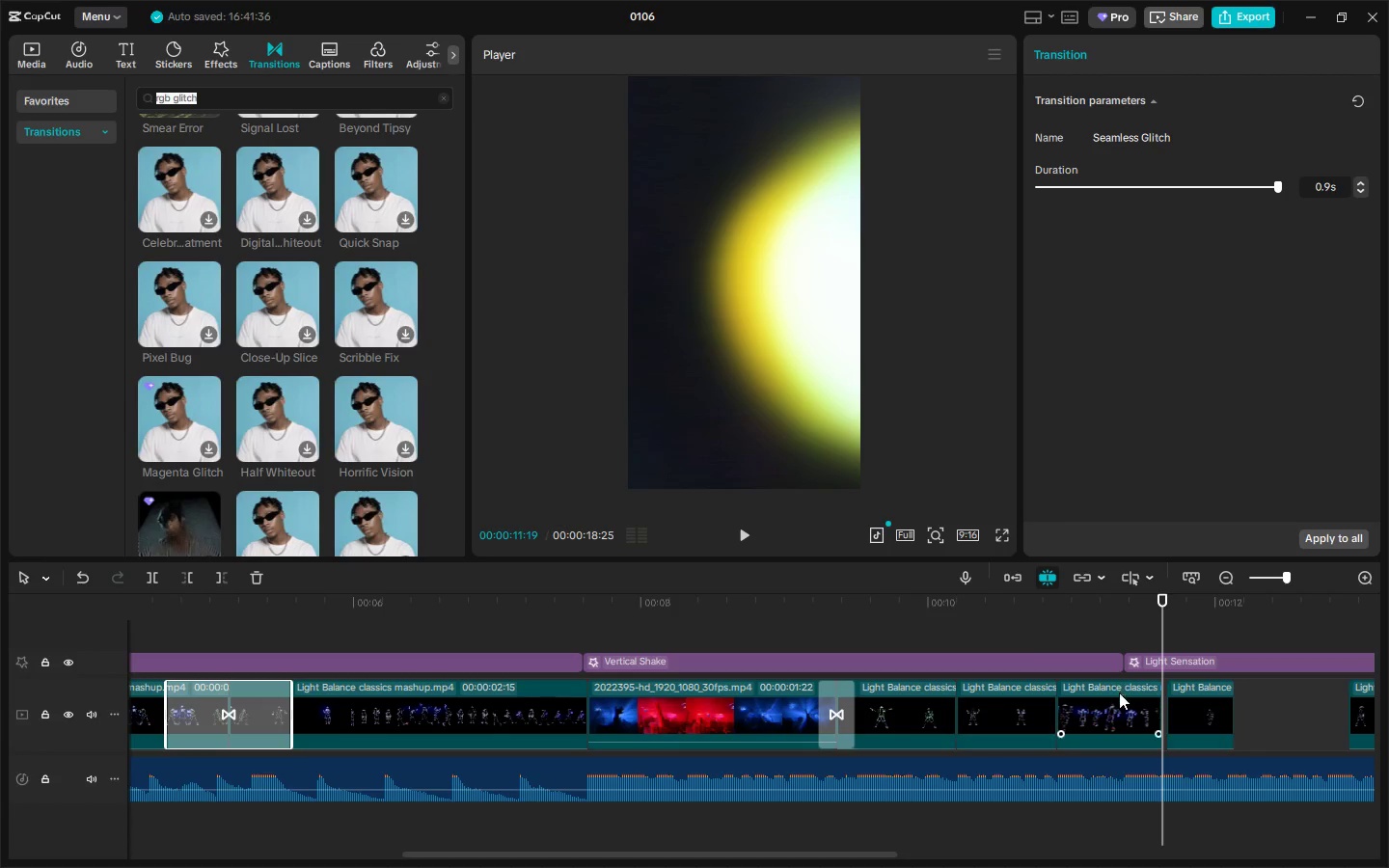 
left_click([1122, 706])
 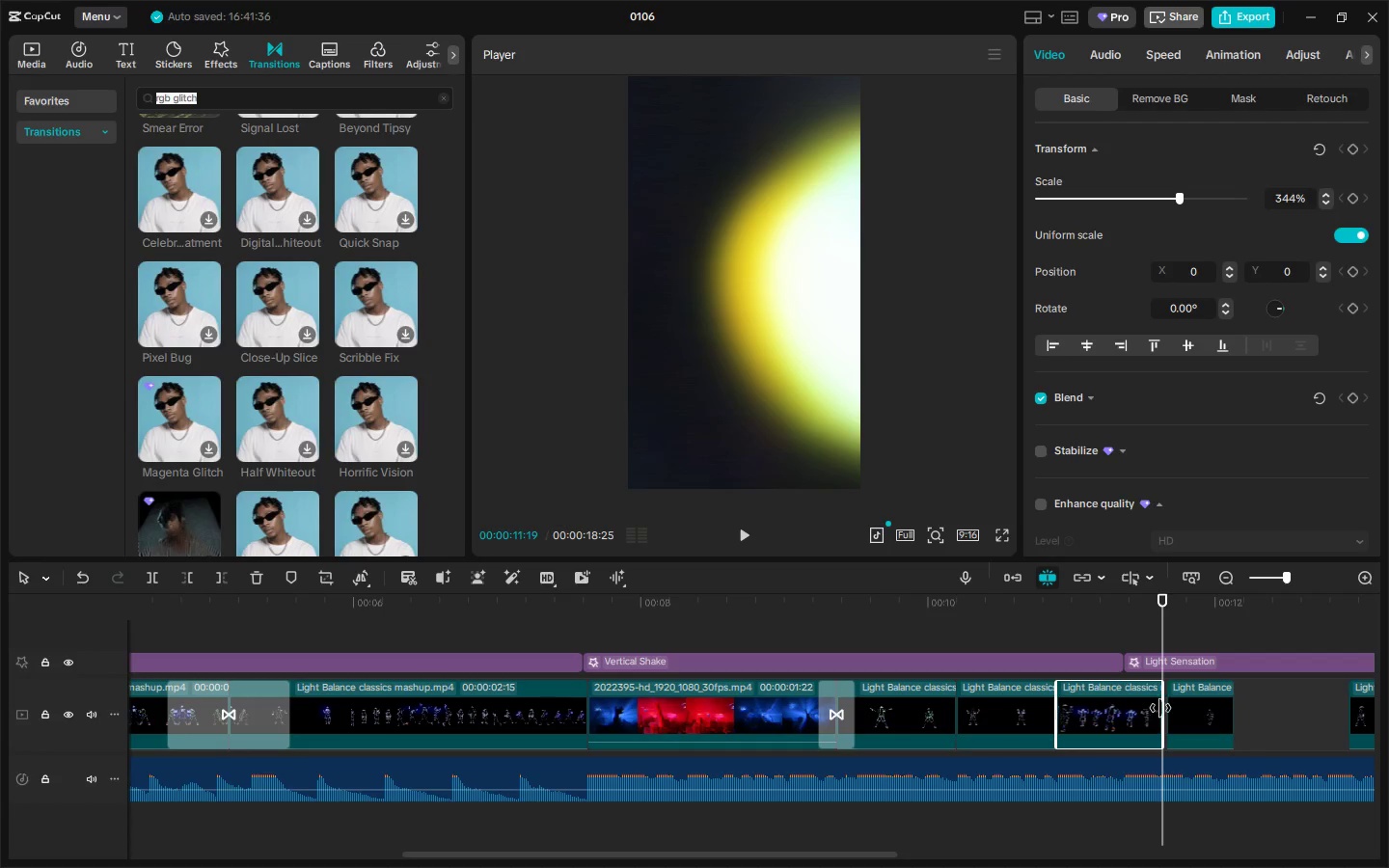 
left_click_drag(start_coordinate=[1161, 708], to_coordinate=[1116, 717])
 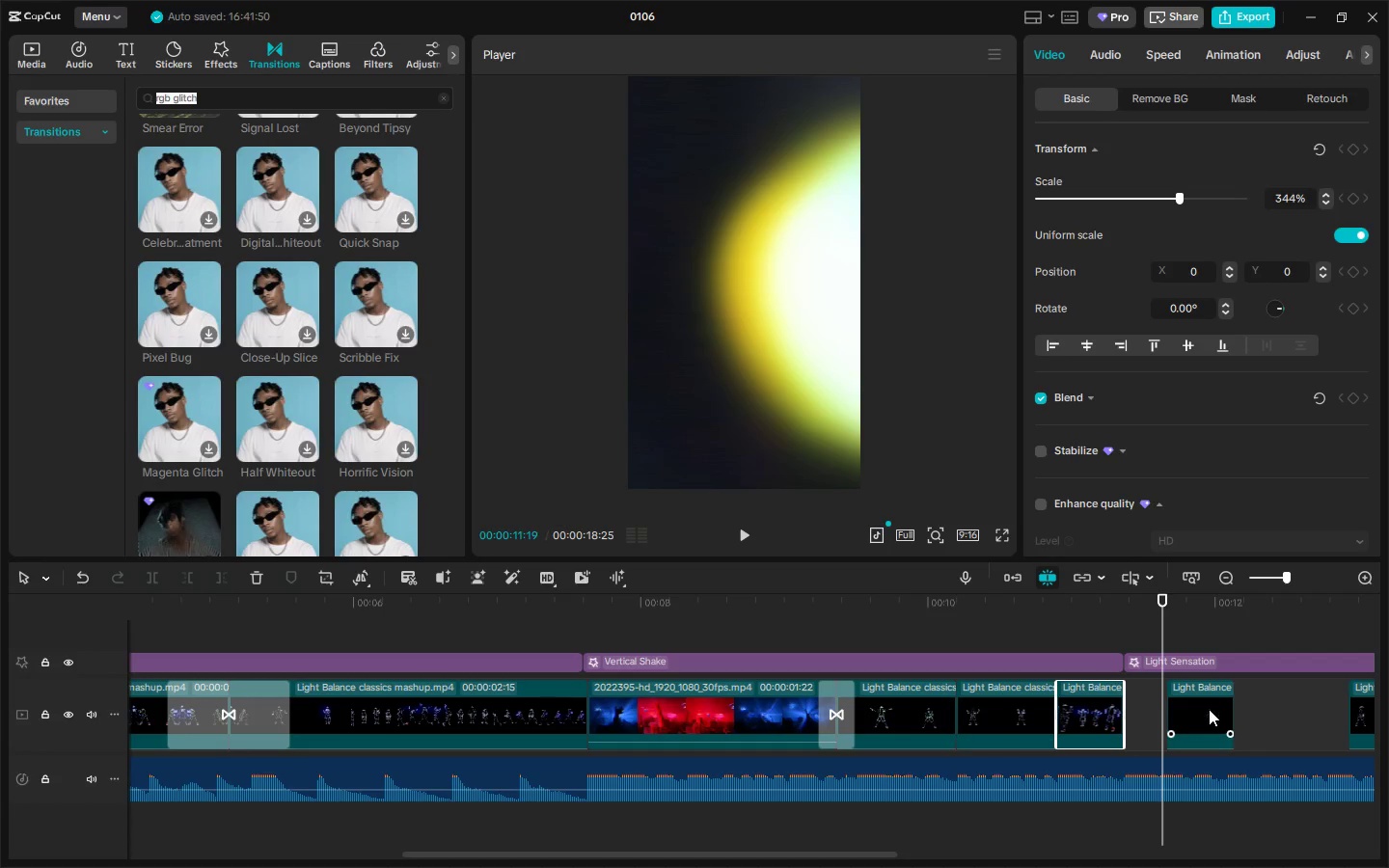 
left_click([1209, 709])
 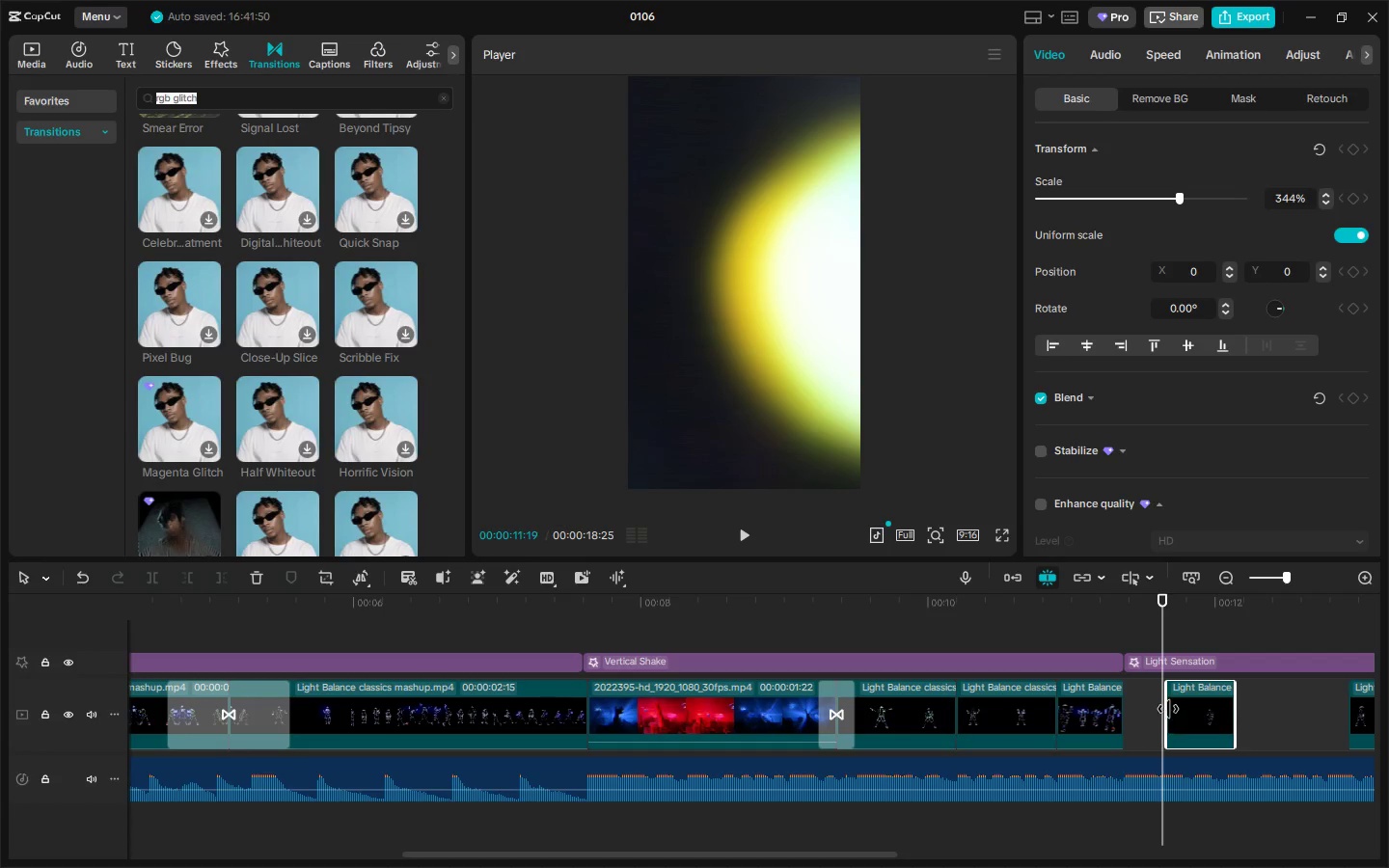 
left_click_drag(start_coordinate=[1166, 709], to_coordinate=[1116, 711])
 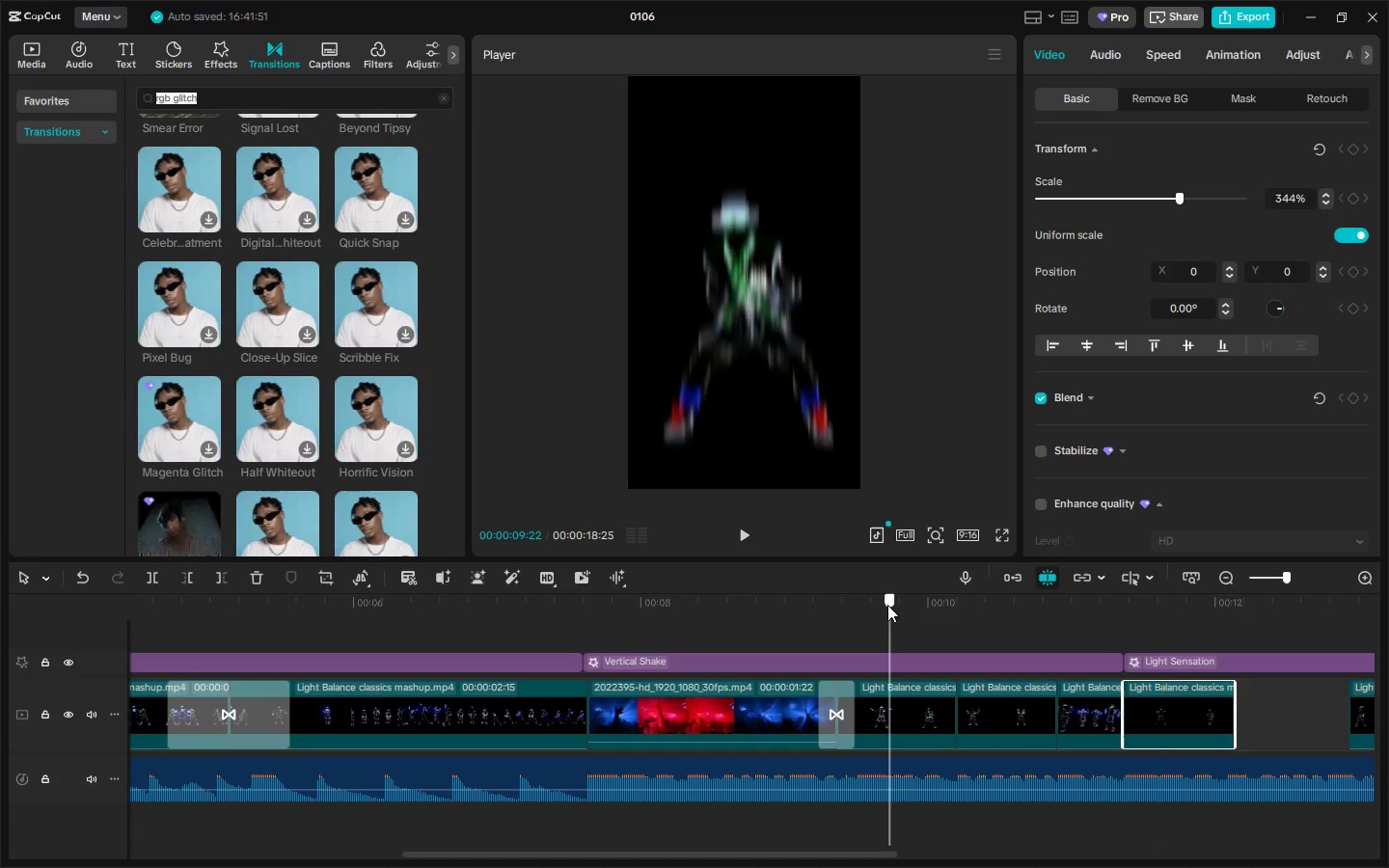 
key(Space)
 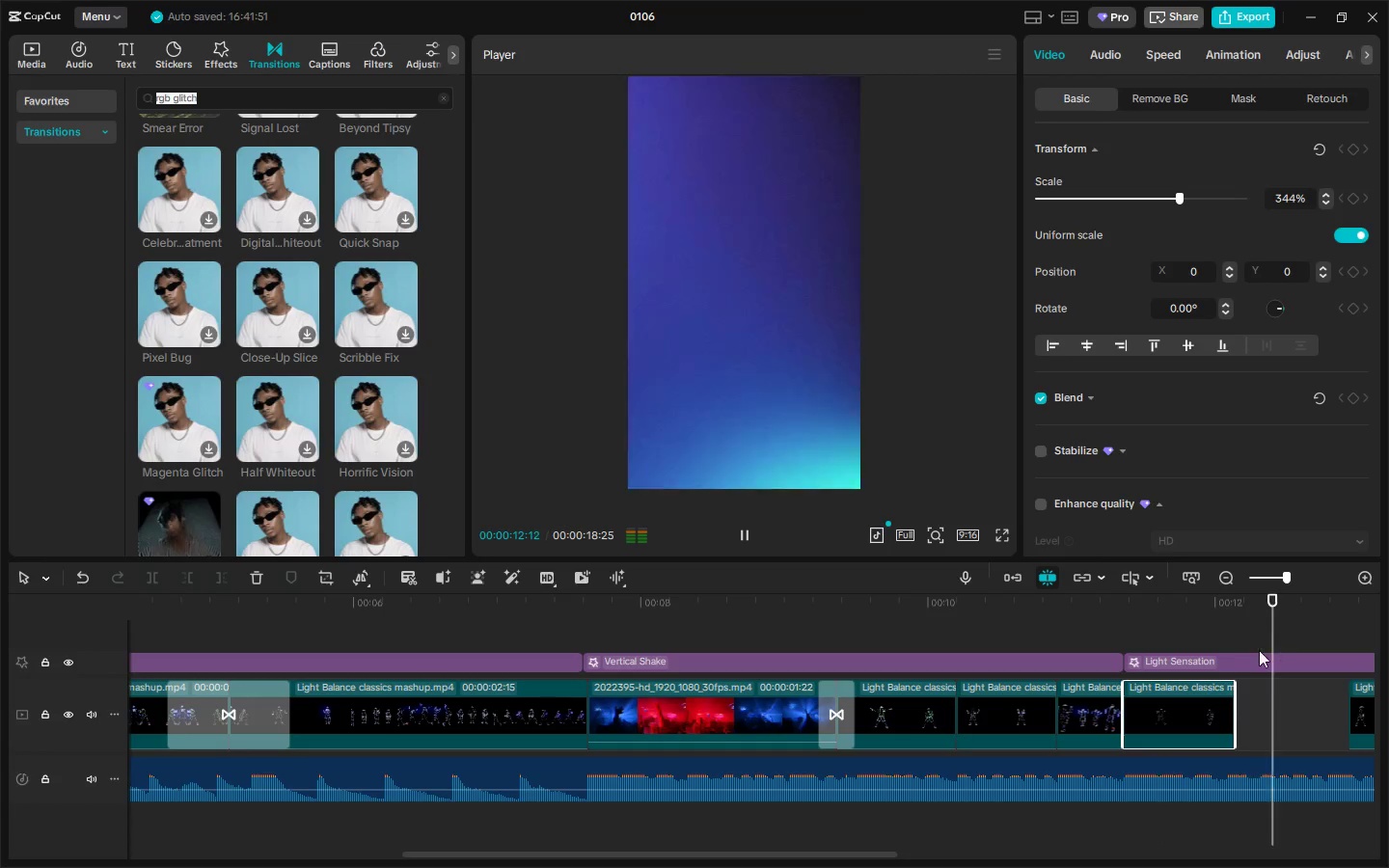 
key(Space)
 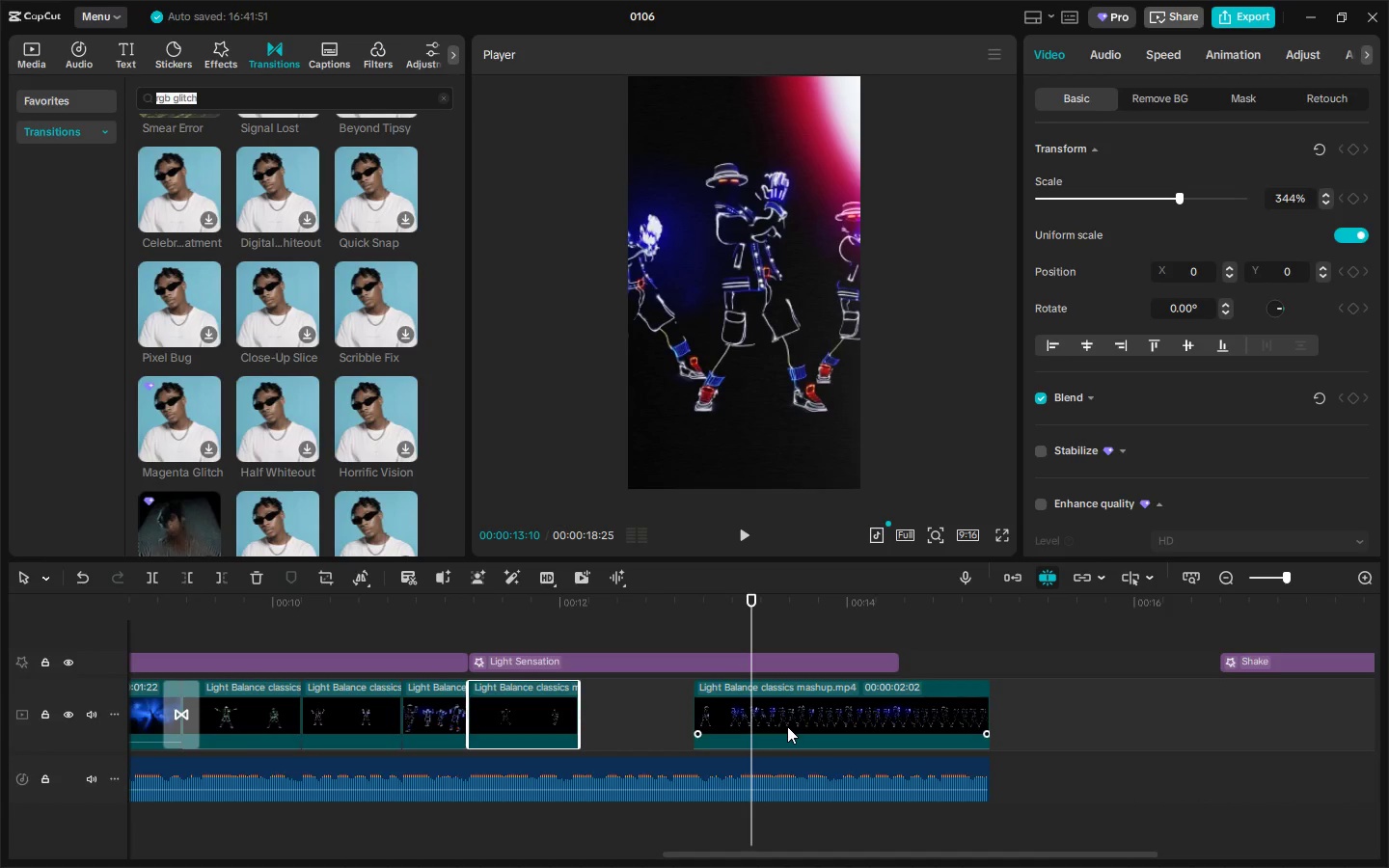 
key(Space)
 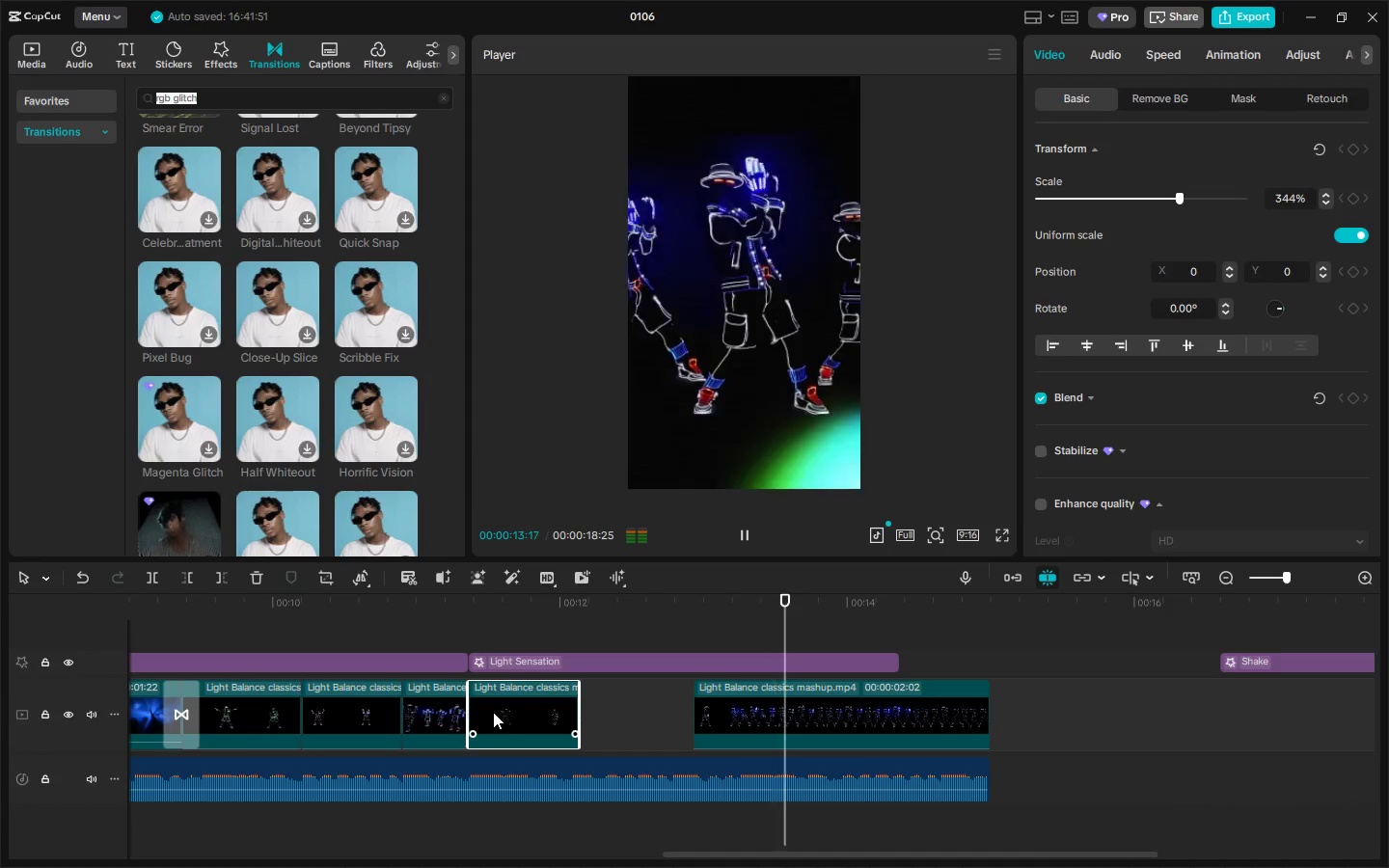 
key(Space)
 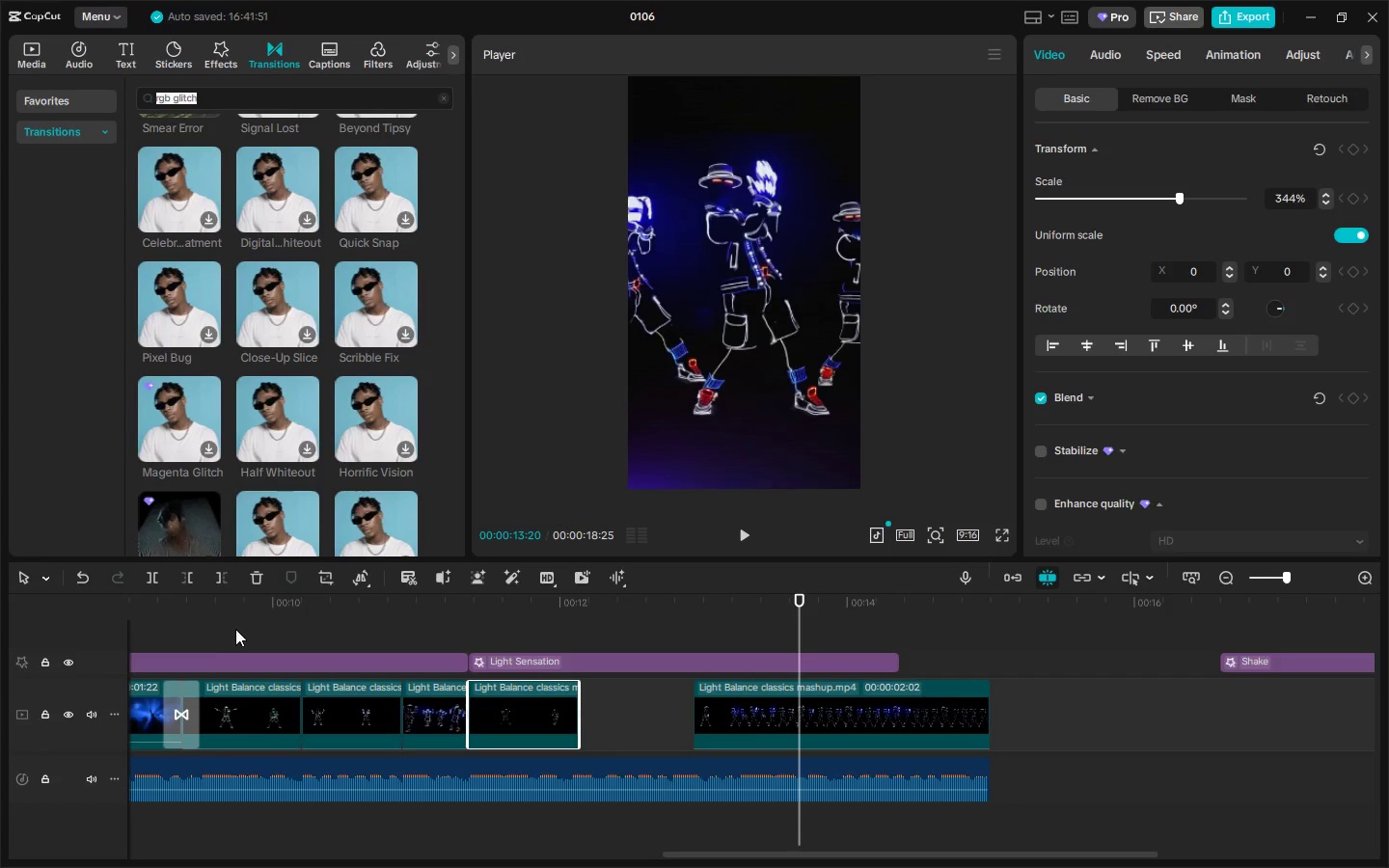 
left_click_drag(start_coordinate=[214, 603], to_coordinate=[0, 606])
 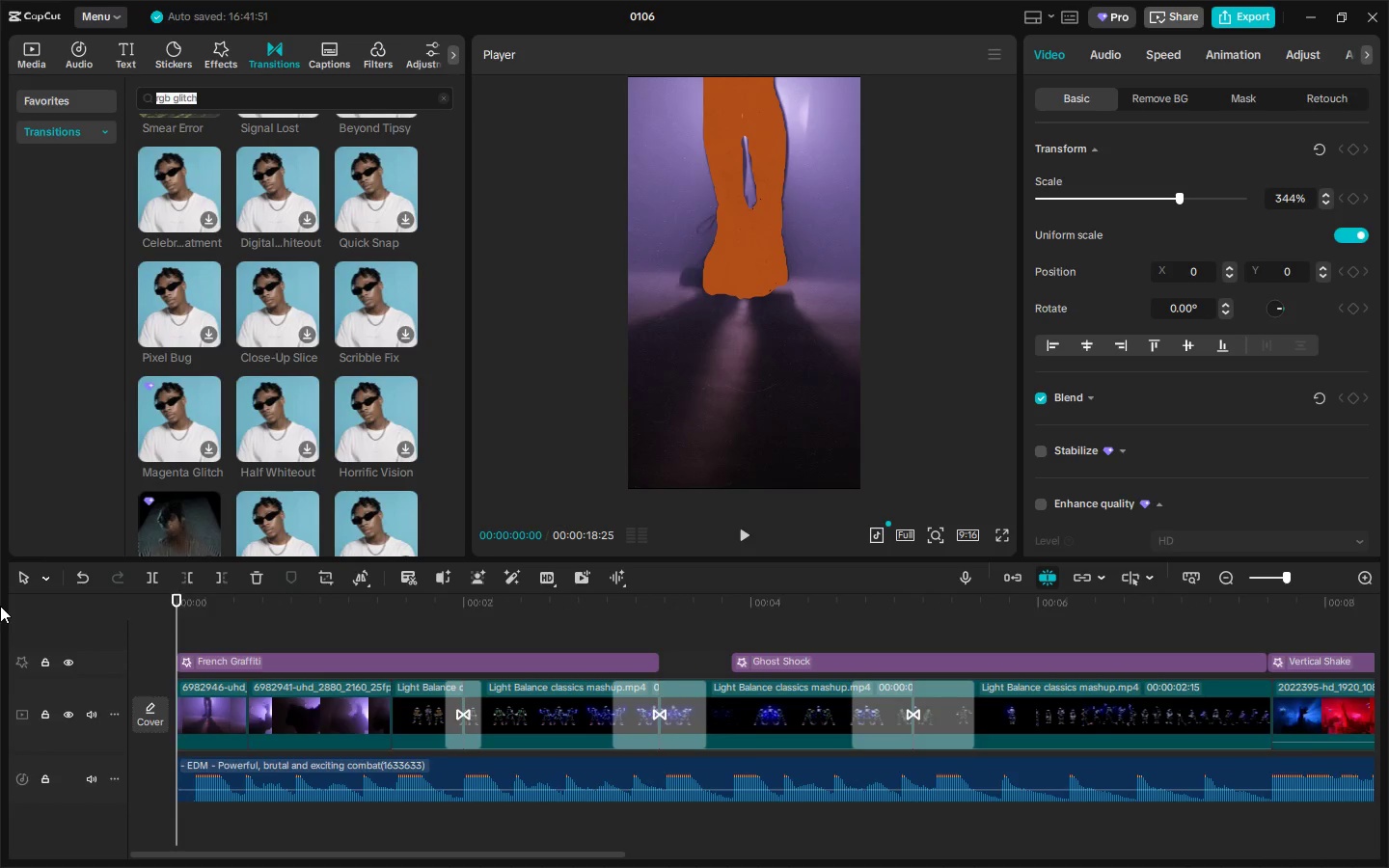 
key(Space)
 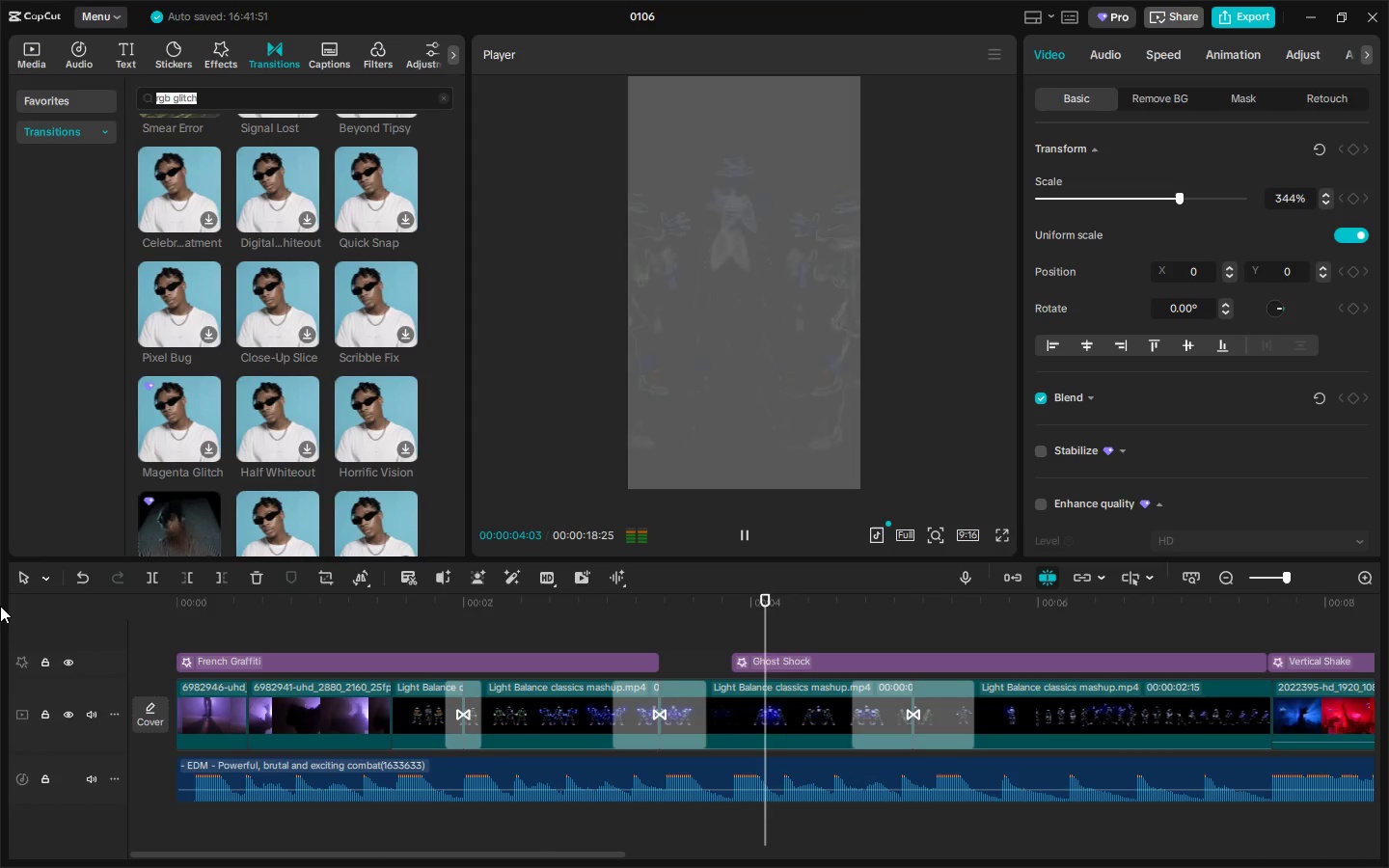 
wait(5.52)
 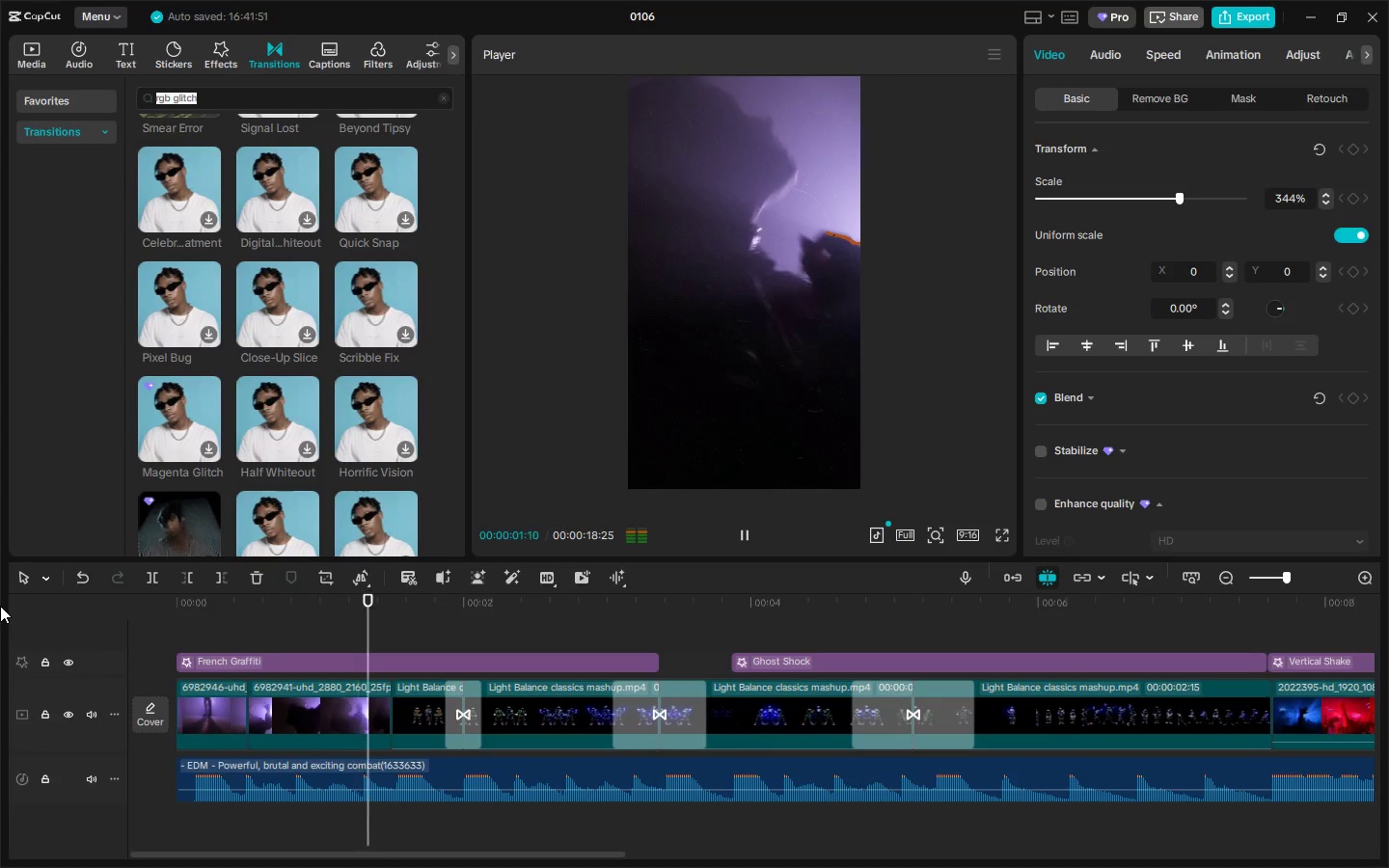 
left_click_drag(start_coordinate=[464, 603], to_coordinate=[0, 627])
 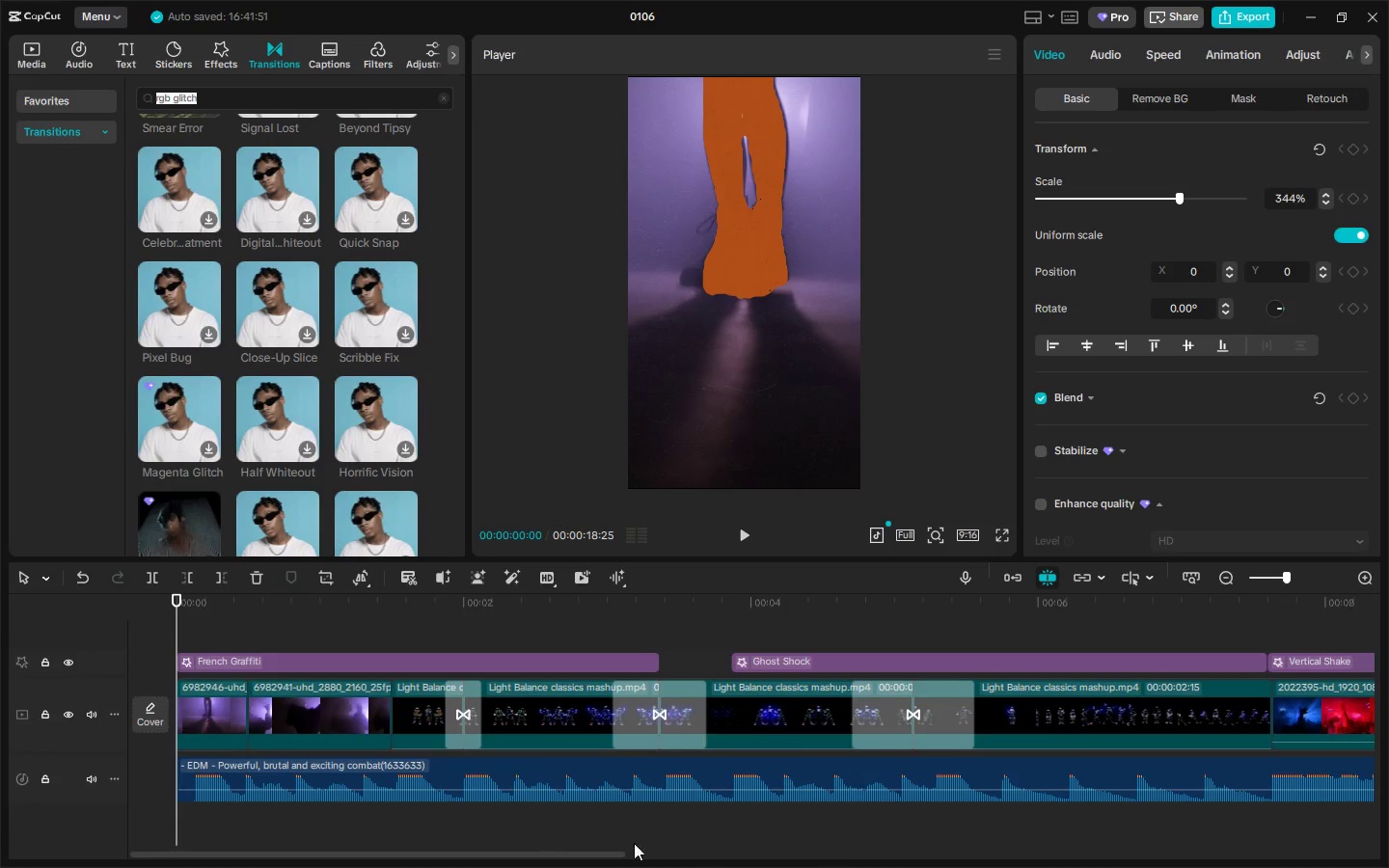 
left_click_drag(start_coordinate=[612, 849], to_coordinate=[653, 850])
 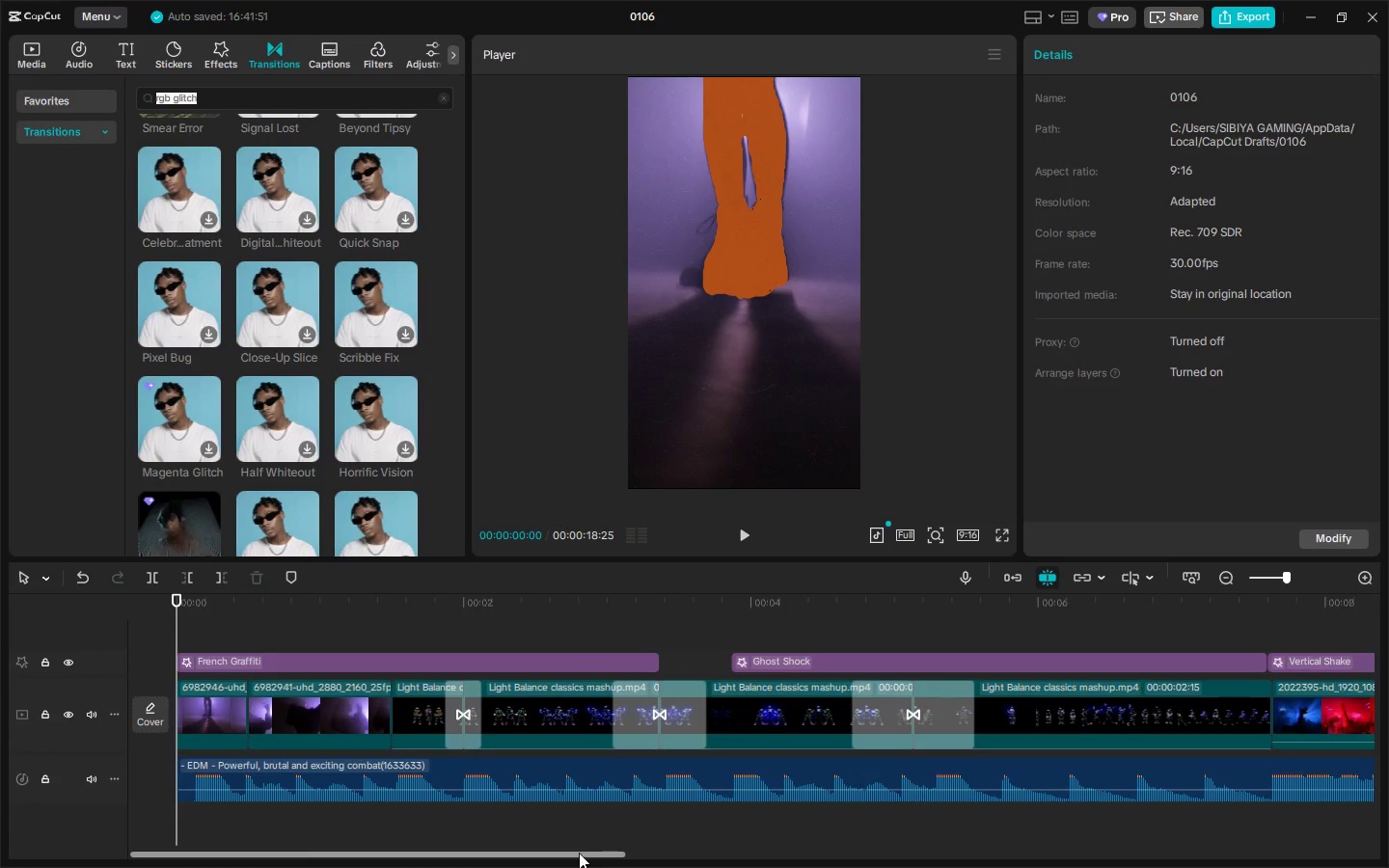 
left_click_drag(start_coordinate=[579, 853], to_coordinate=[996, 853])
 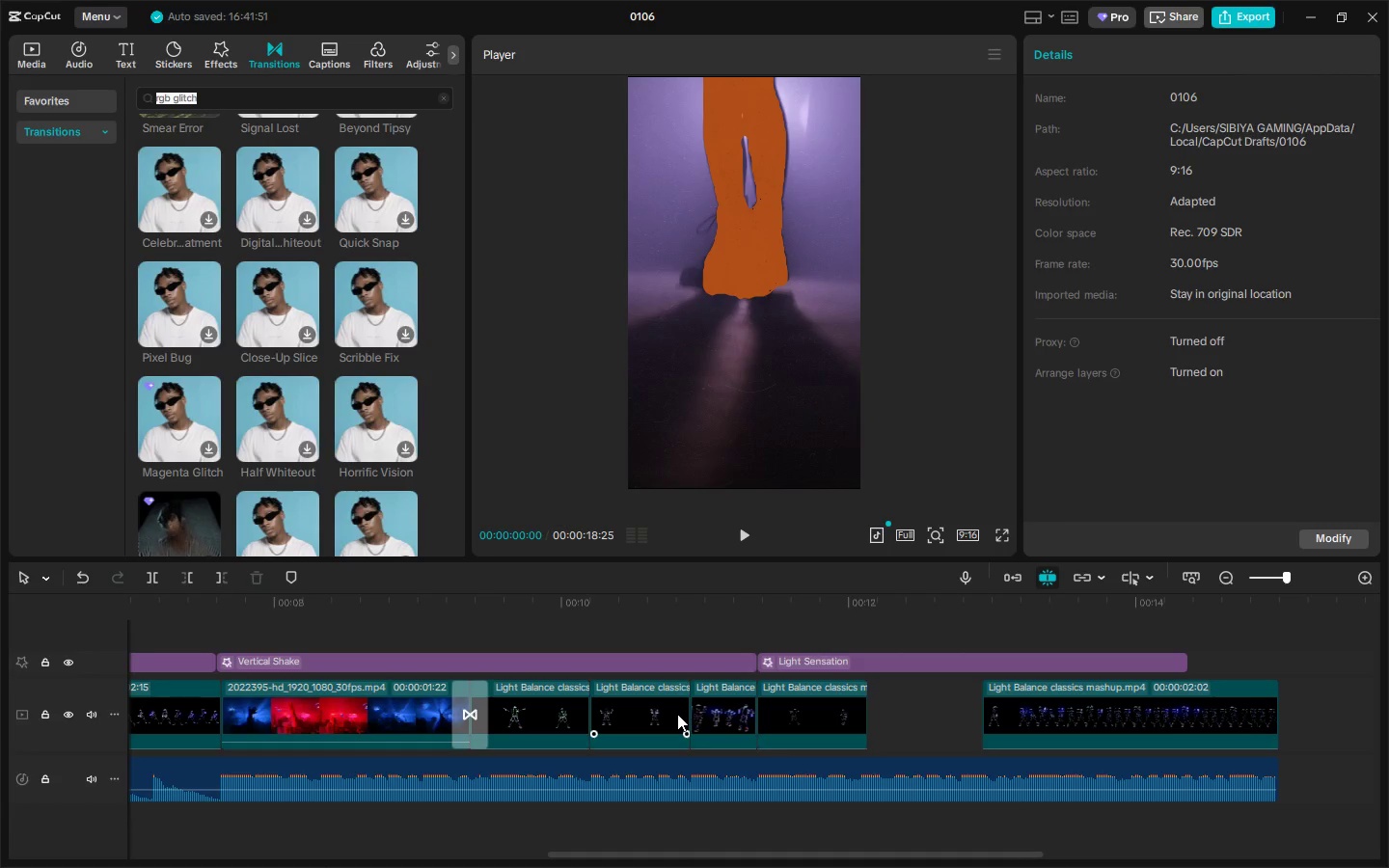 
left_click([733, 703])
 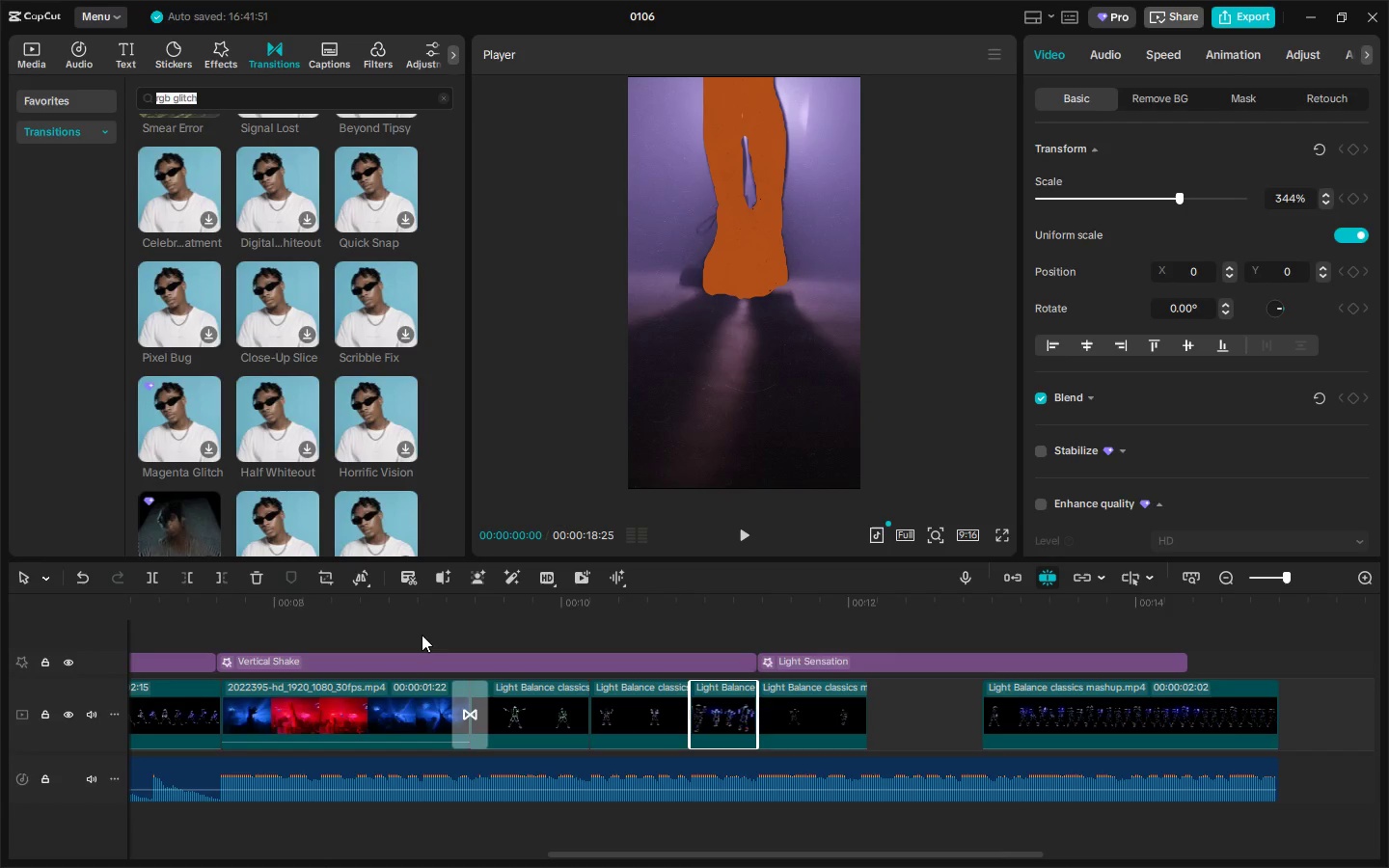 
left_click_drag(start_coordinate=[396, 602], to_coordinate=[210, 609])
 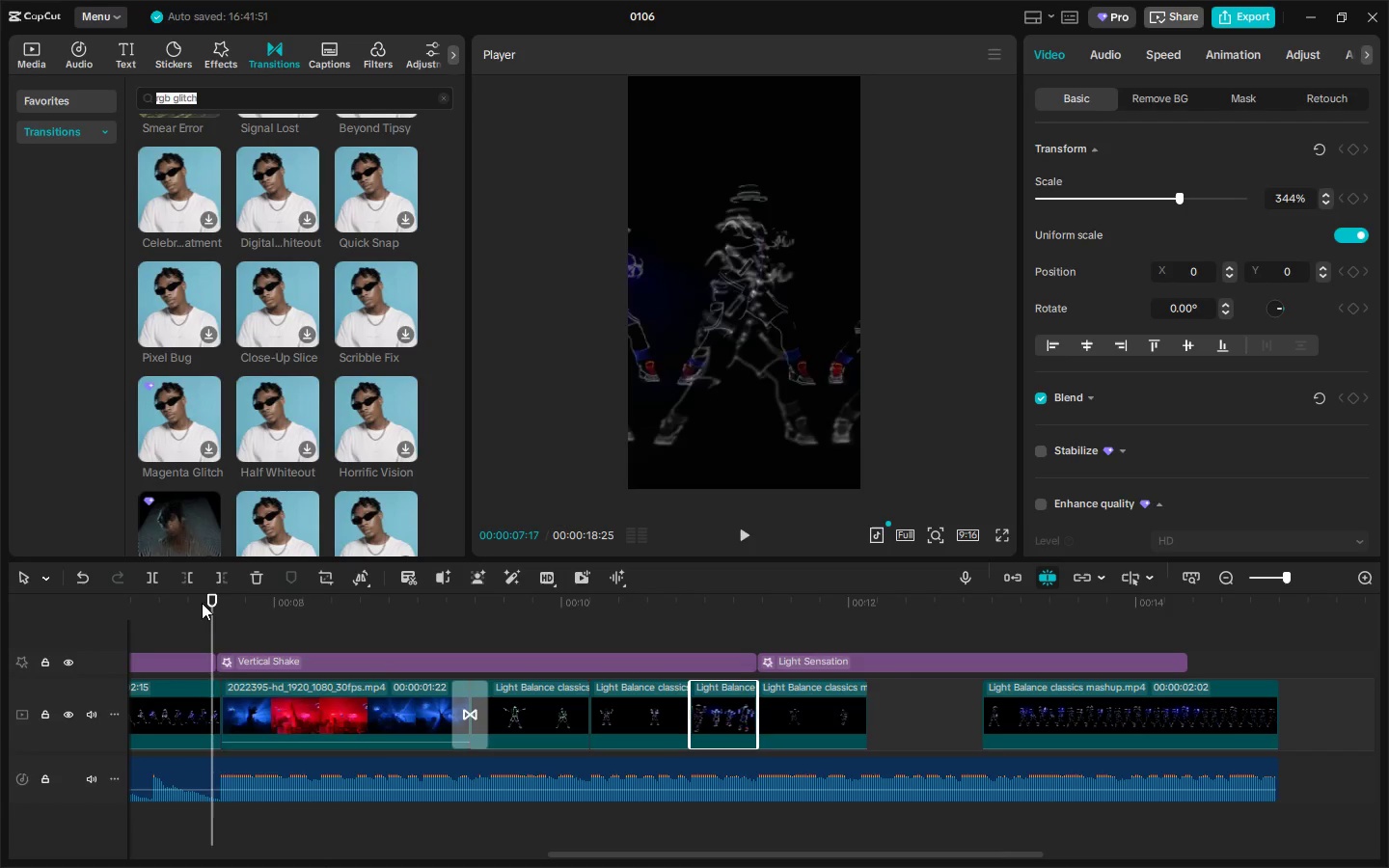 
key(Space)
 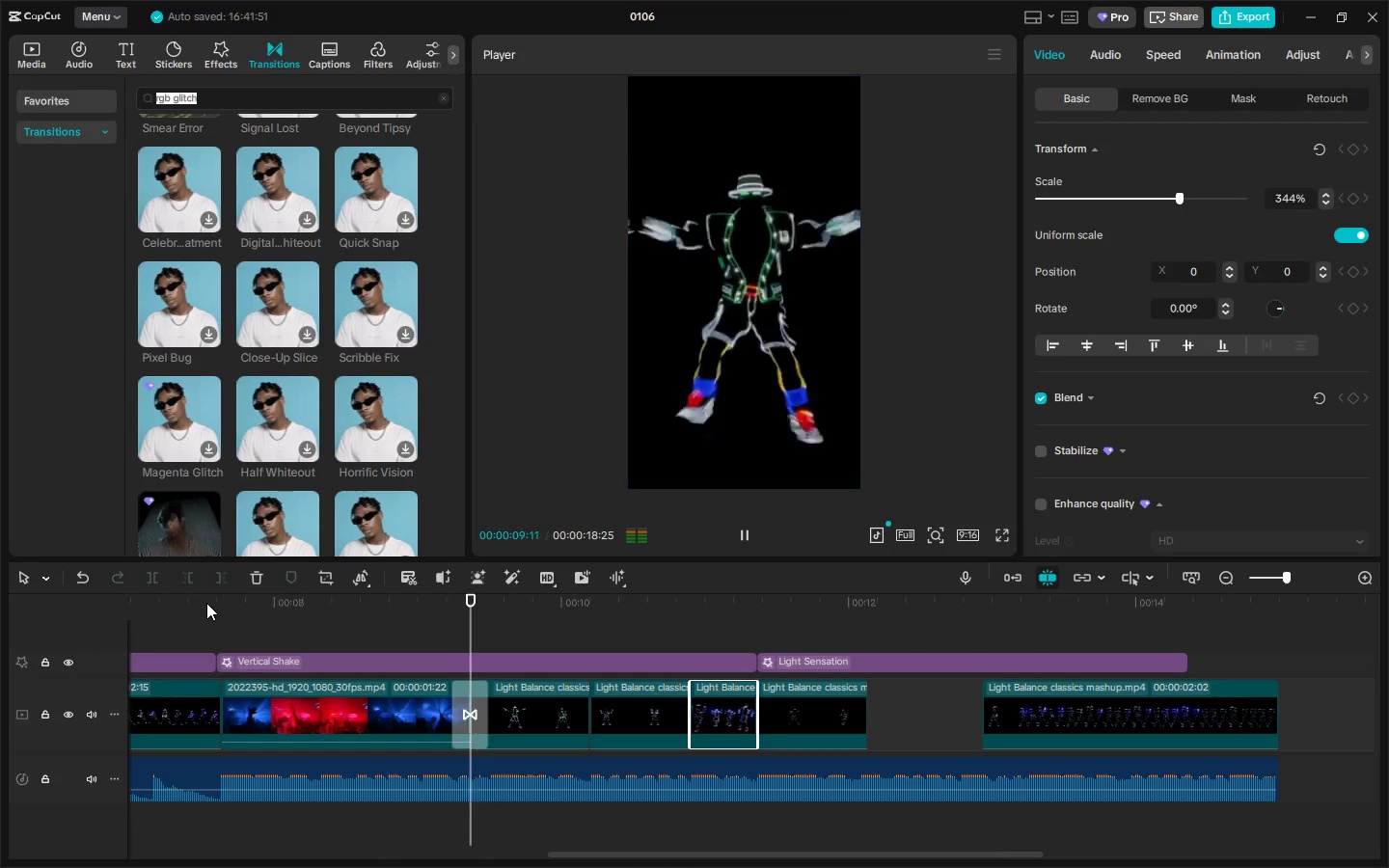 
key(Space)
 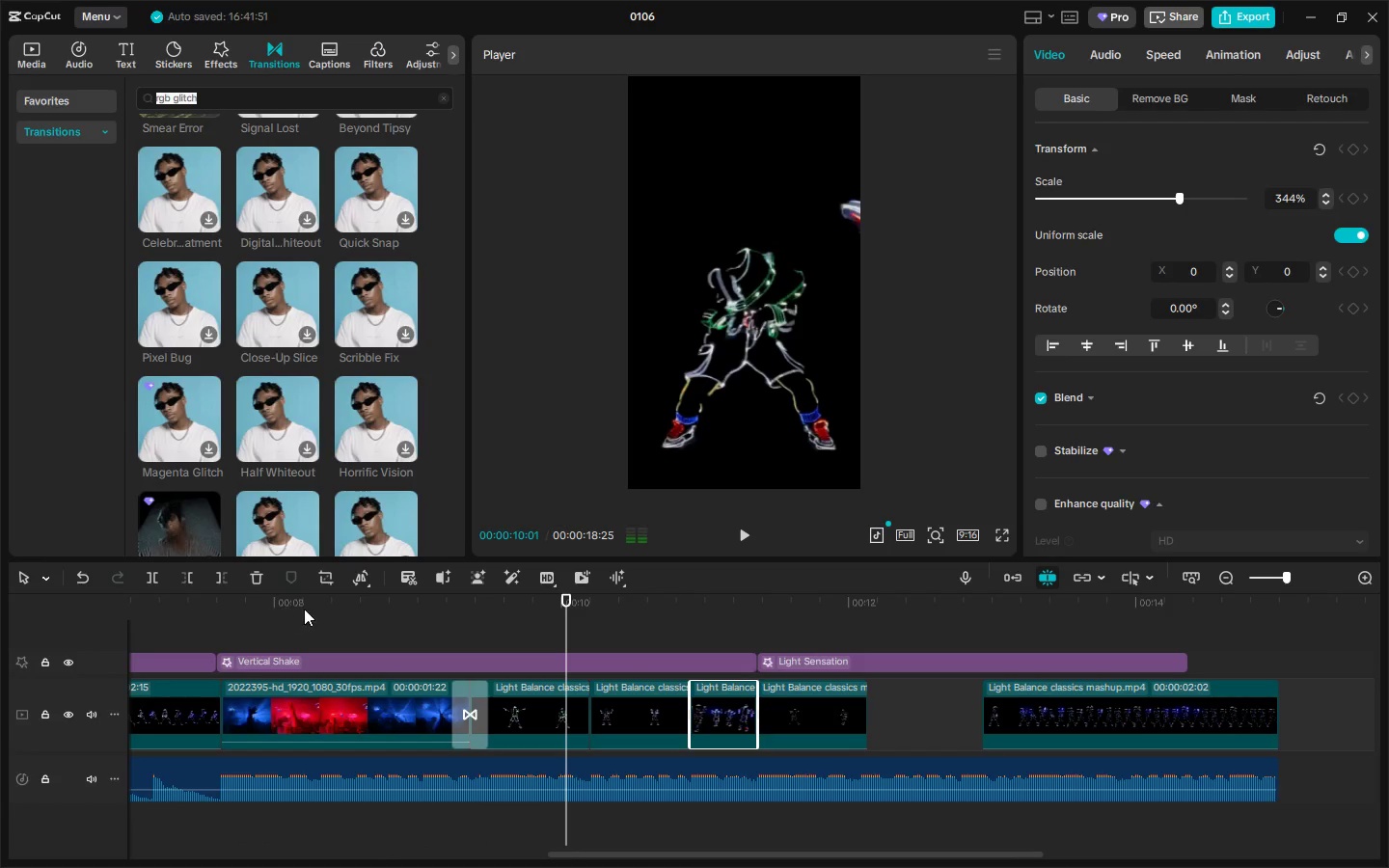 
left_click([304, 609])
 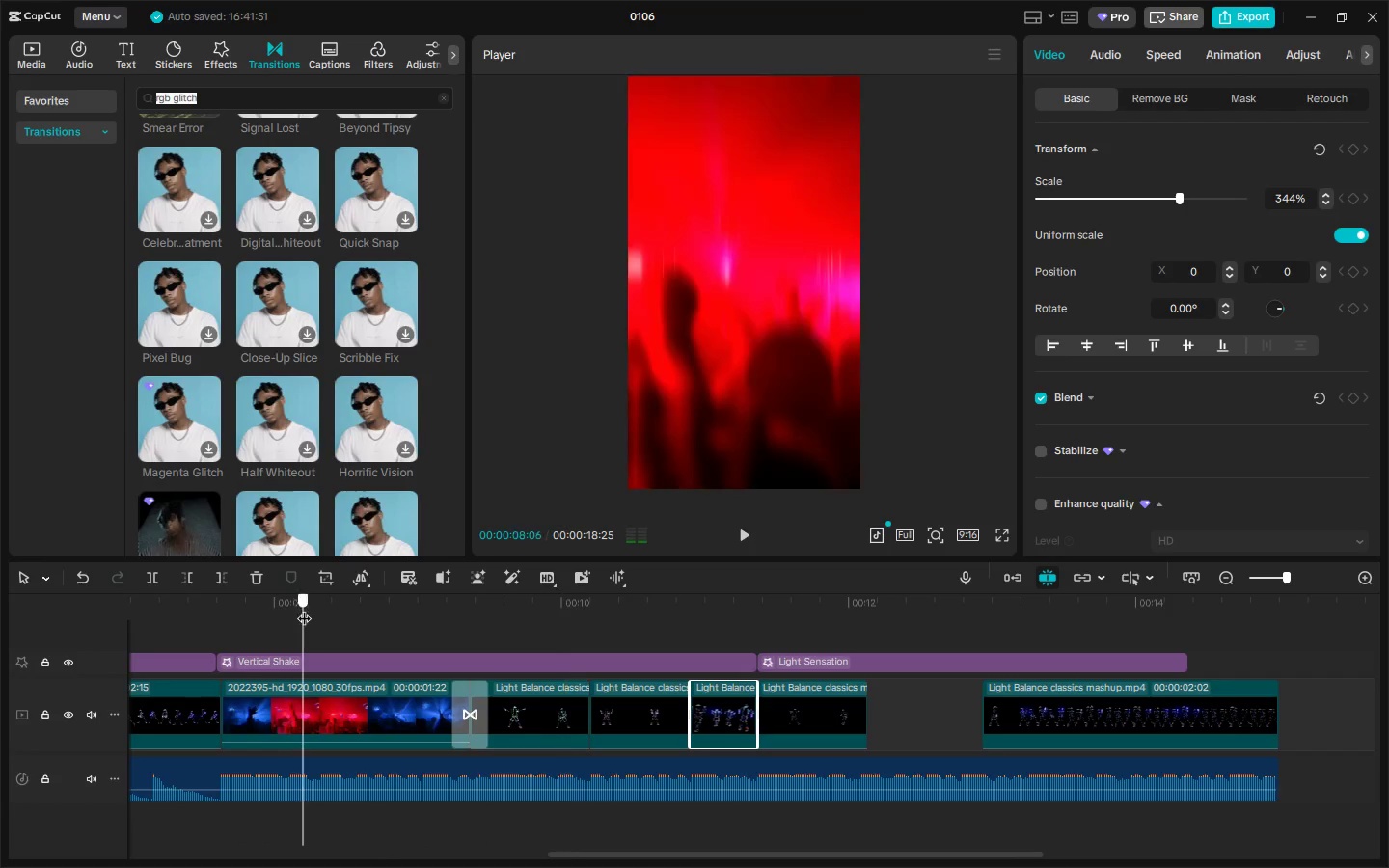 
key(Space)
 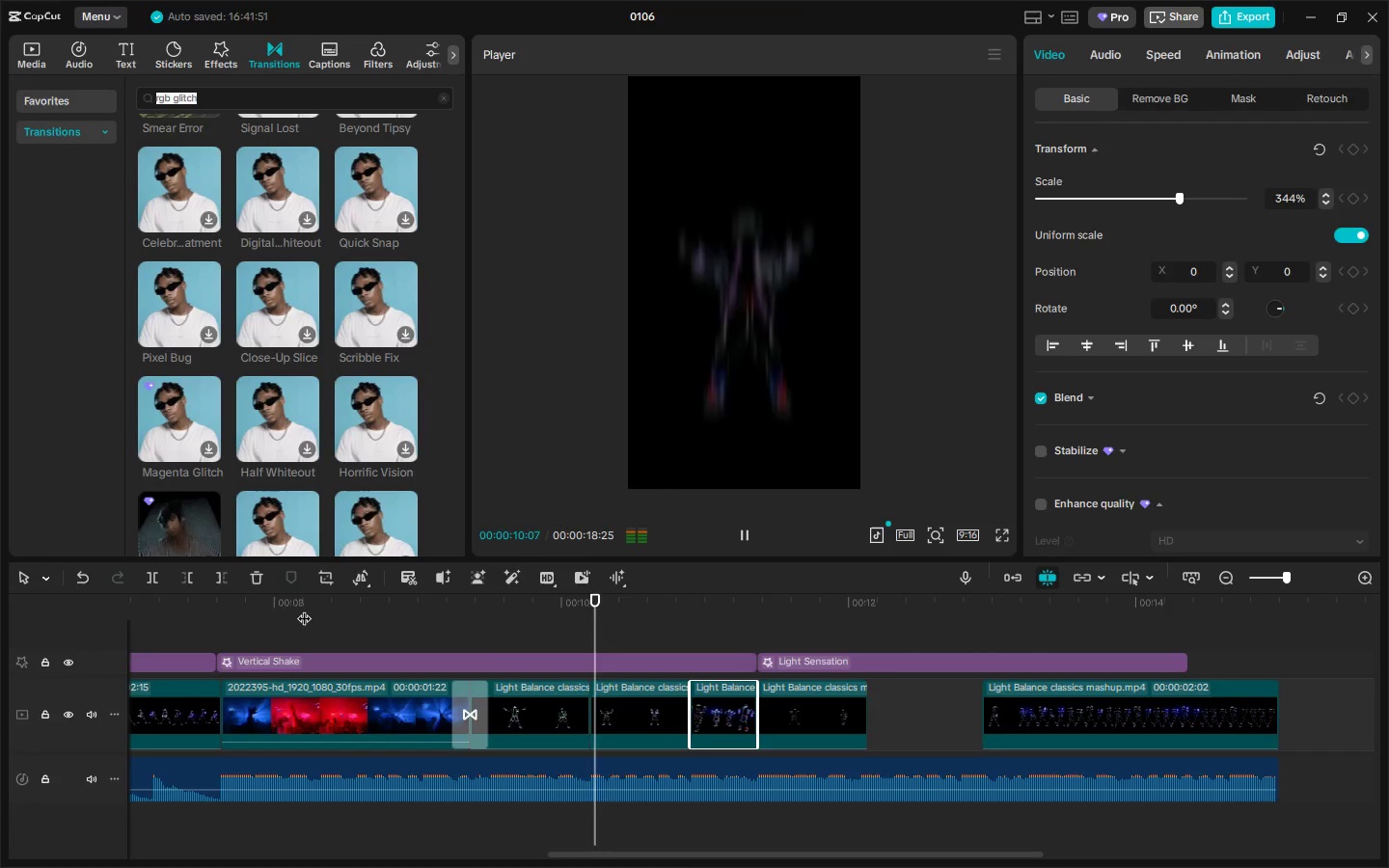 
key(Space)
 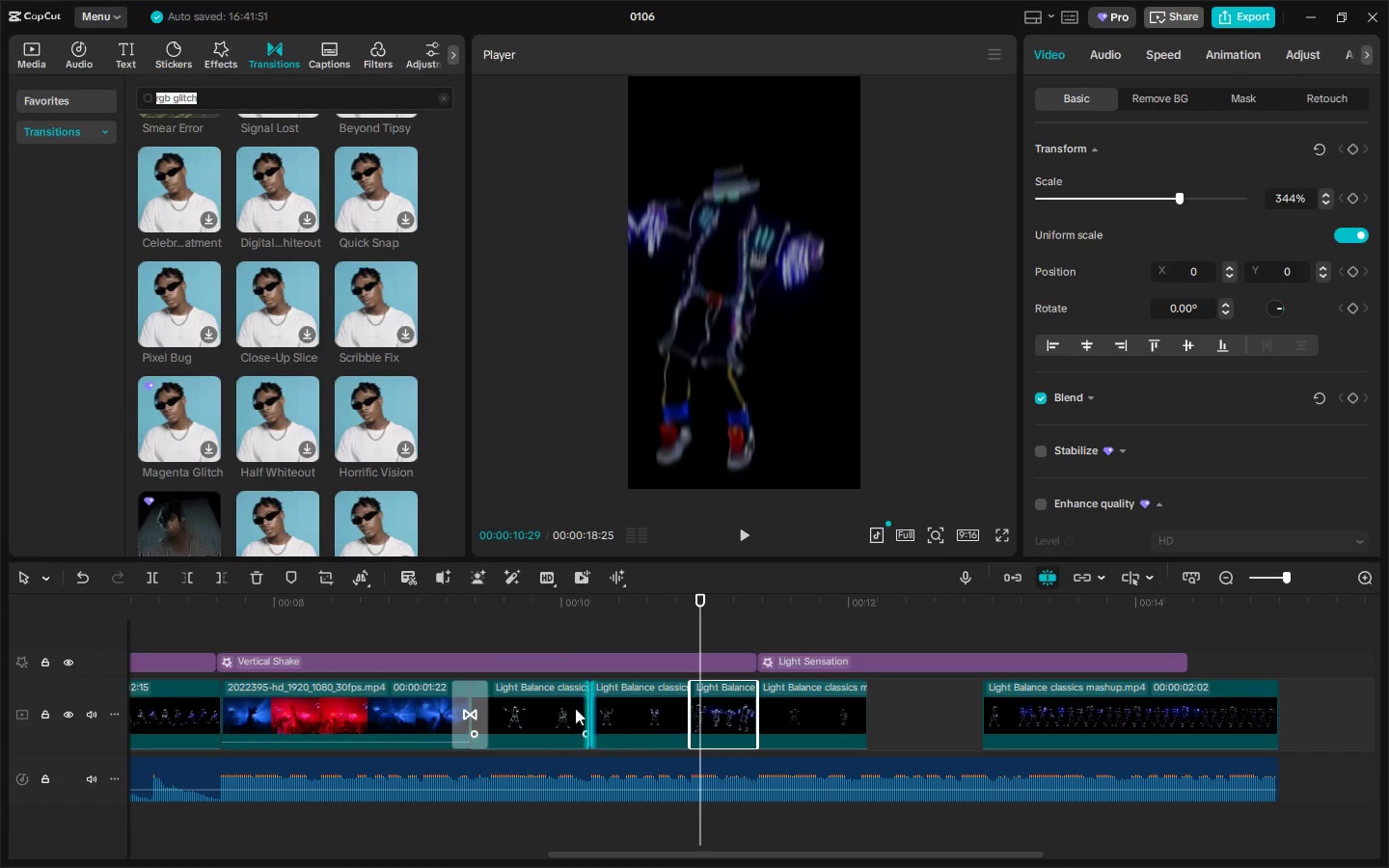 
key(Space)
 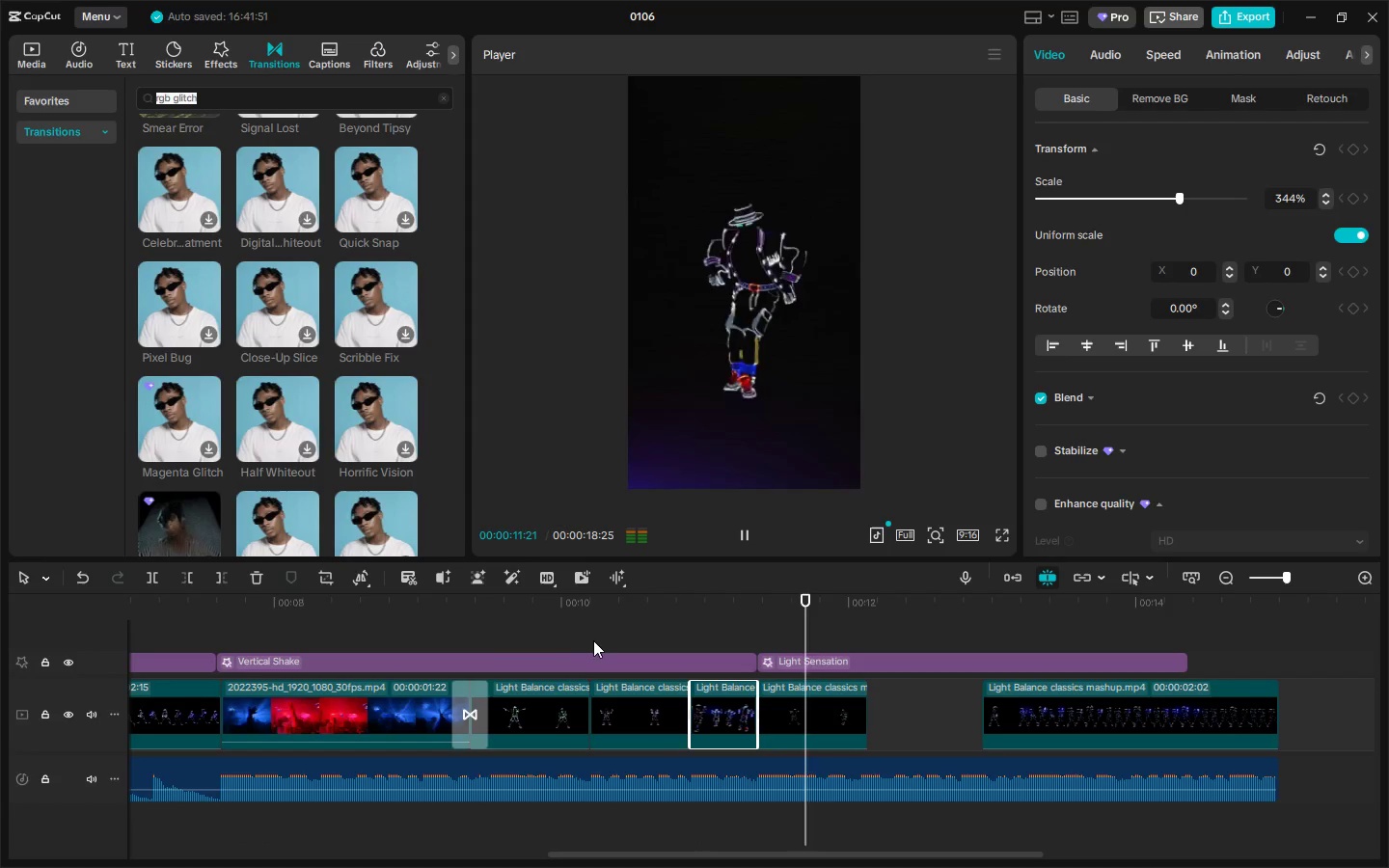 
key(Space)
 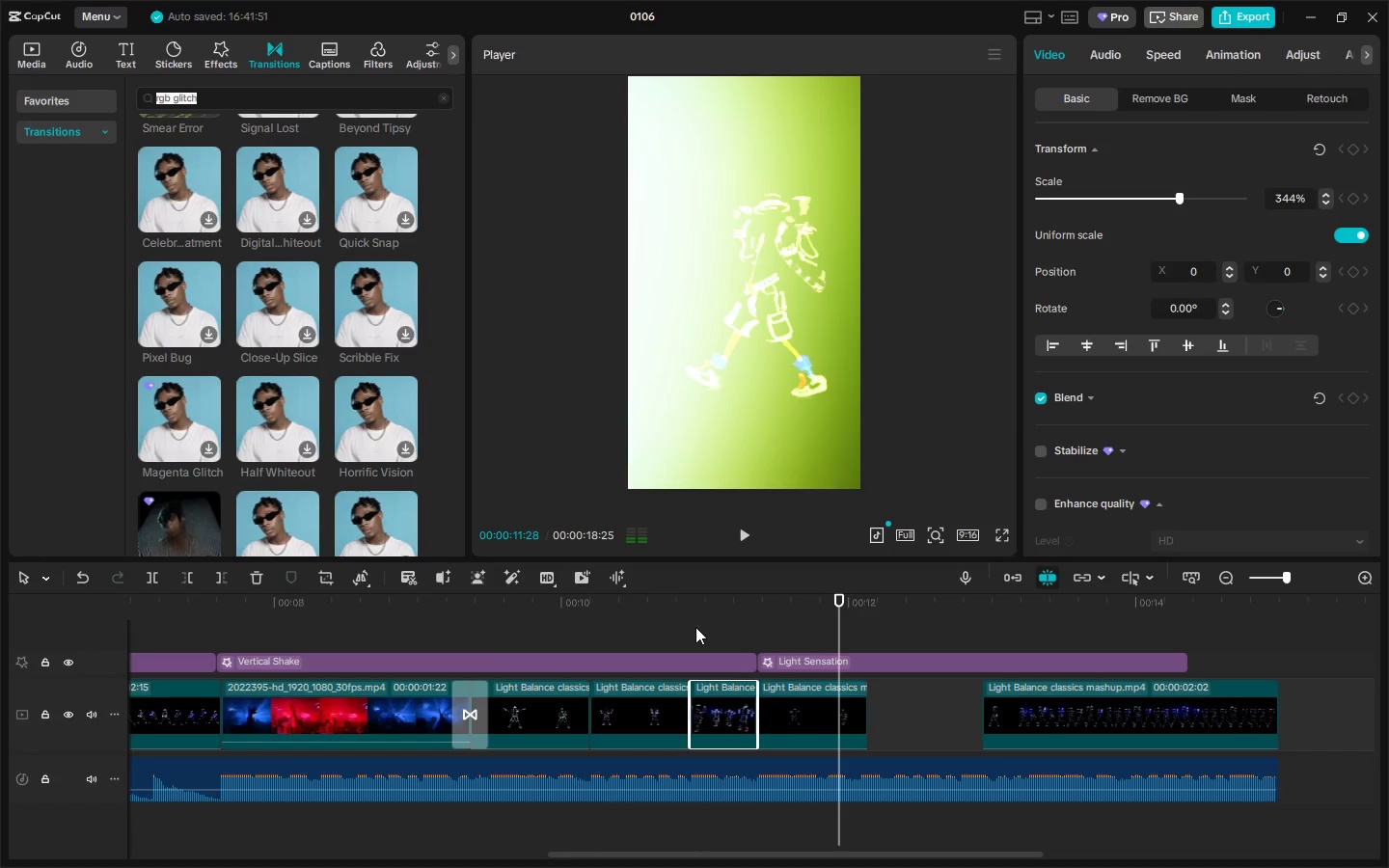 
key(Space)
 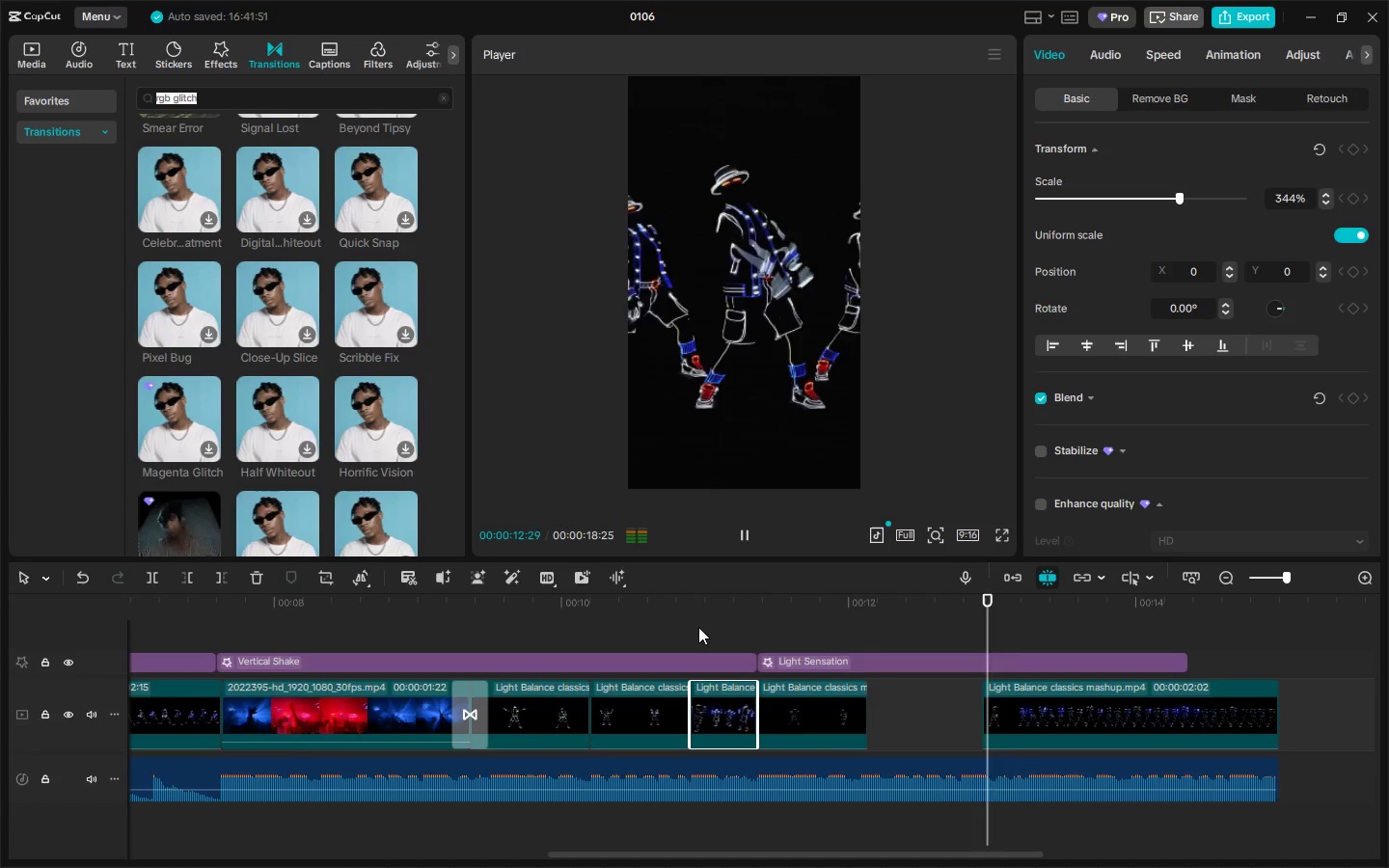 
key(Space)
 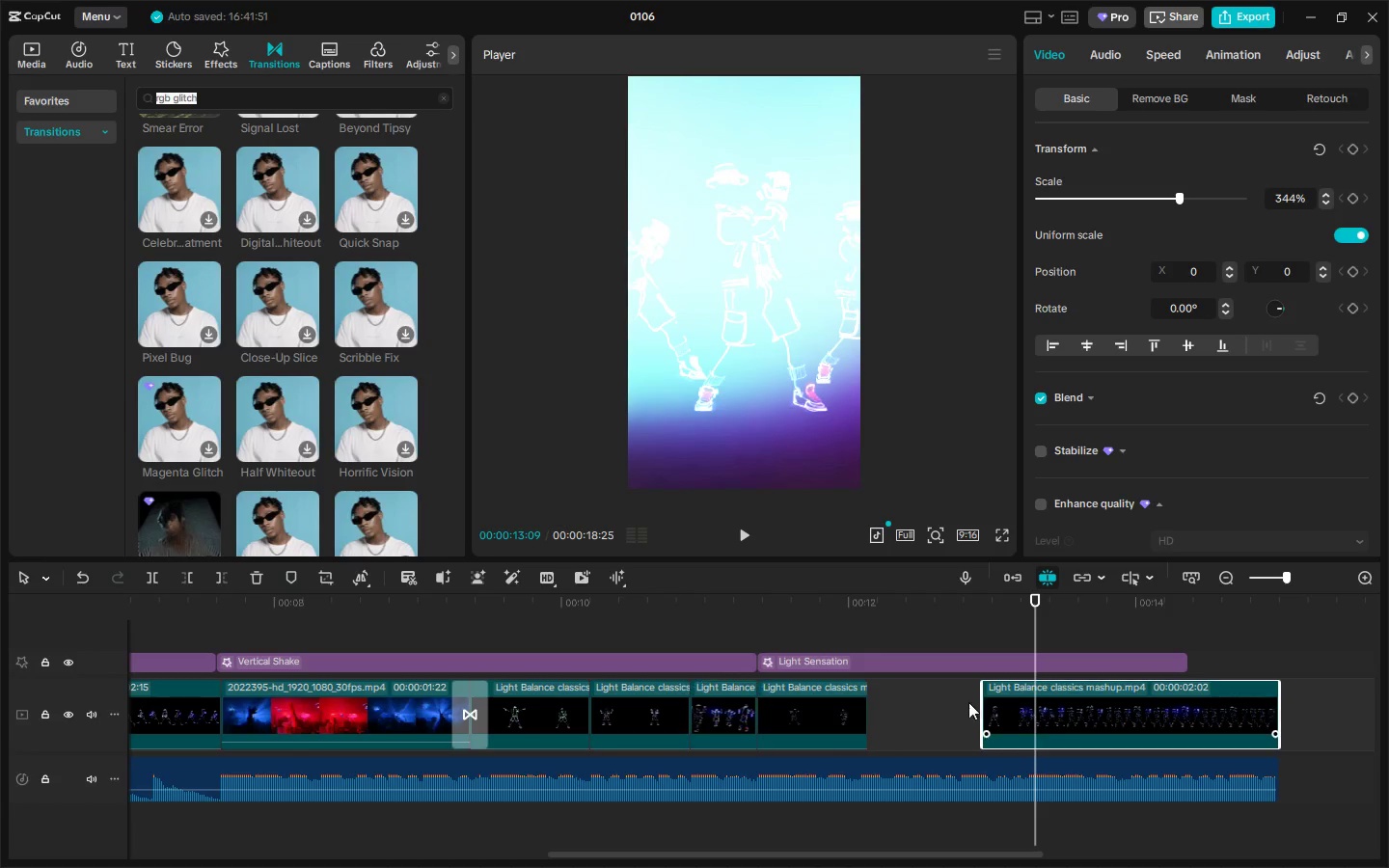 
double_click([853, 614])
 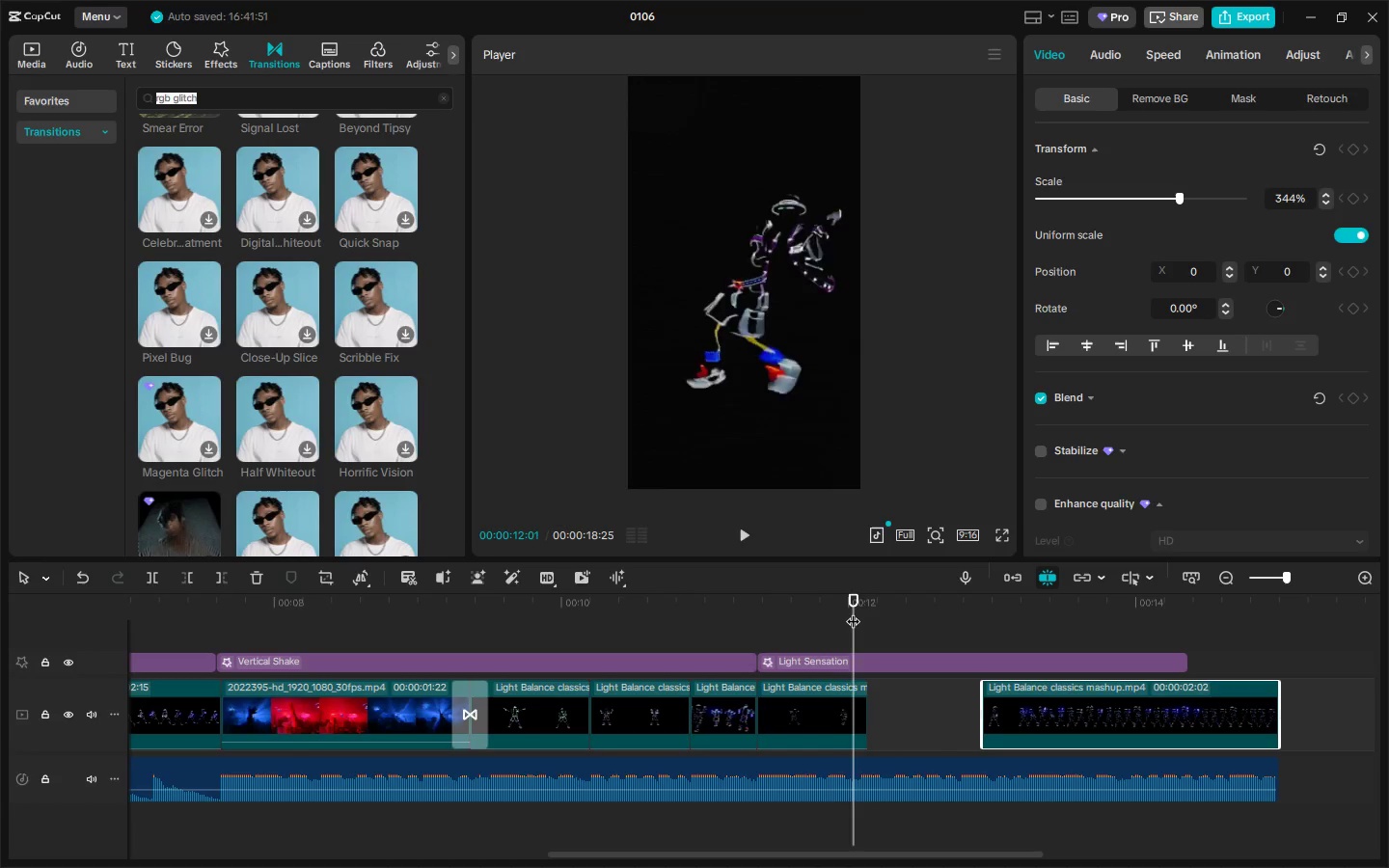 
key(Space)
 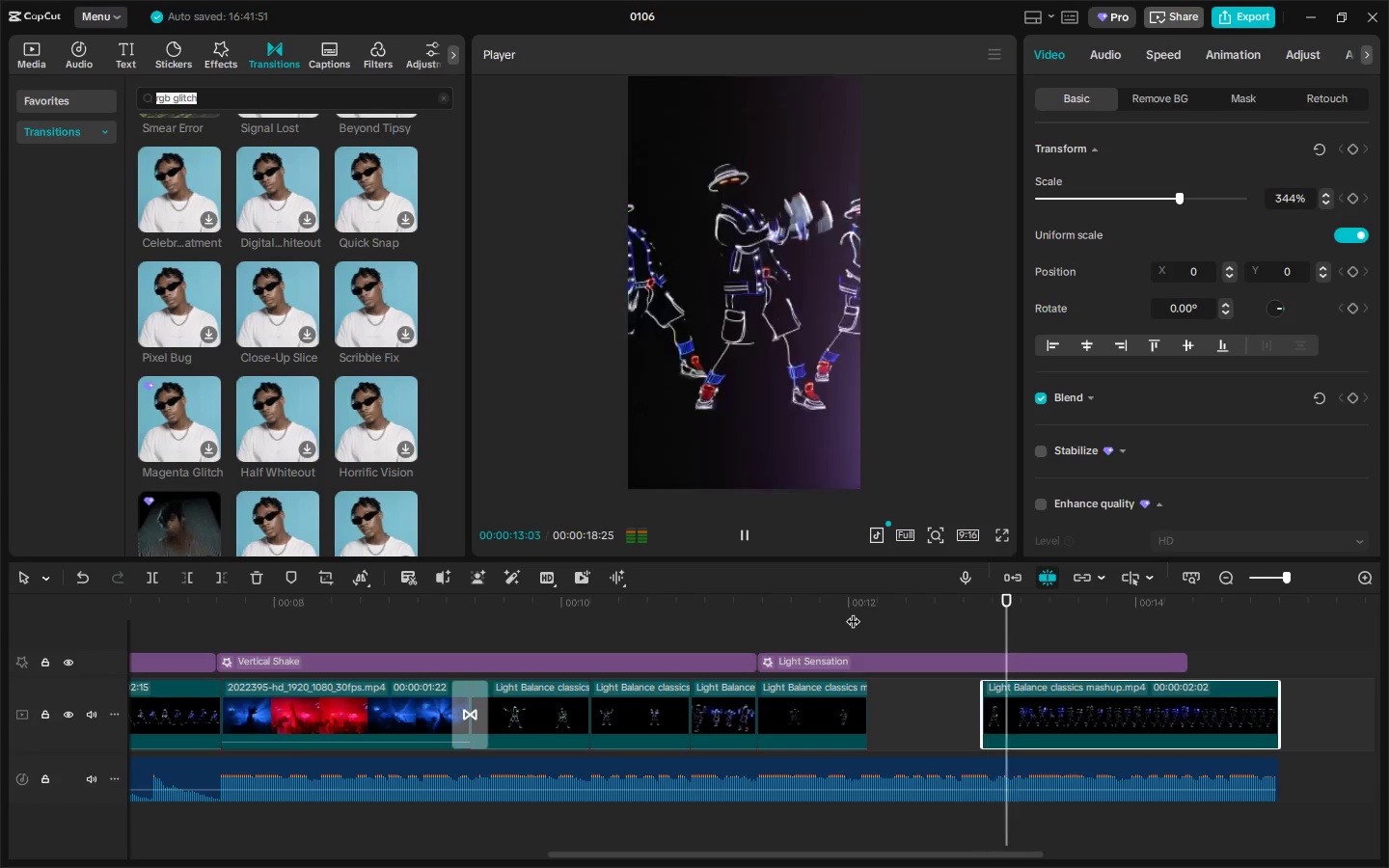 
key(Space)
 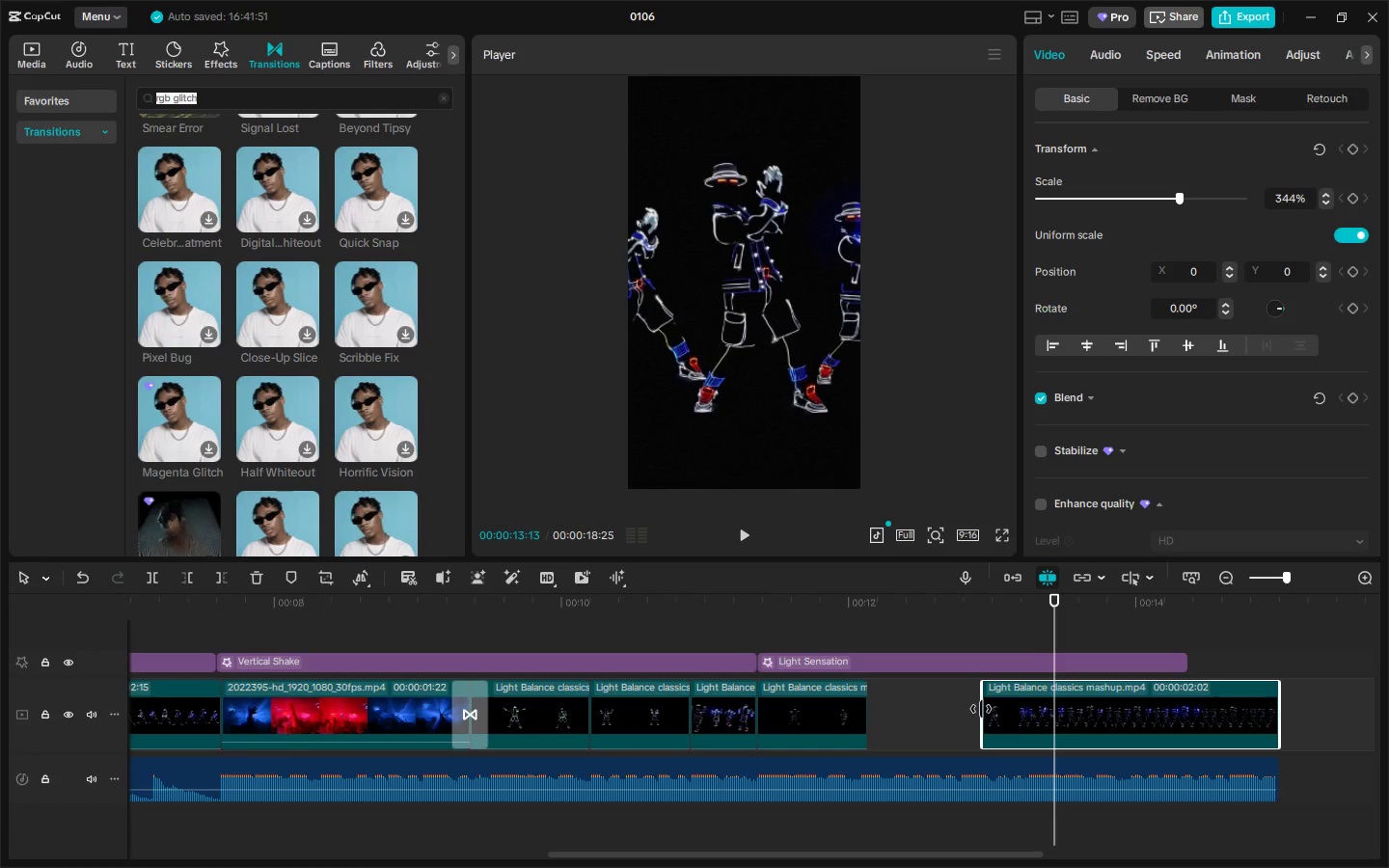 
left_click_drag(start_coordinate=[981, 709], to_coordinate=[1054, 711])
 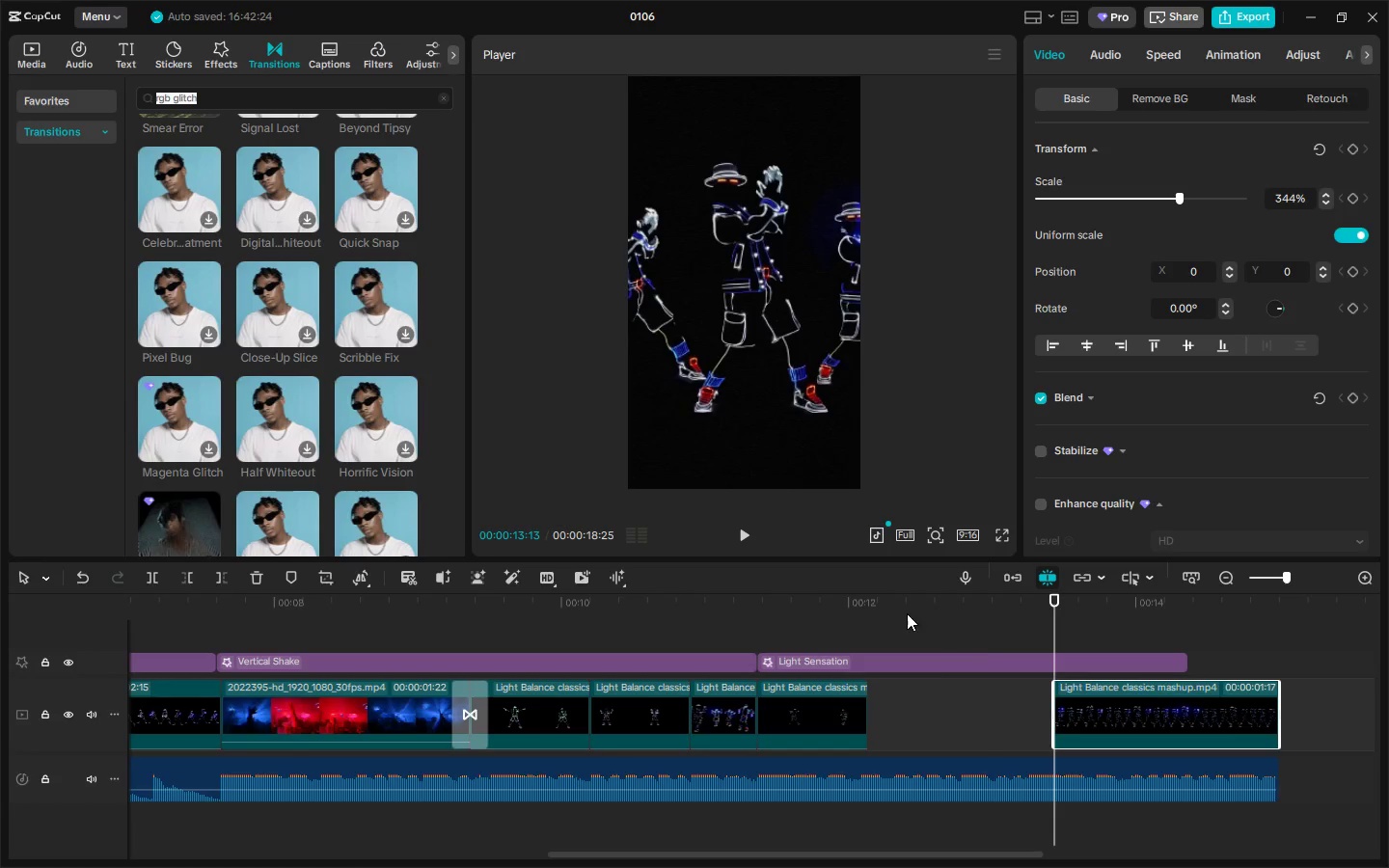 
left_click([904, 611])
 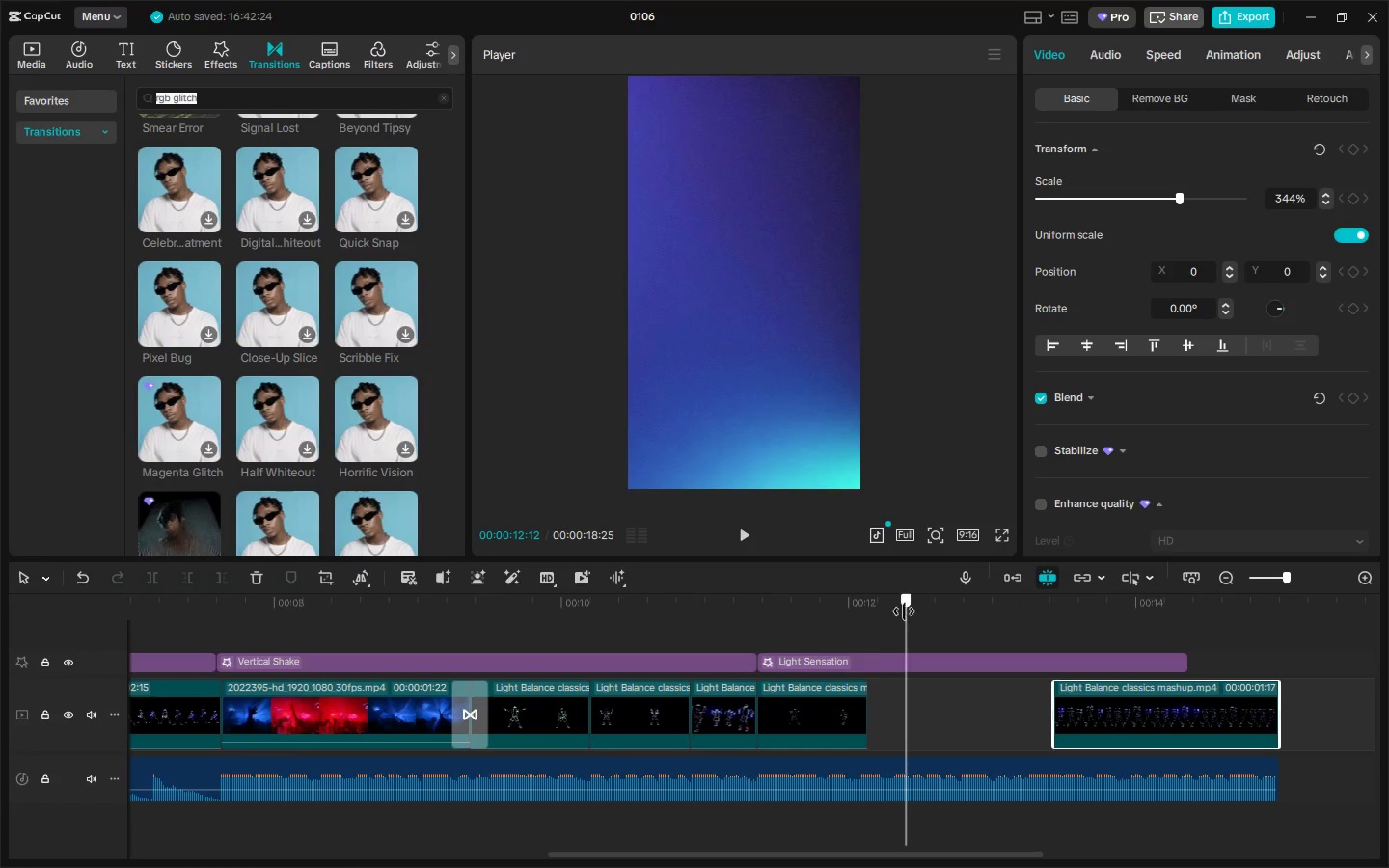 
key(Space)
 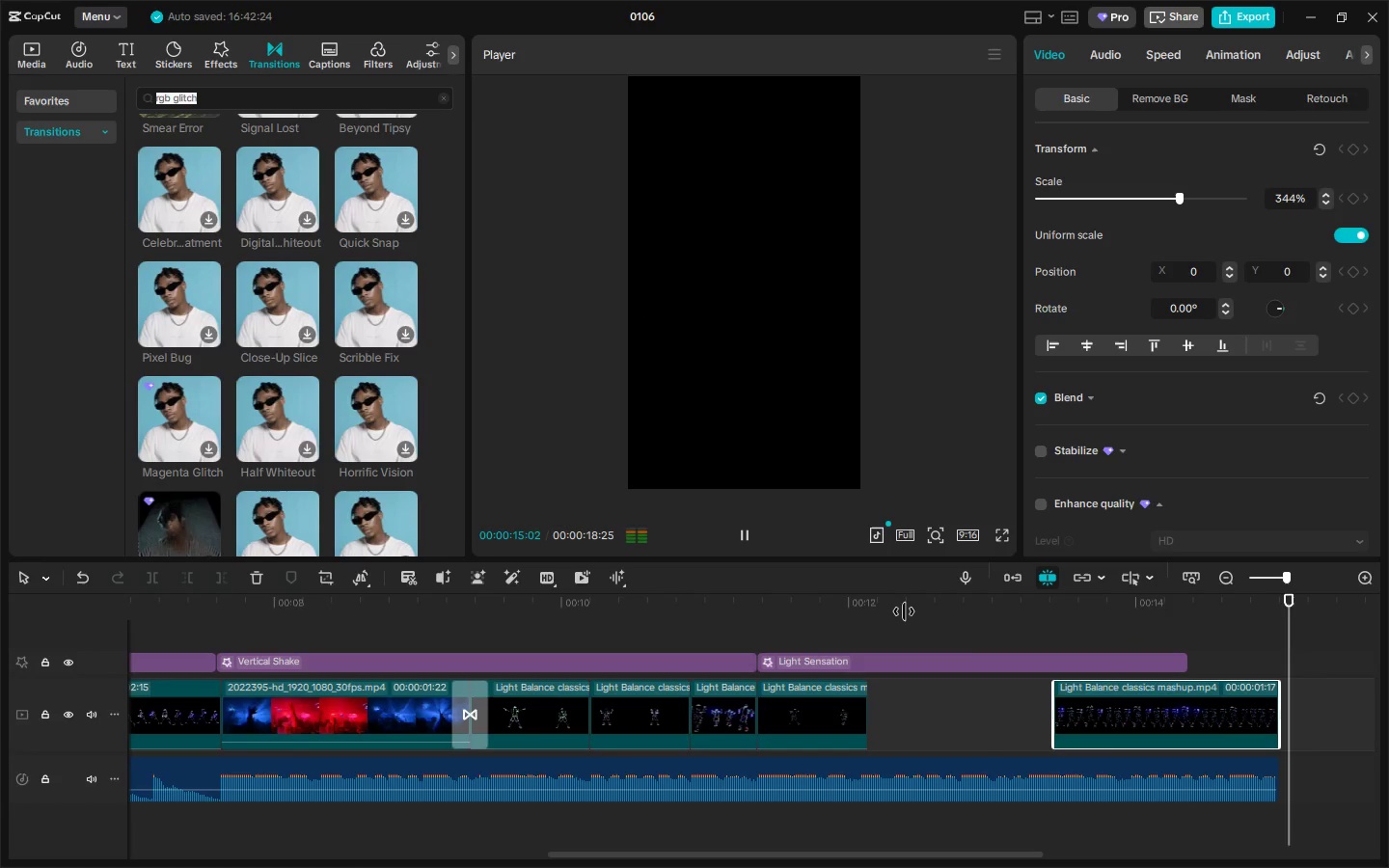 
key(Space)
 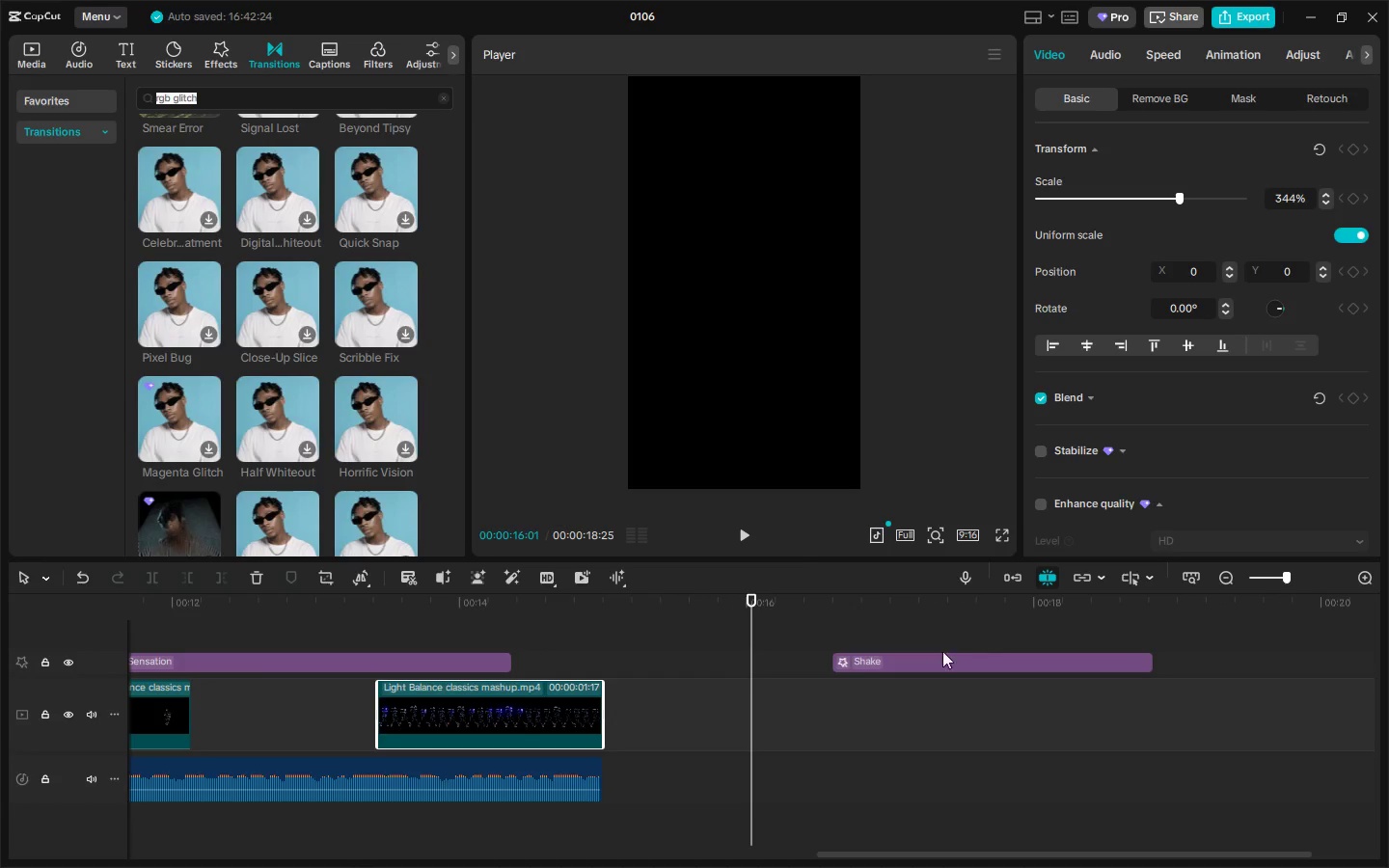 
left_click([927, 666])
 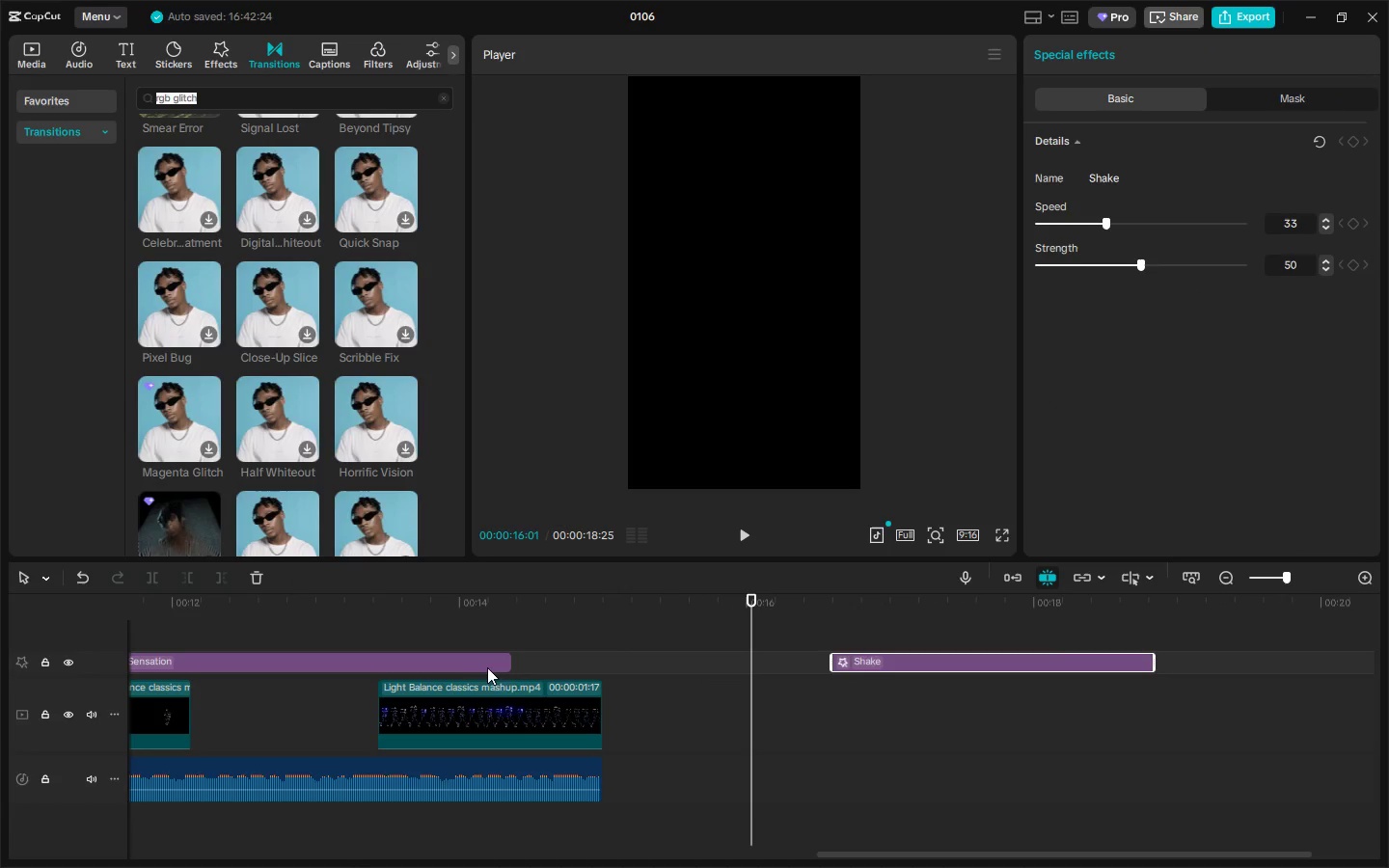 
left_click([477, 667])
 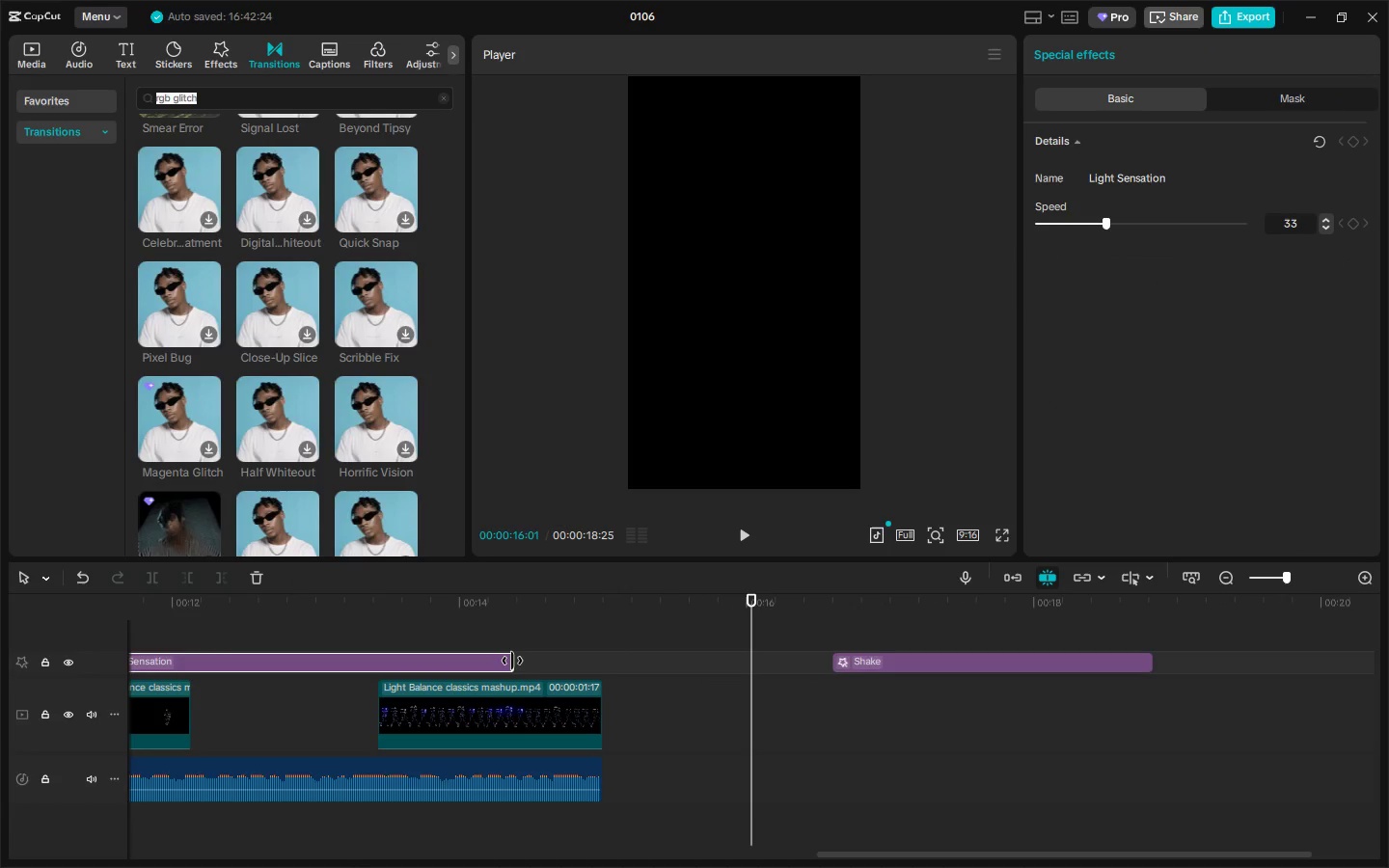 
left_click_drag(start_coordinate=[512, 661], to_coordinate=[290, 659])
 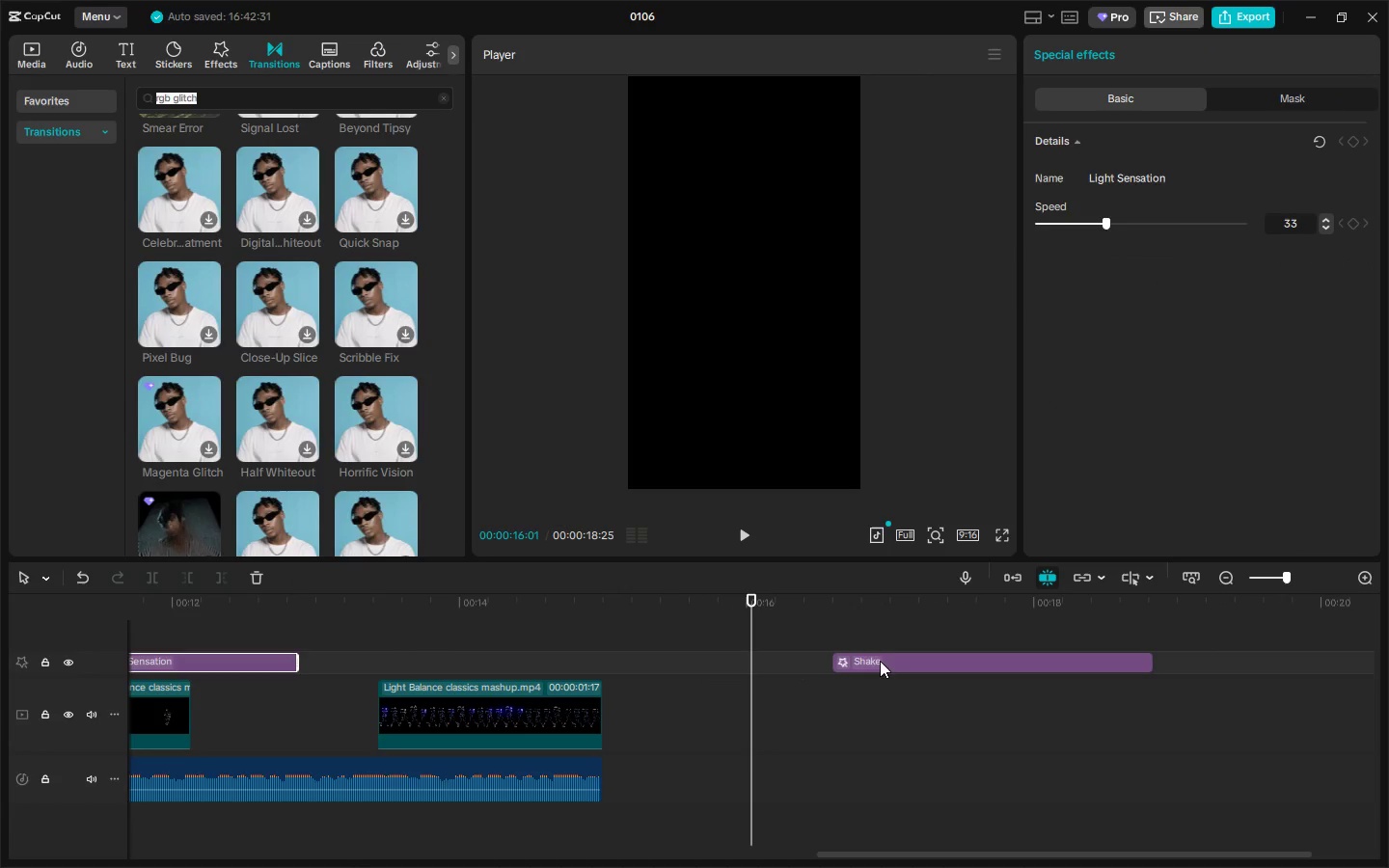 
left_click_drag(start_coordinate=[894, 665], to_coordinate=[343, 669])
 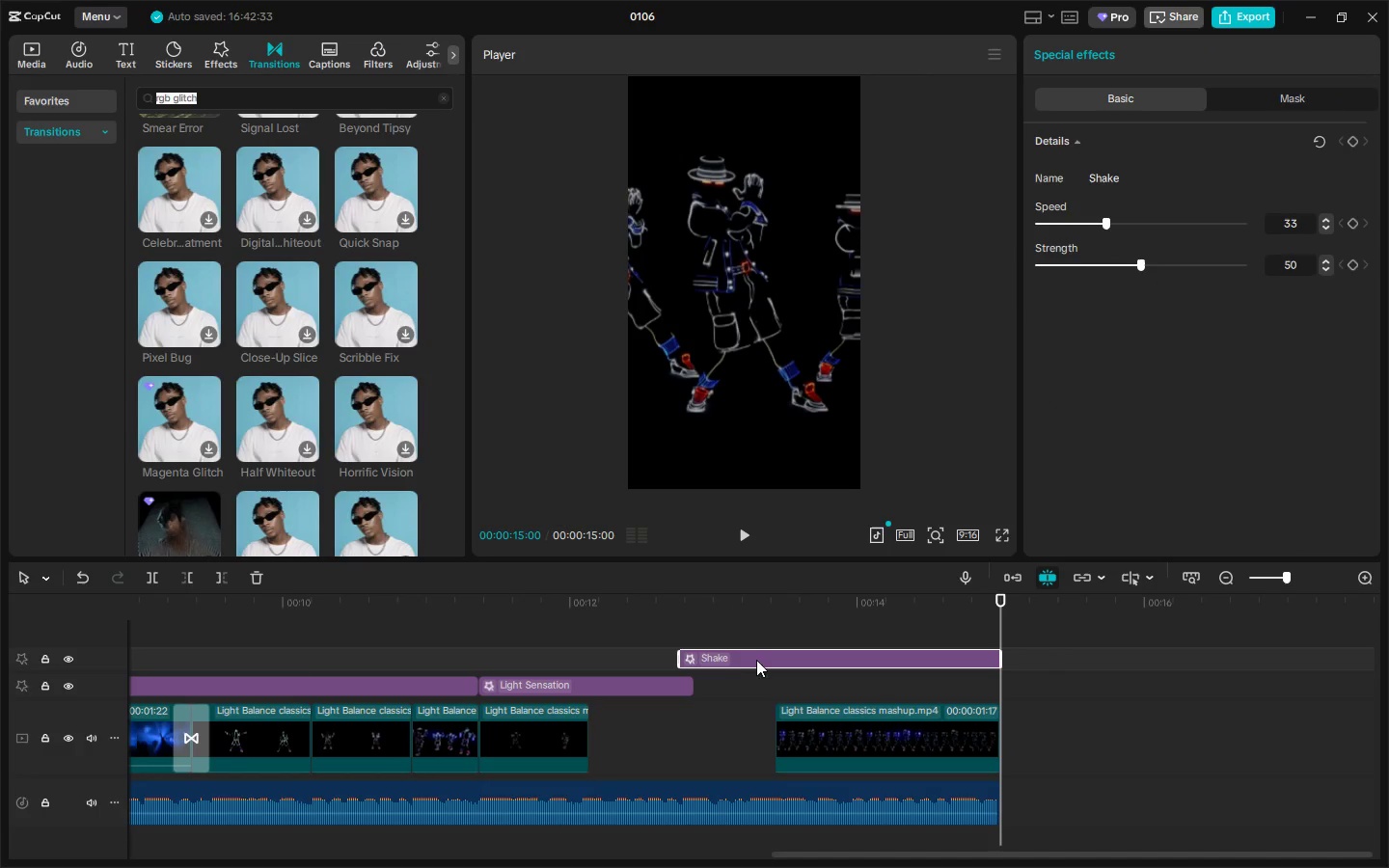 
left_click([664, 679])
 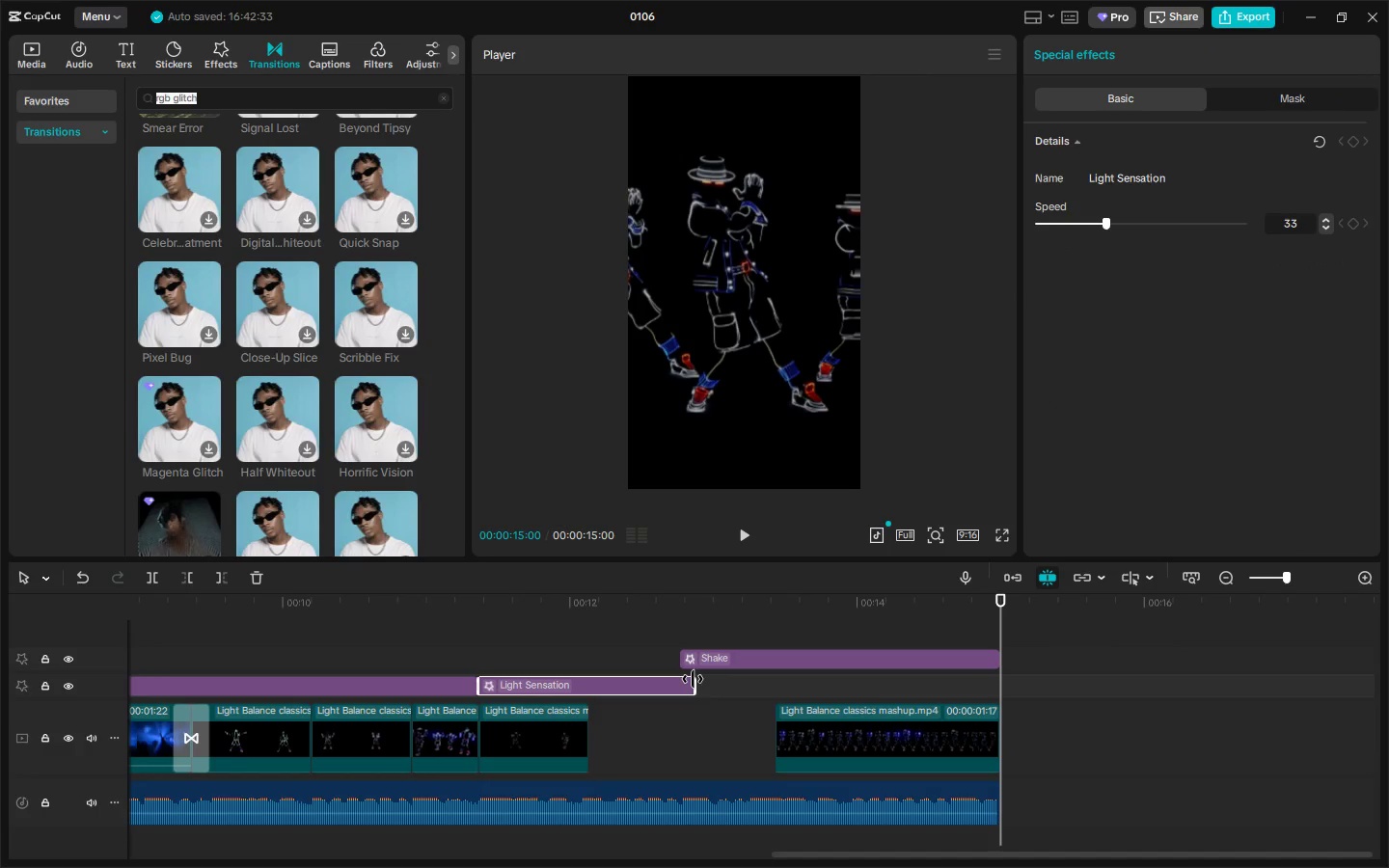 
left_click_drag(start_coordinate=[693, 679], to_coordinate=[659, 682])
 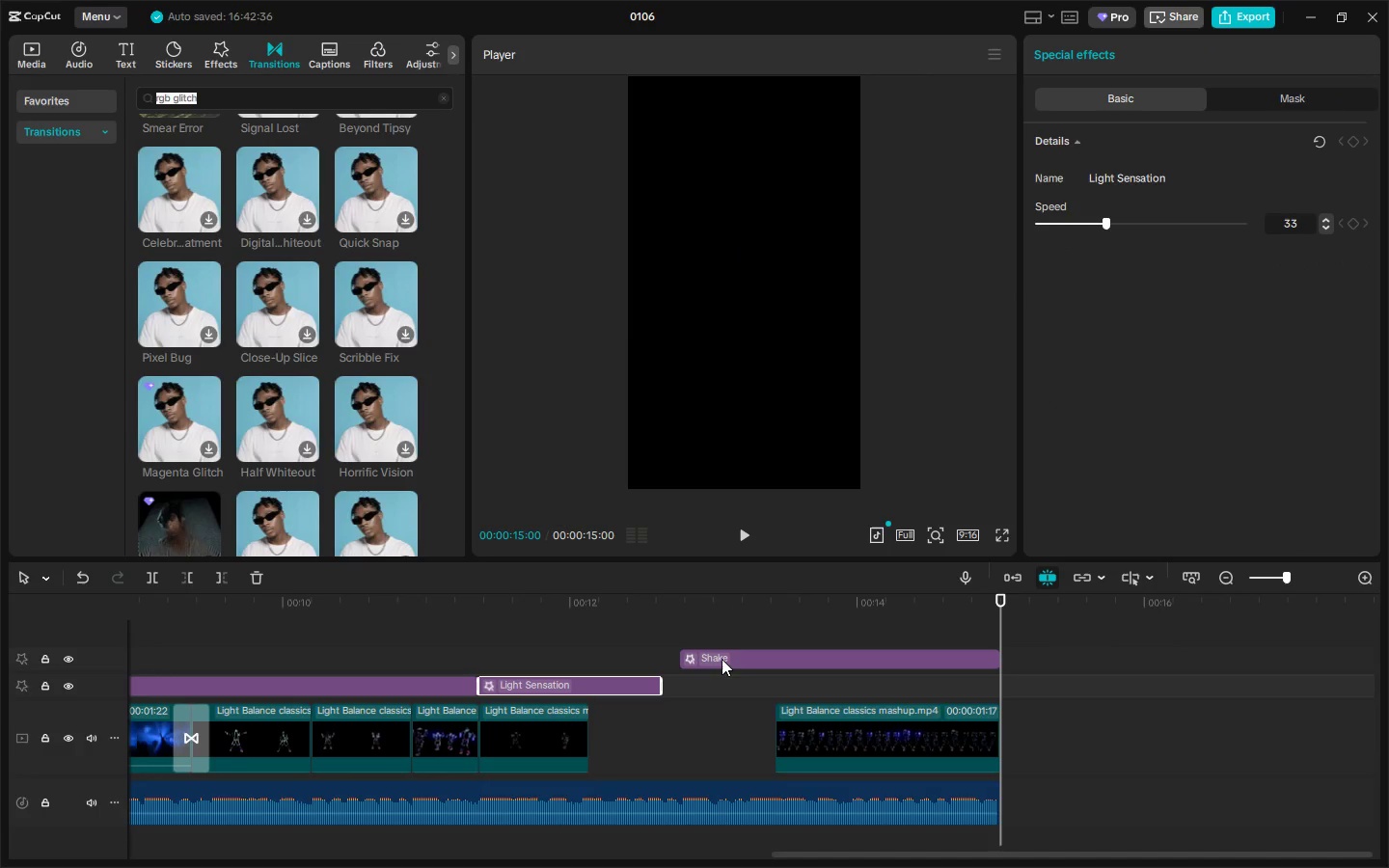 
left_click_drag(start_coordinate=[722, 659], to_coordinate=[715, 680])
 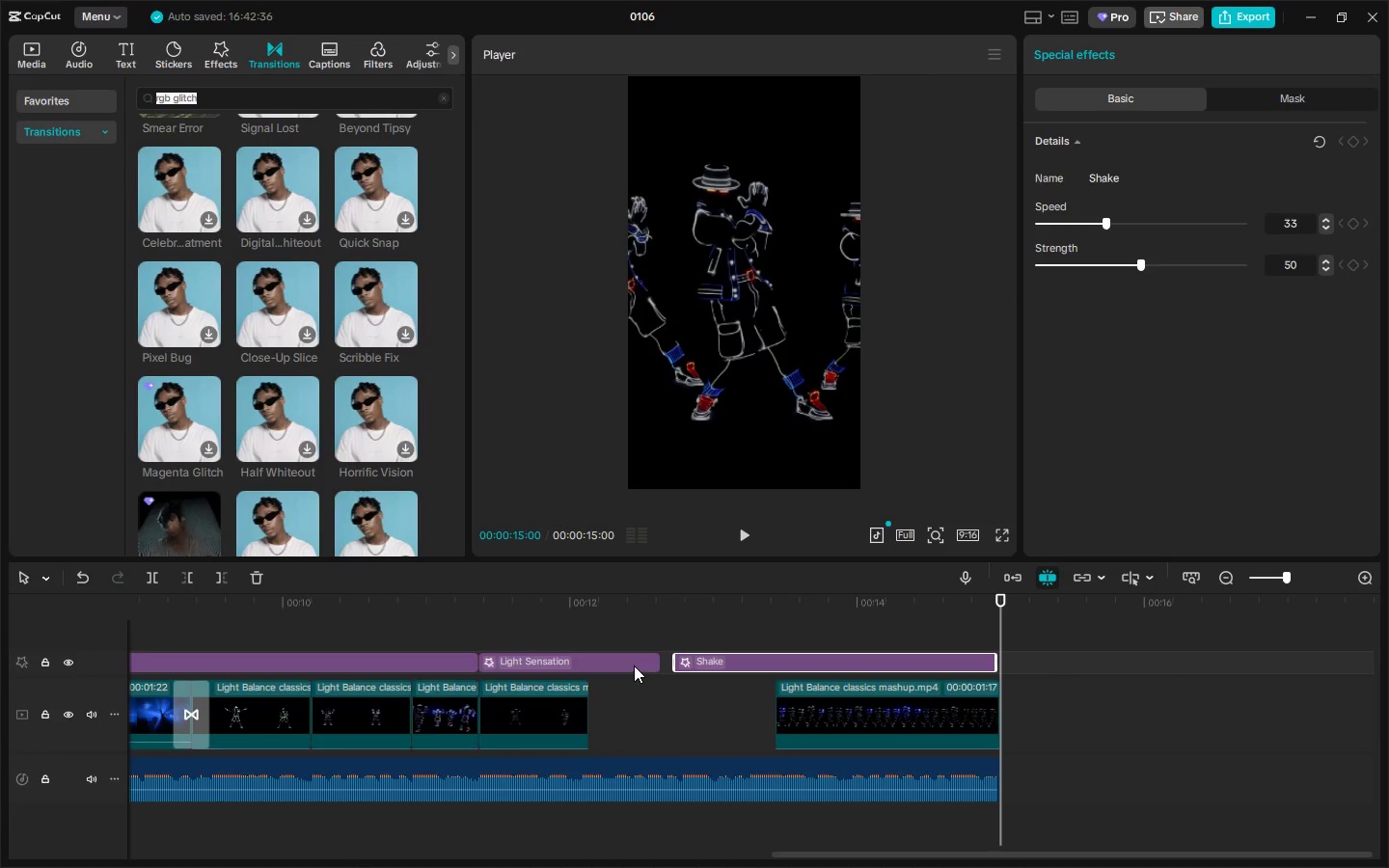 
left_click([542, 708])
 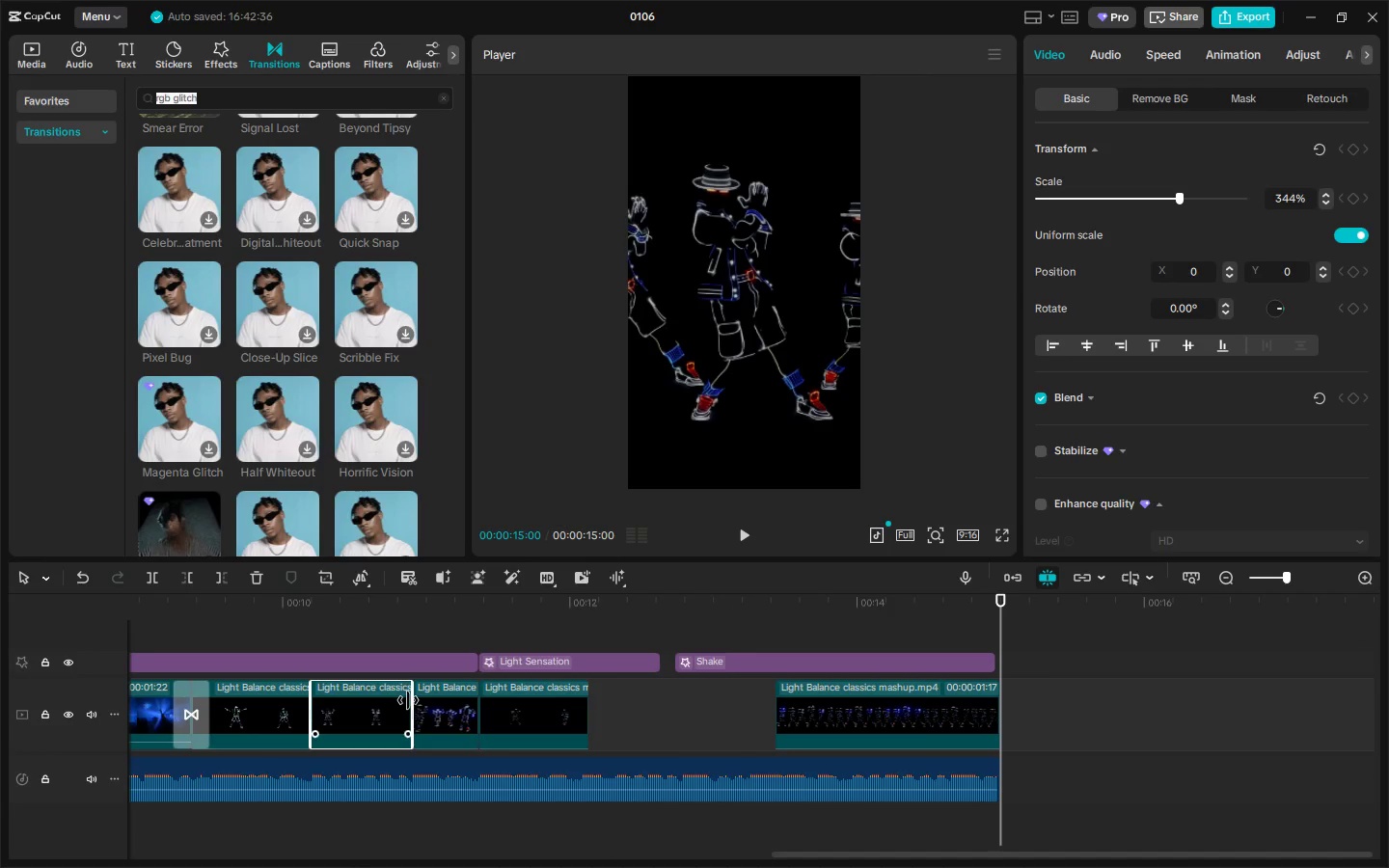 
double_click([260, 701])
 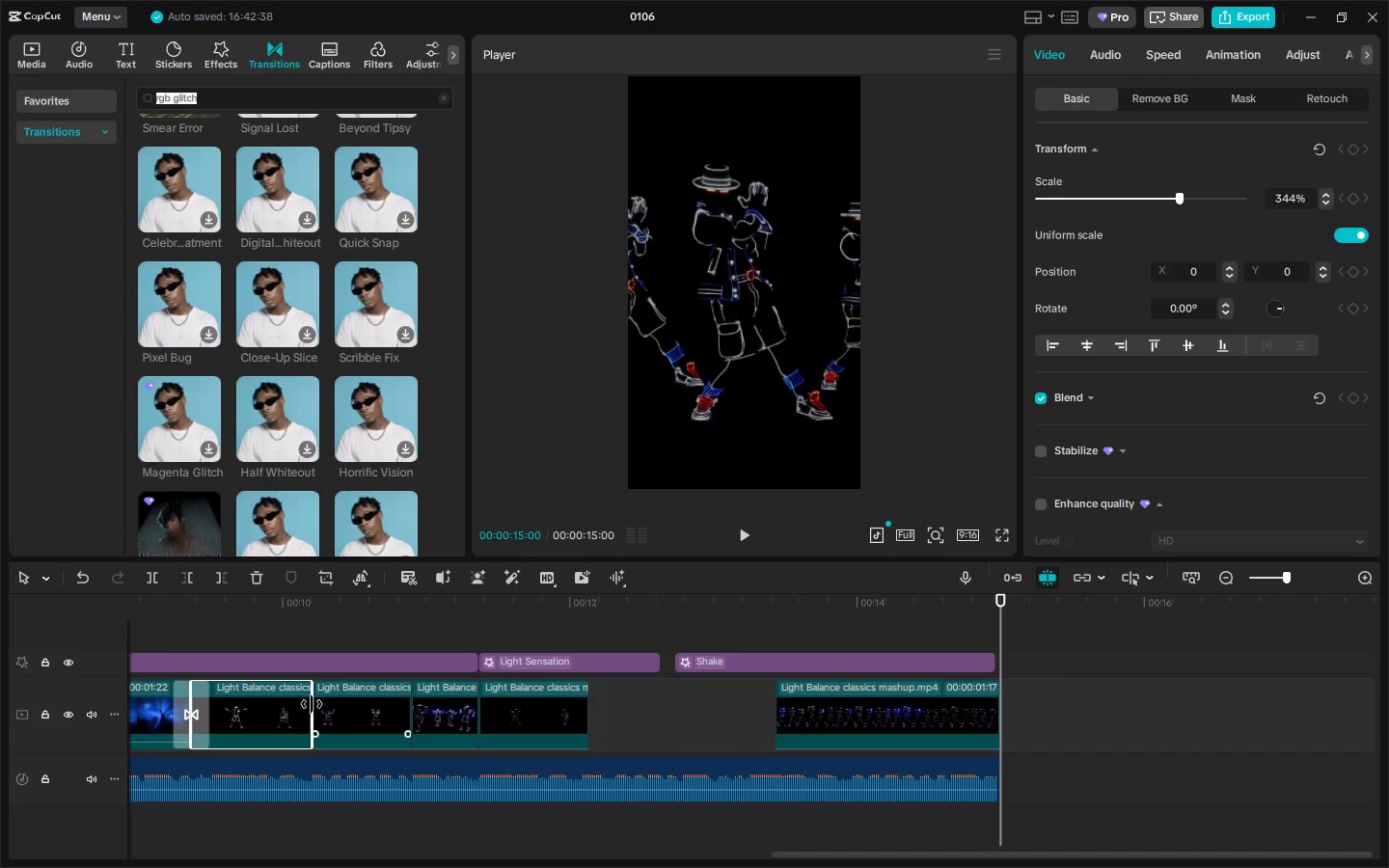 
left_click_drag(start_coordinate=[313, 704], to_coordinate=[391, 710])
 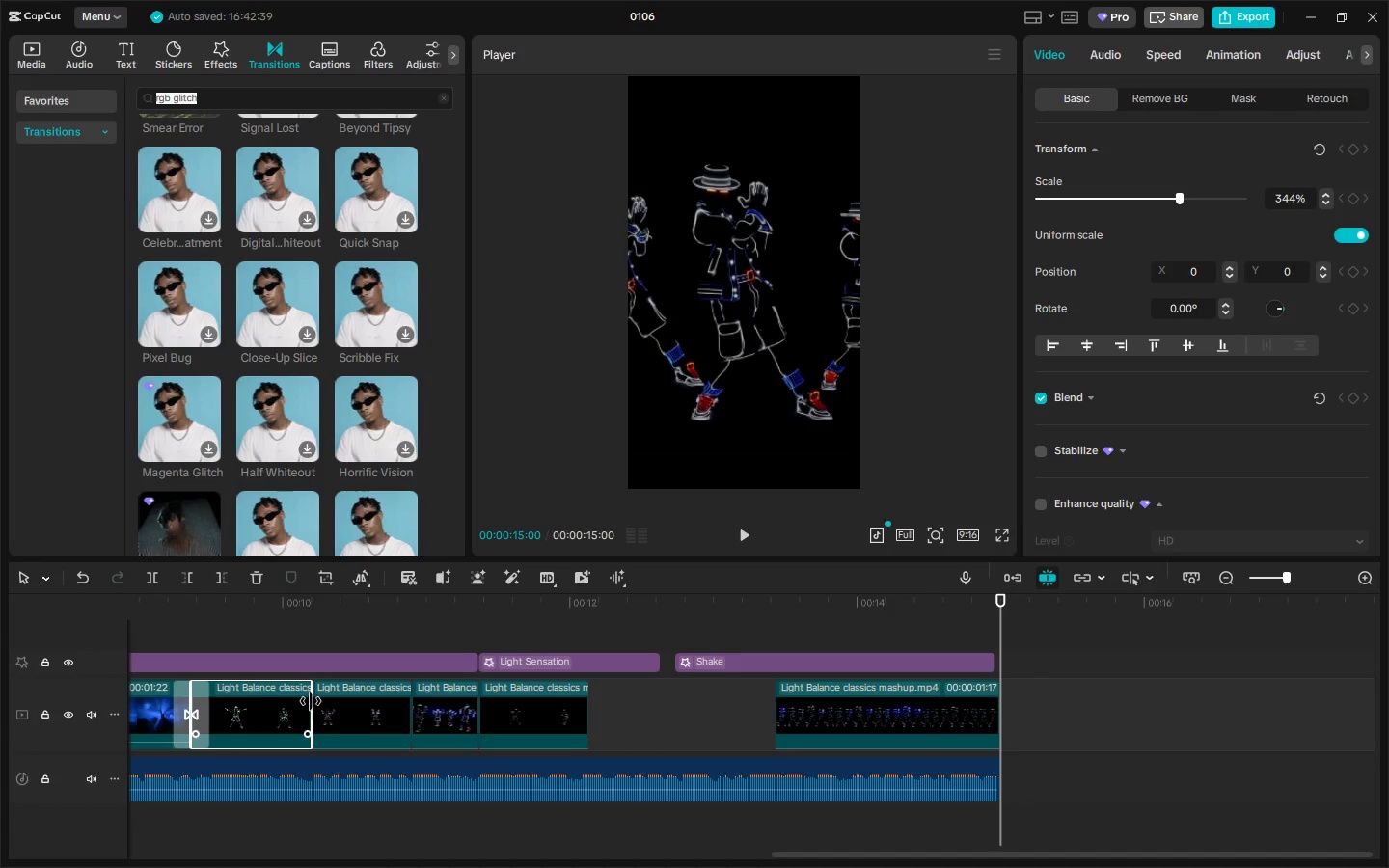 
left_click([330, 701])
 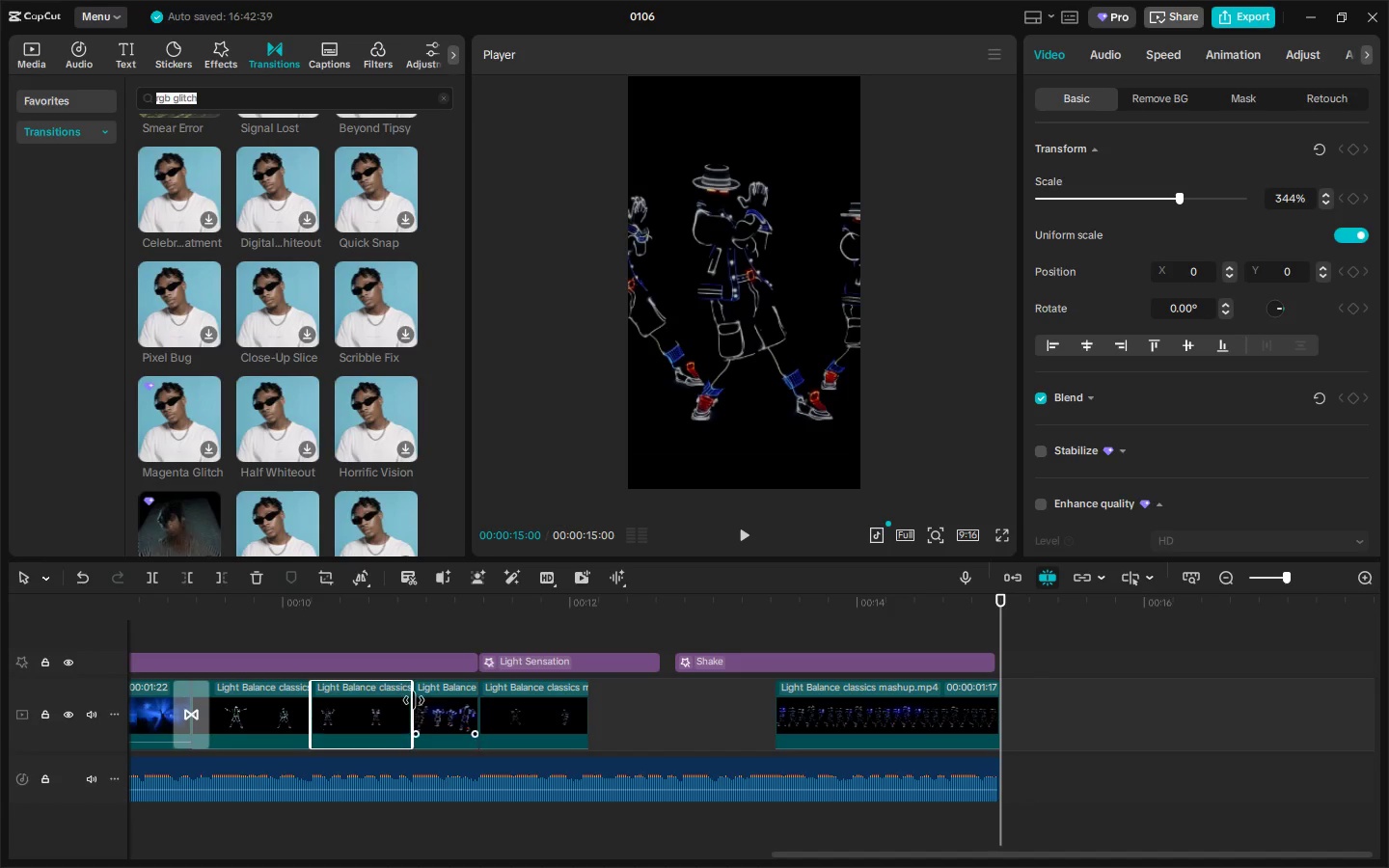 
left_click_drag(start_coordinate=[415, 700], to_coordinate=[501, 710])
 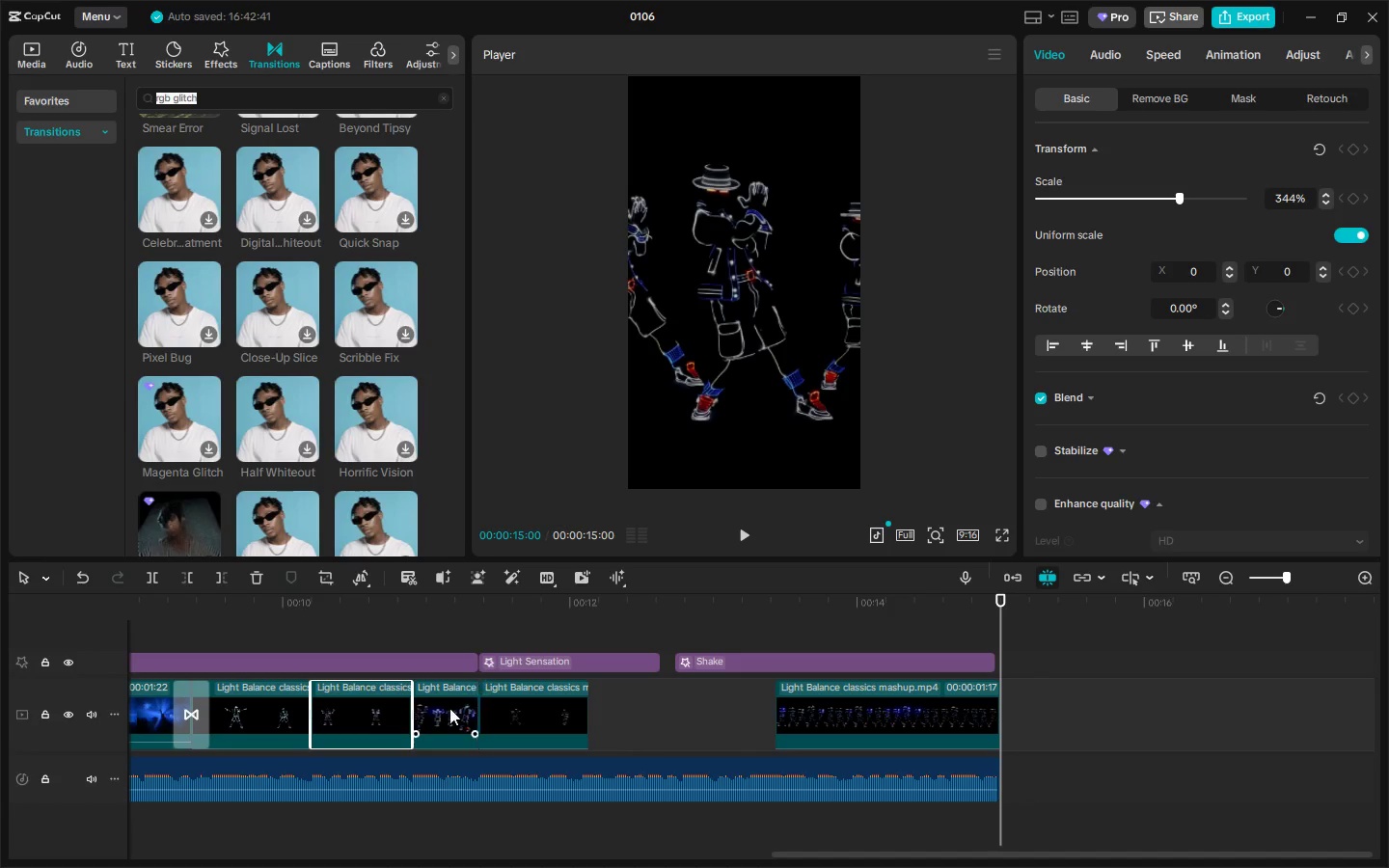 
left_click([448, 708])
 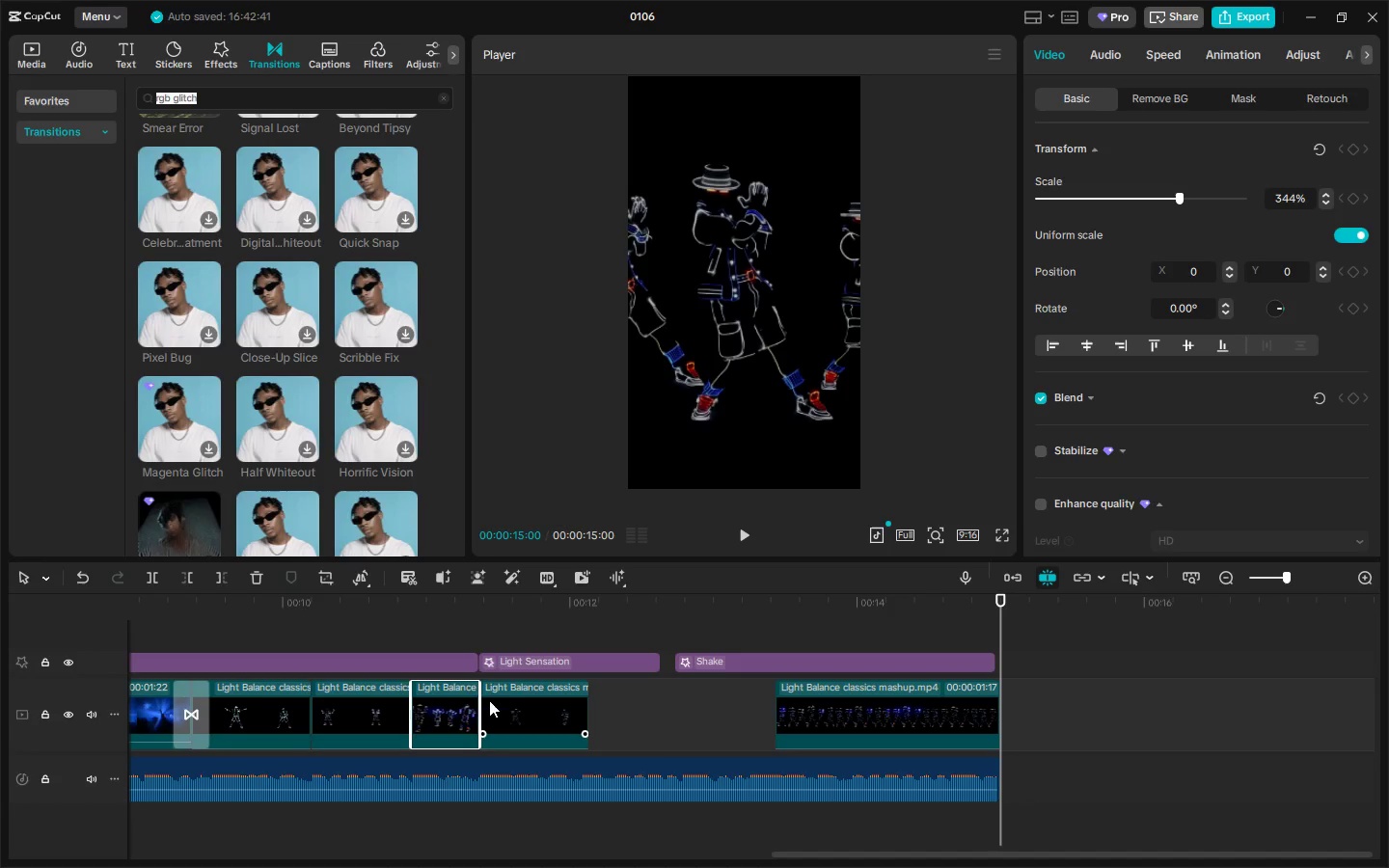 
left_click_drag(start_coordinate=[476, 701], to_coordinate=[509, 701])
 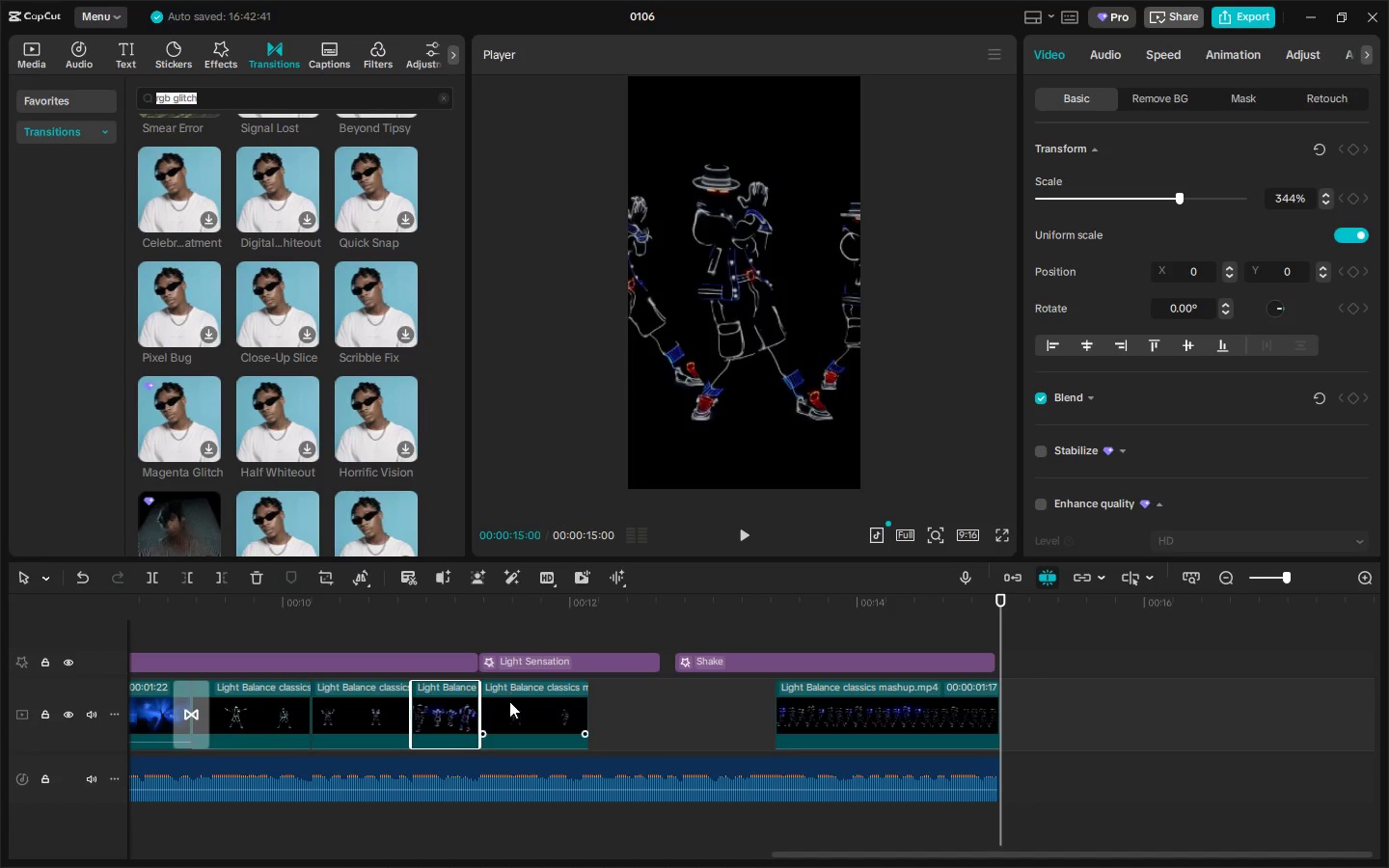 
double_click([509, 701])
 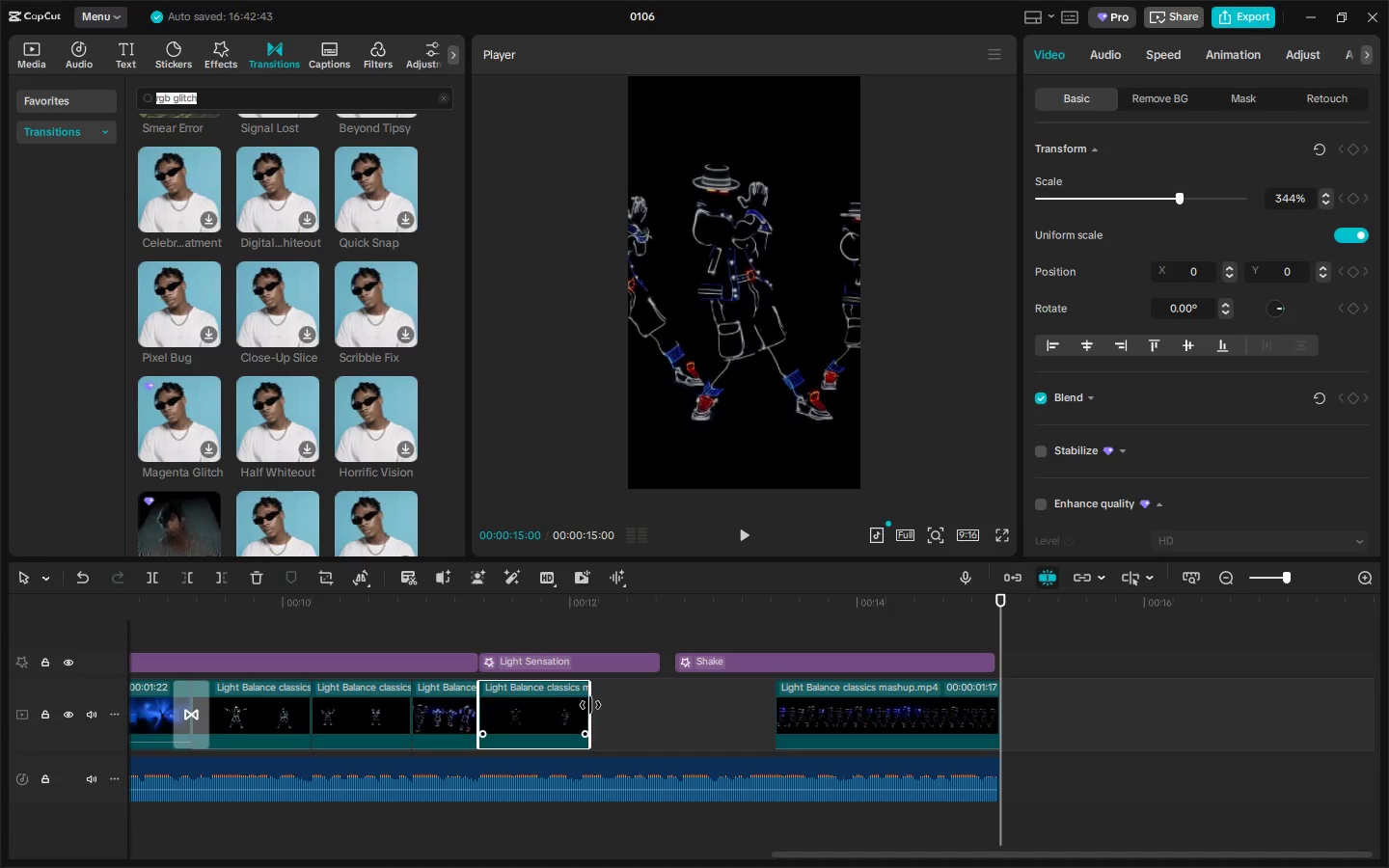 
left_click_drag(start_coordinate=[590, 705], to_coordinate=[642, 707])
 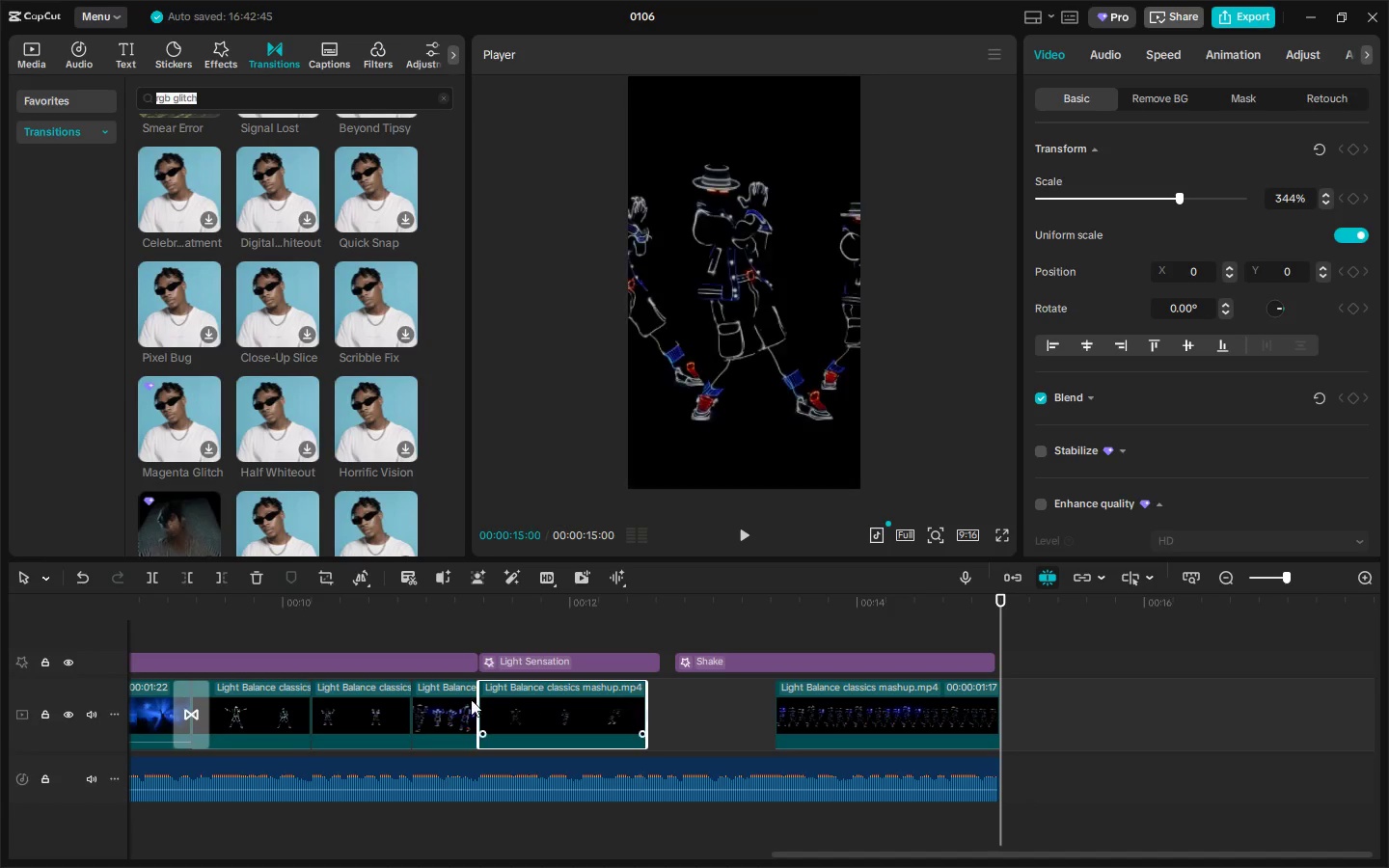 
left_click([469, 699])
 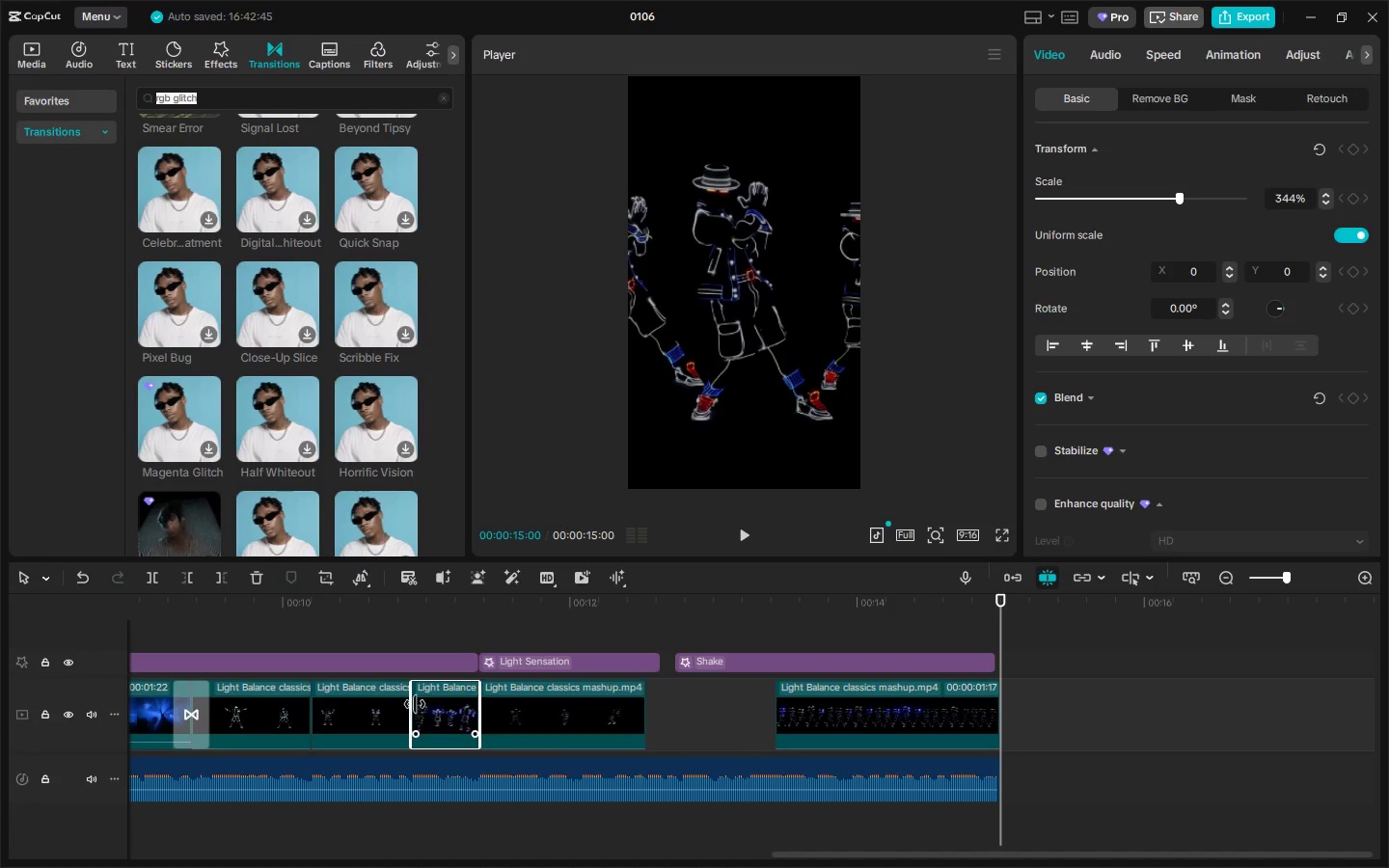 
left_click_drag(start_coordinate=[413, 704], to_coordinate=[382, 704])
 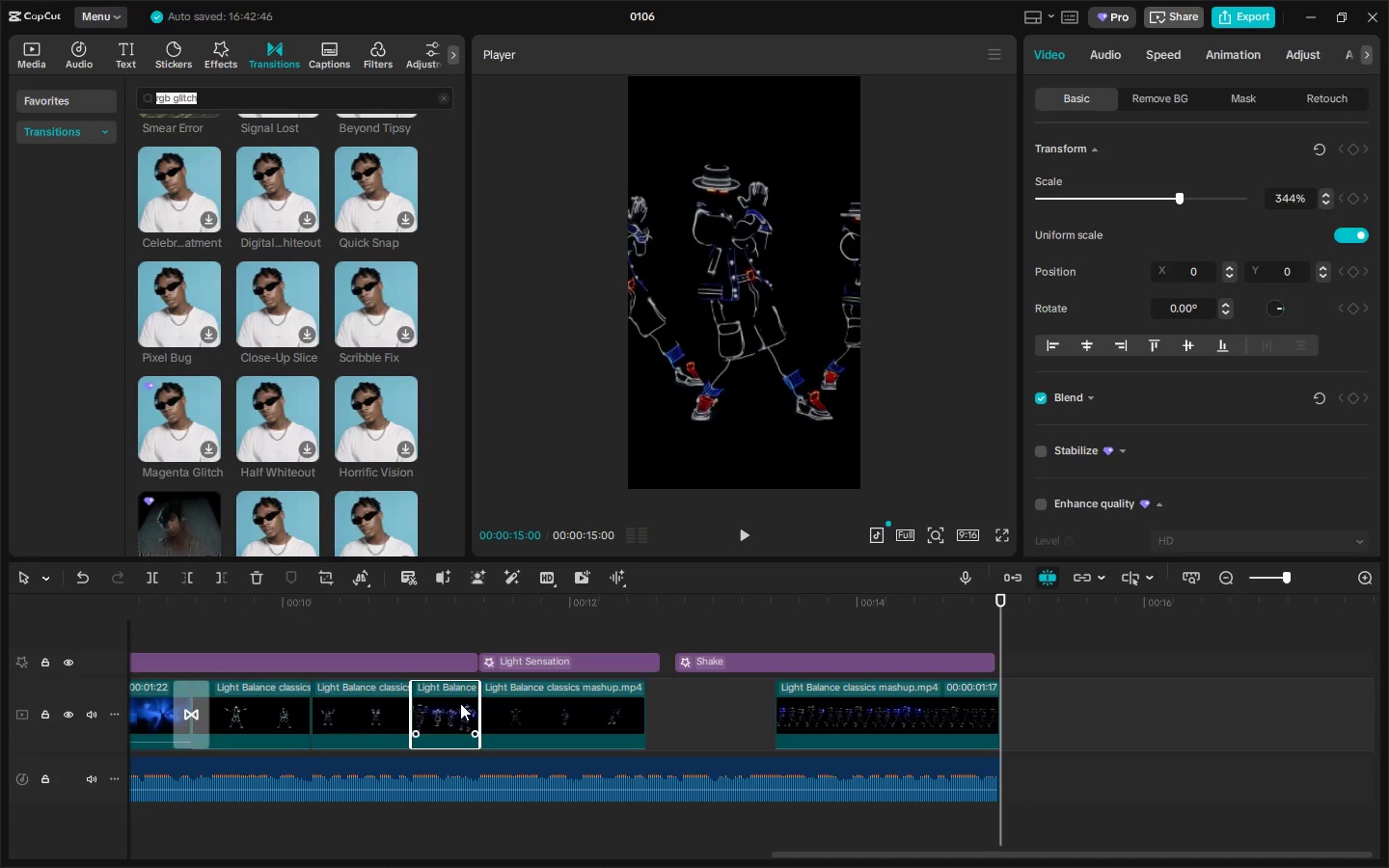 
left_click_drag(start_coordinate=[460, 703], to_coordinate=[695, 710])
 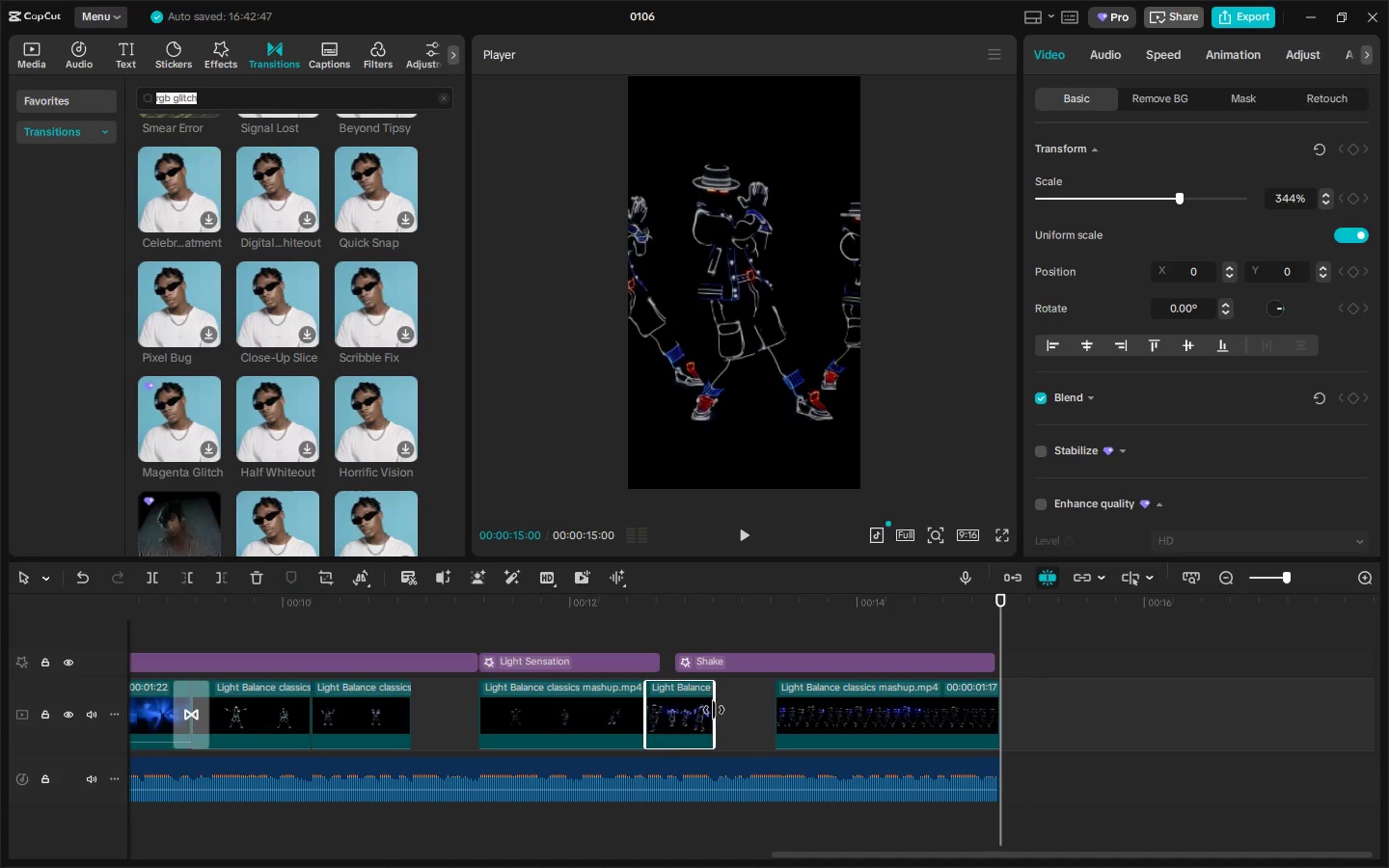 
left_click_drag(start_coordinate=[714, 710], to_coordinate=[757, 706])
 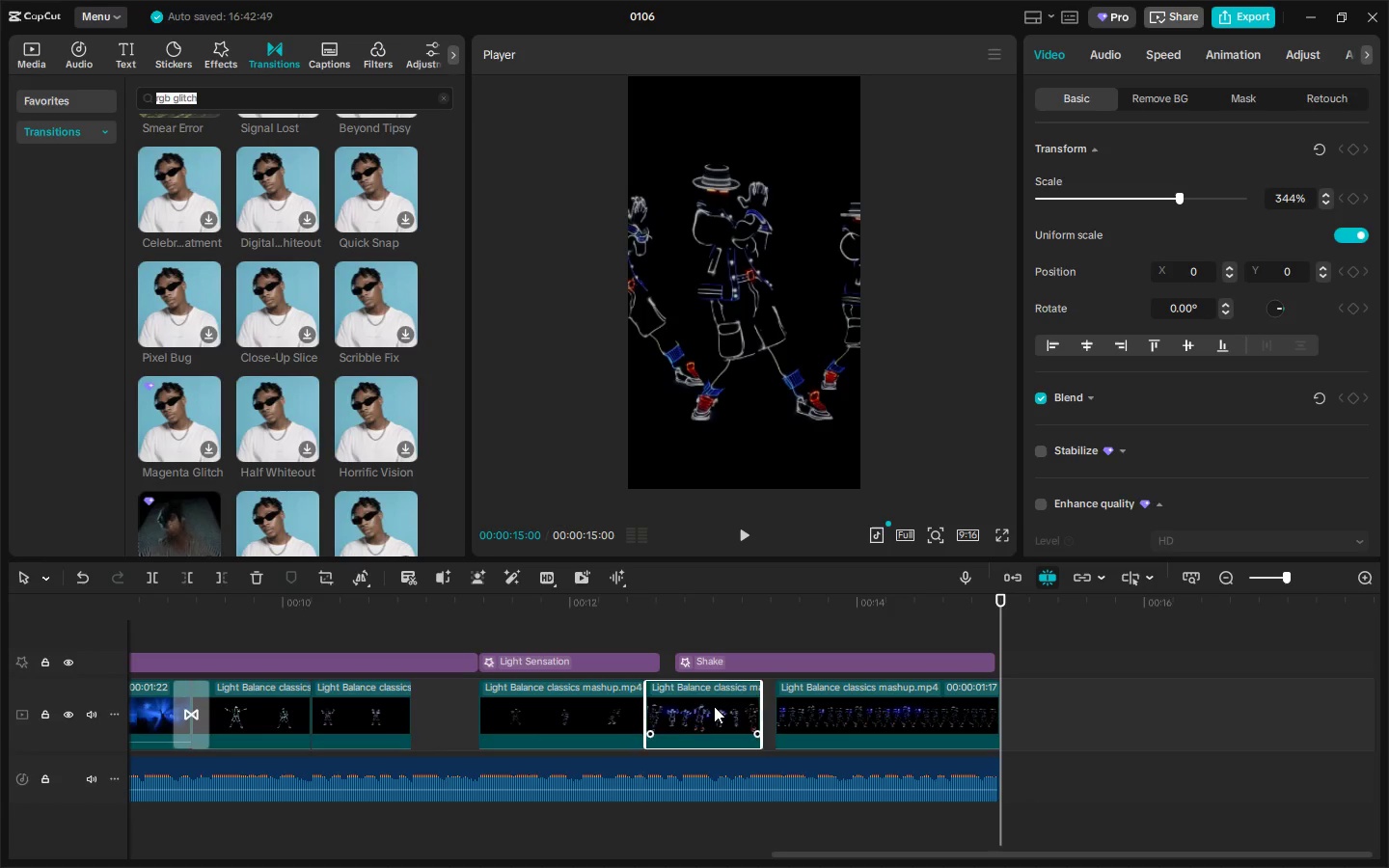 
left_click_drag(start_coordinate=[710, 706], to_coordinate=[463, 709])
 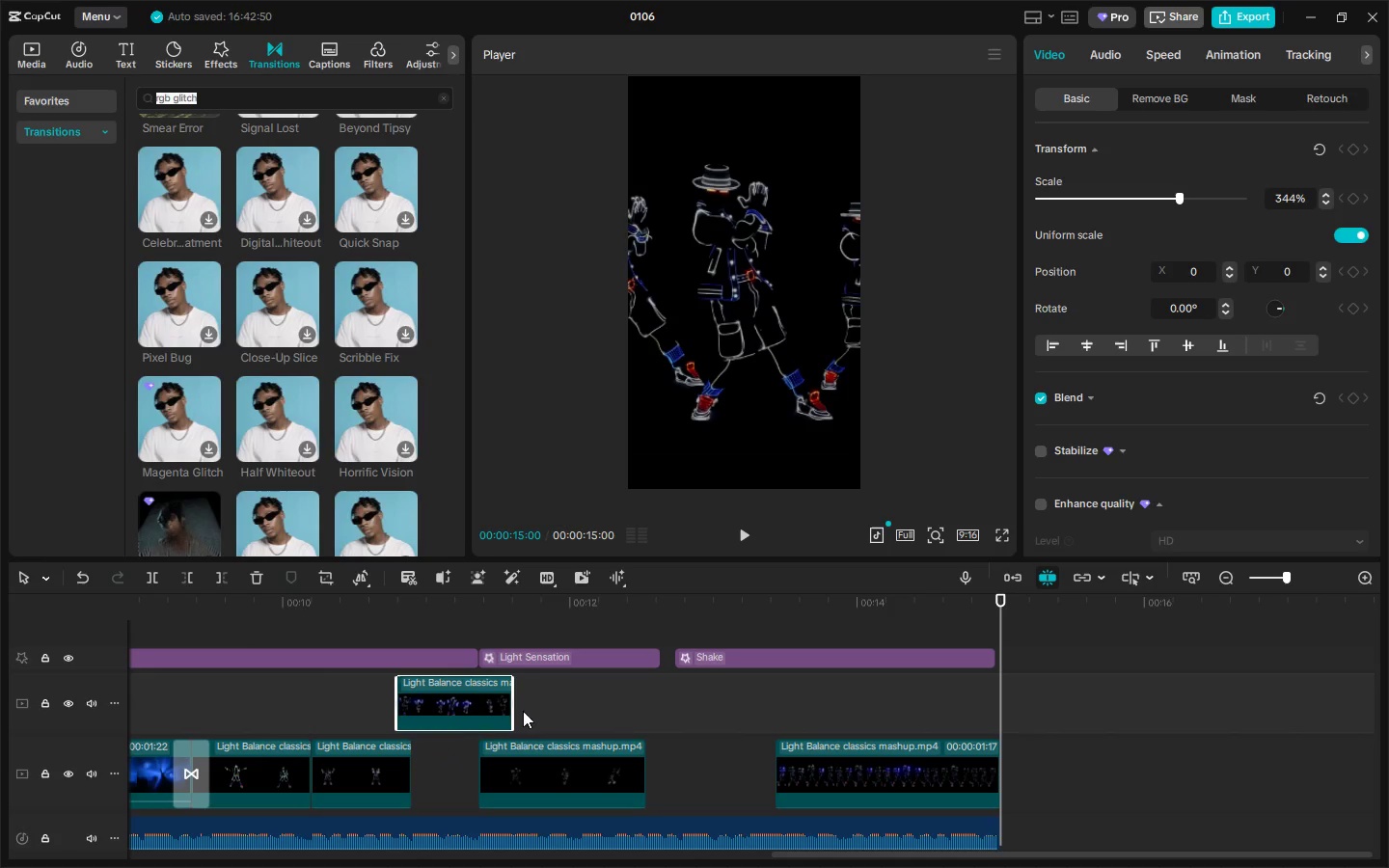 
left_click_drag(start_coordinate=[470, 712], to_coordinate=[469, 797])
 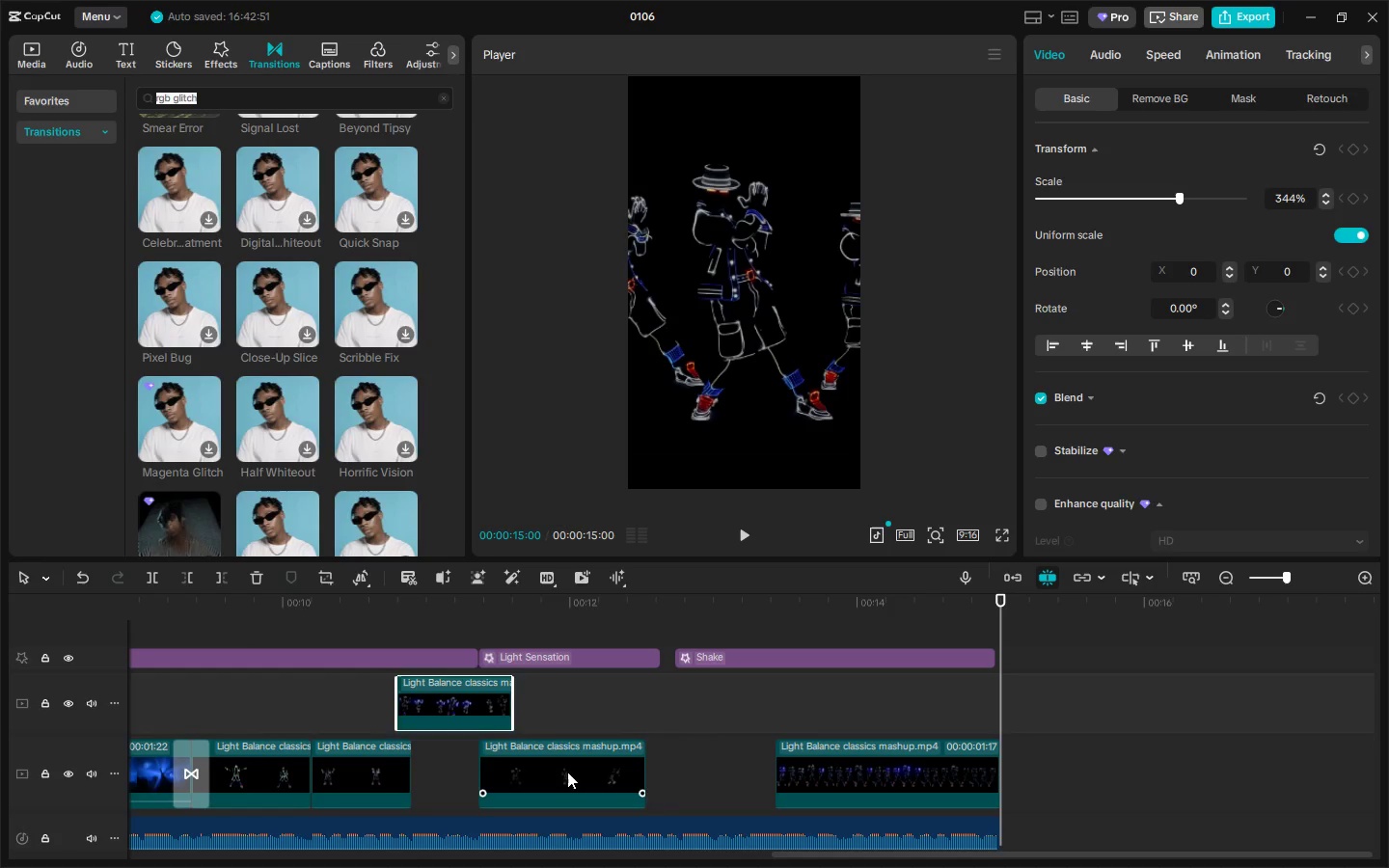 
left_click_drag(start_coordinate=[567, 772], to_coordinate=[632, 776])
 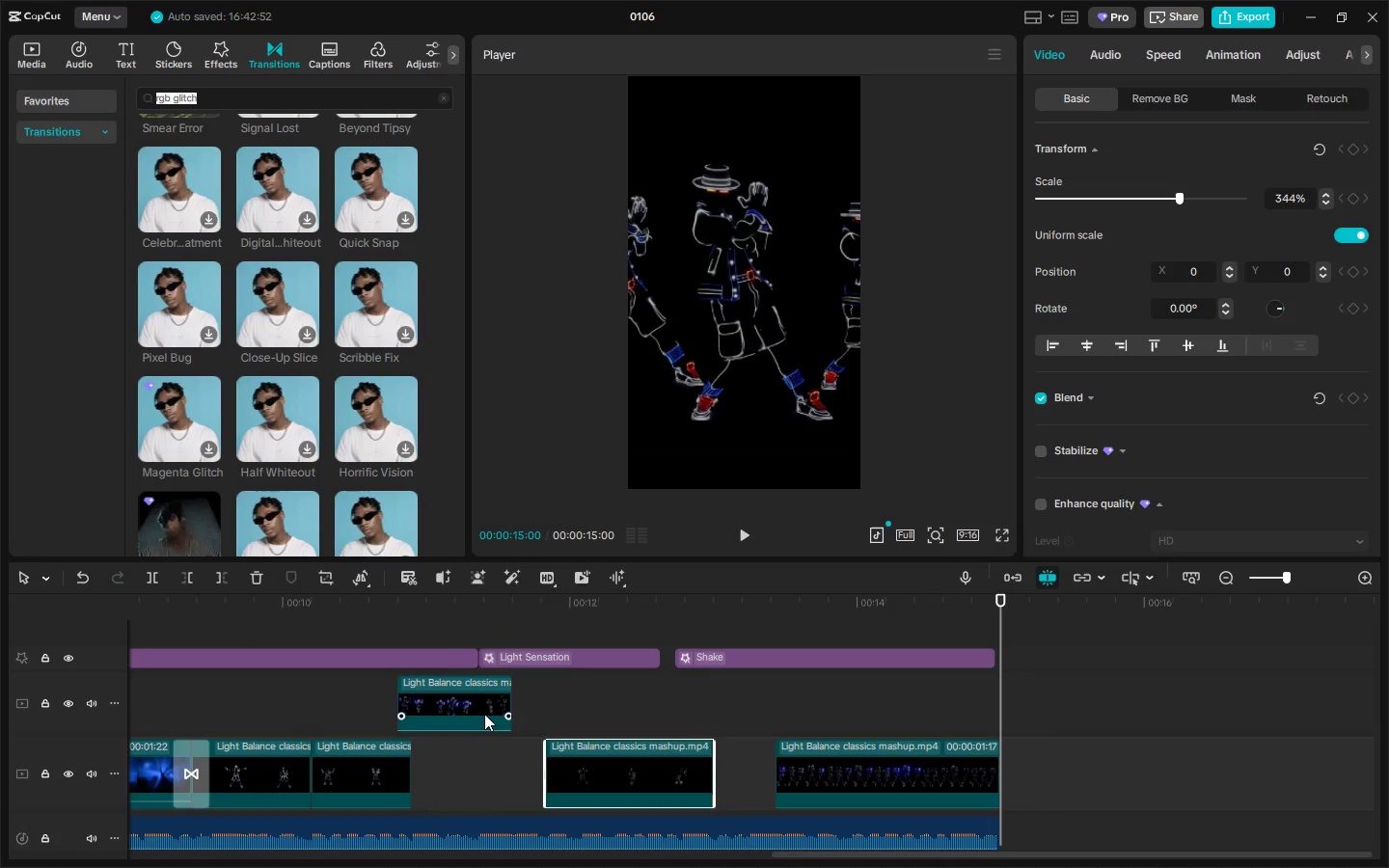 
left_click_drag(start_coordinate=[484, 714], to_coordinate=[488, 781])
 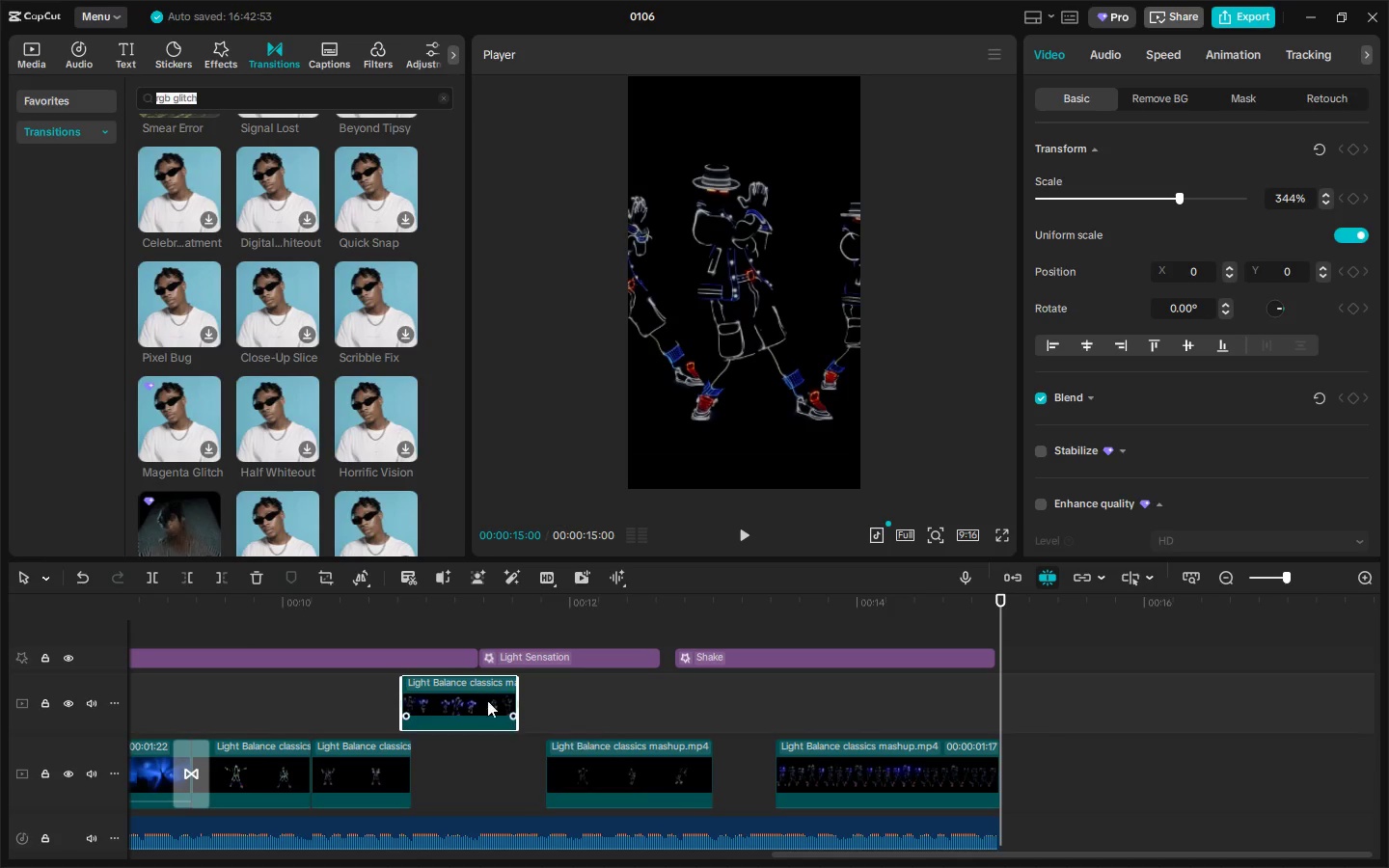 
left_click_drag(start_coordinate=[477, 697], to_coordinate=[480, 763])
 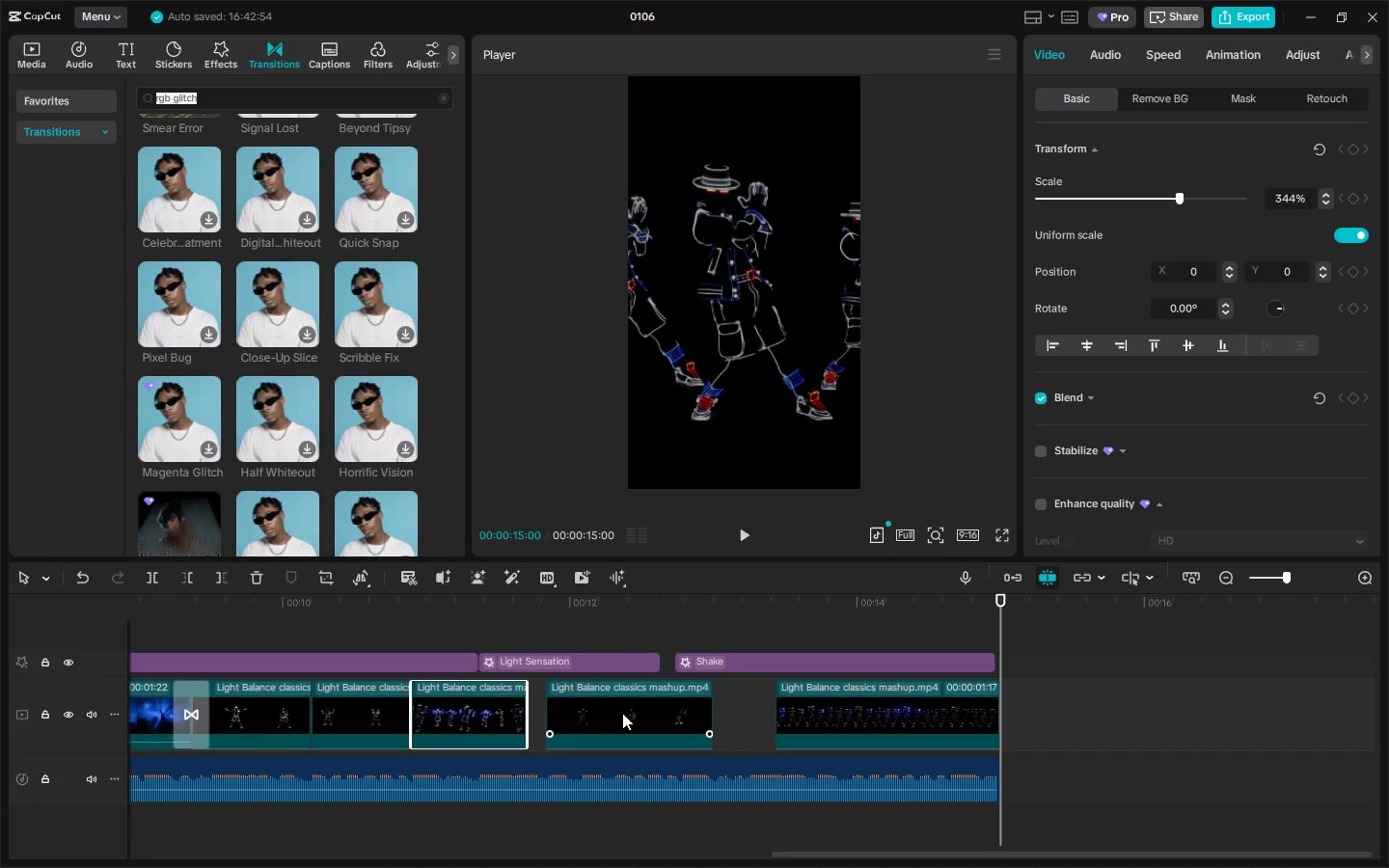 
left_click_drag(start_coordinate=[617, 711], to_coordinate=[665, 716])
 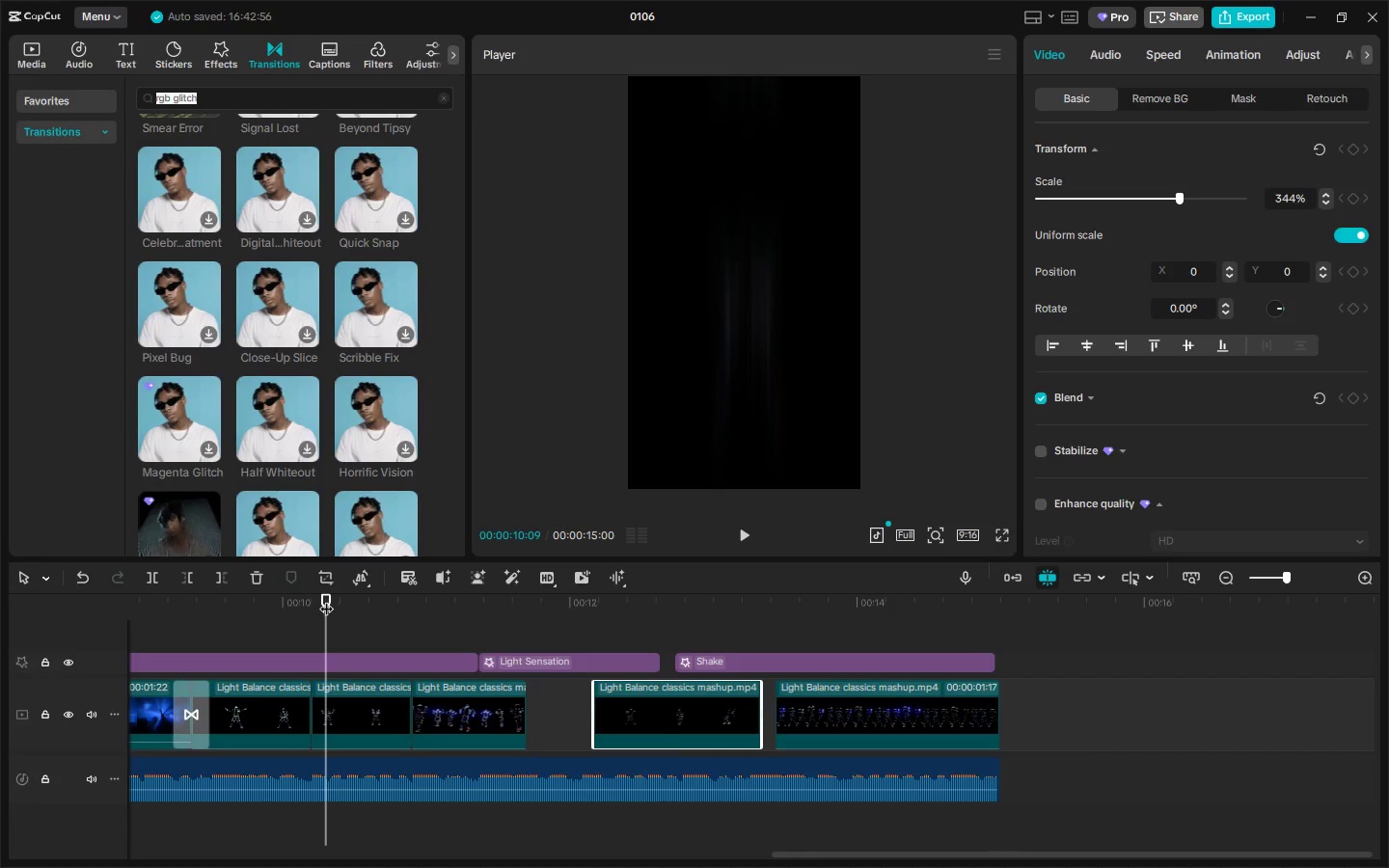 
double_click([148, 612])
 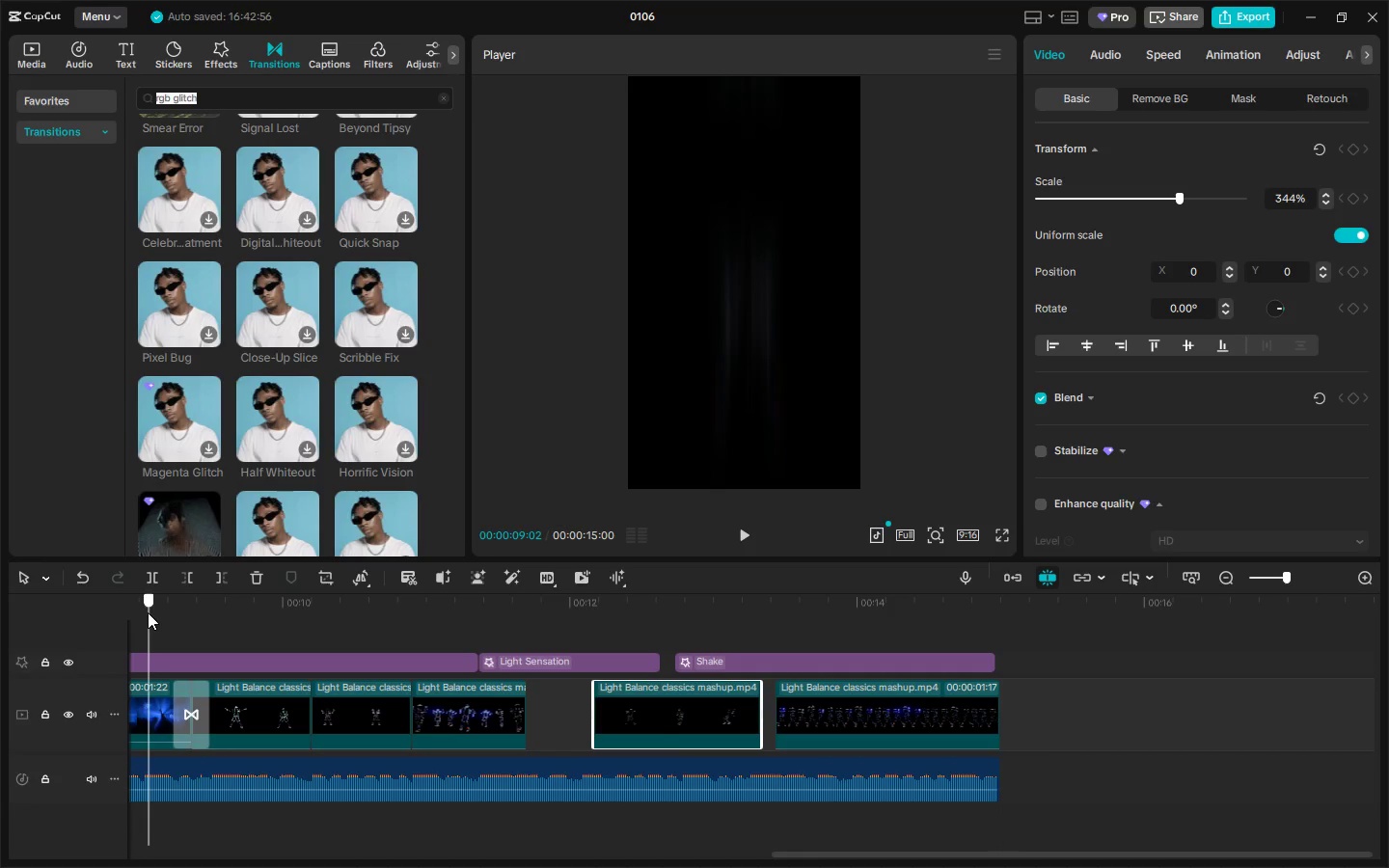 
key(Space)
 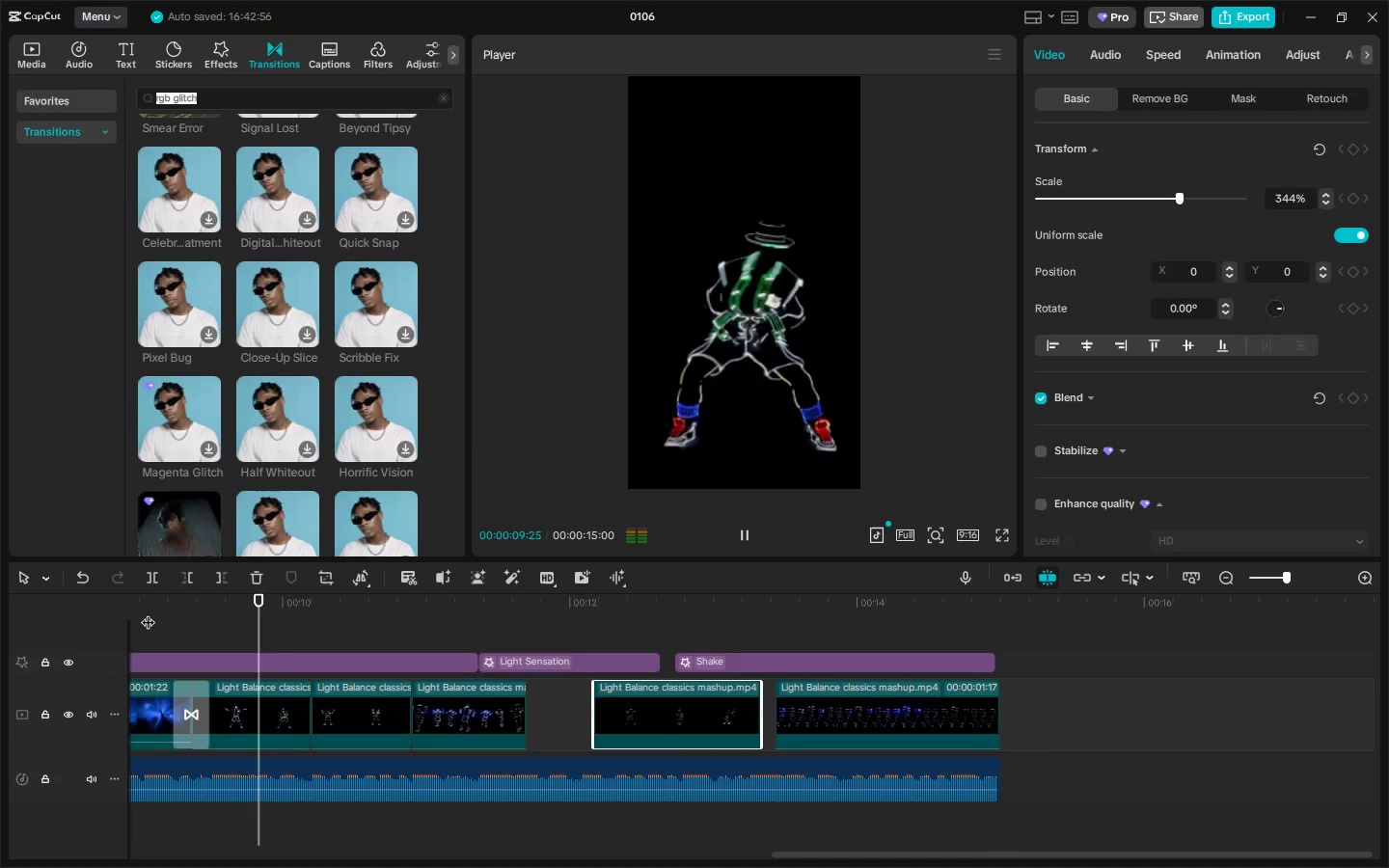 
left_click([148, 612])
 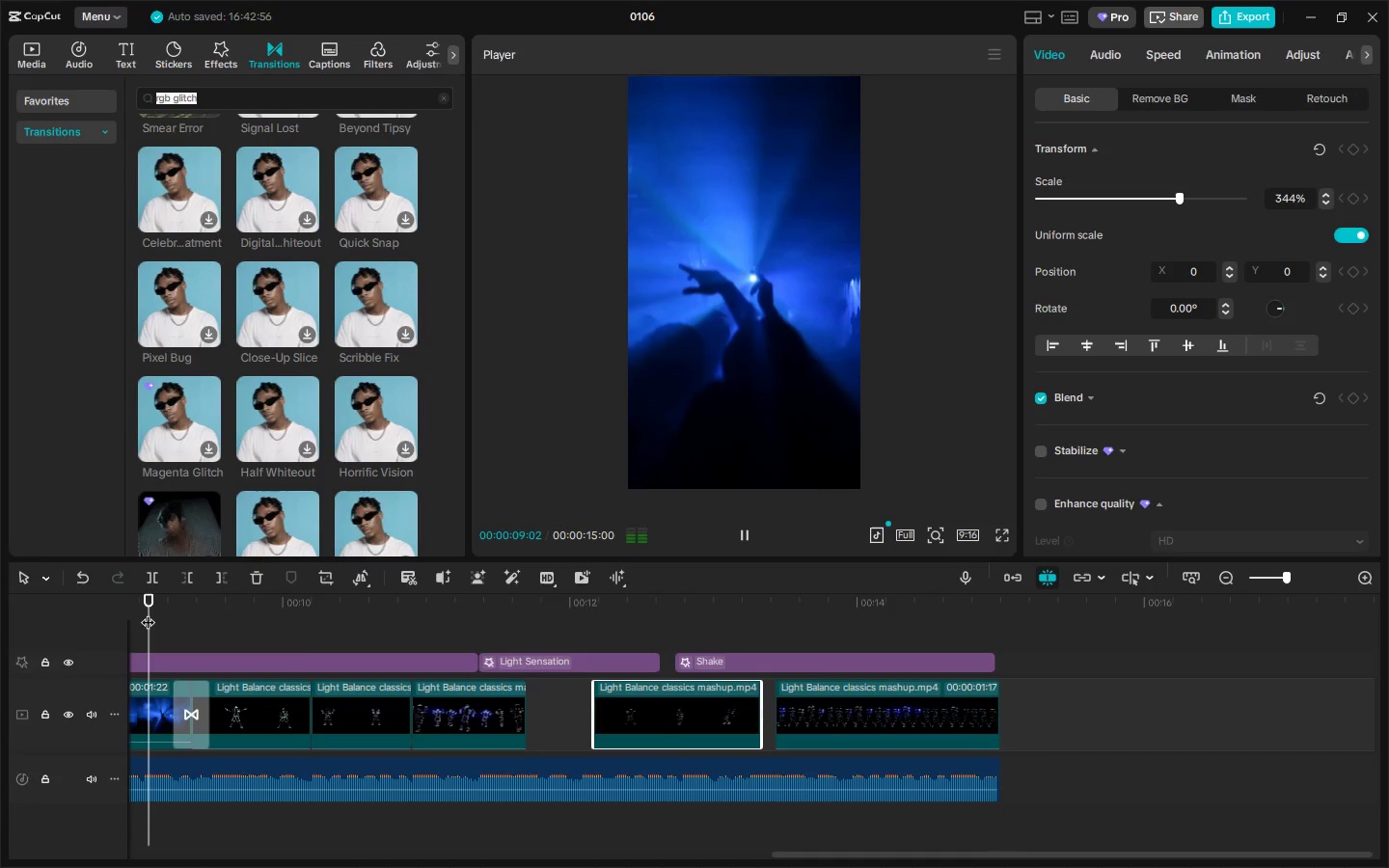 
key(Space)
 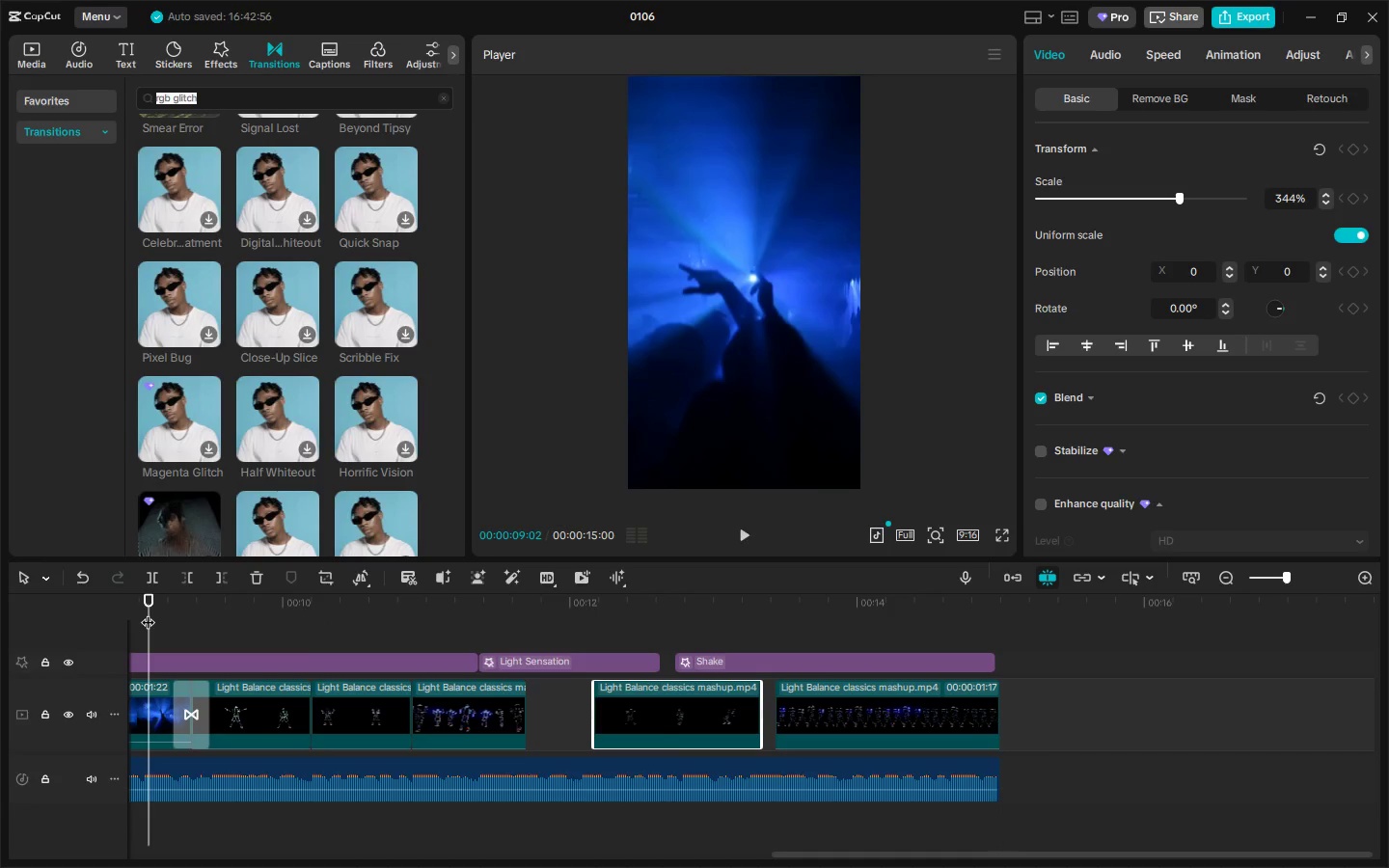 
key(Space)
 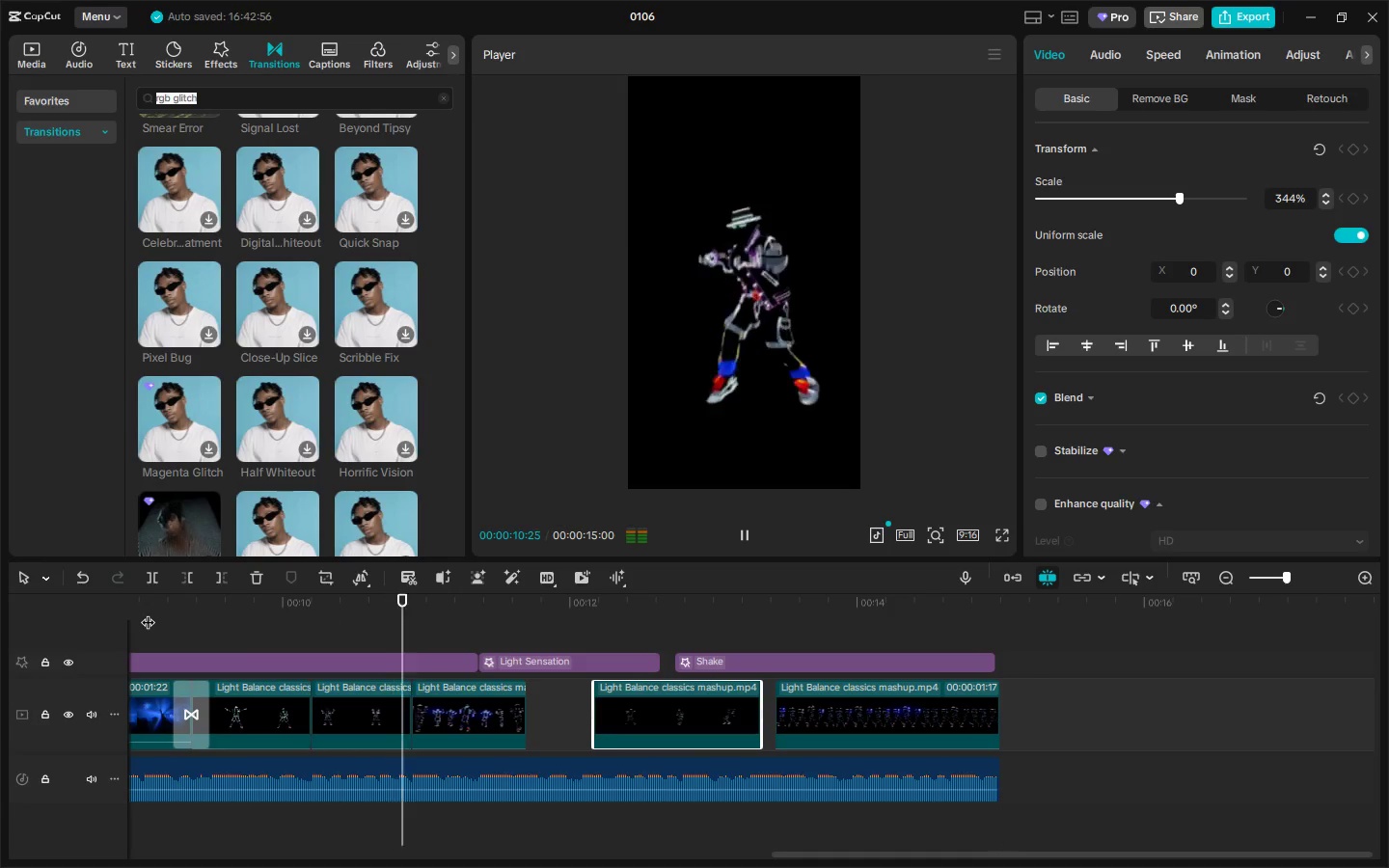 
key(Space)
 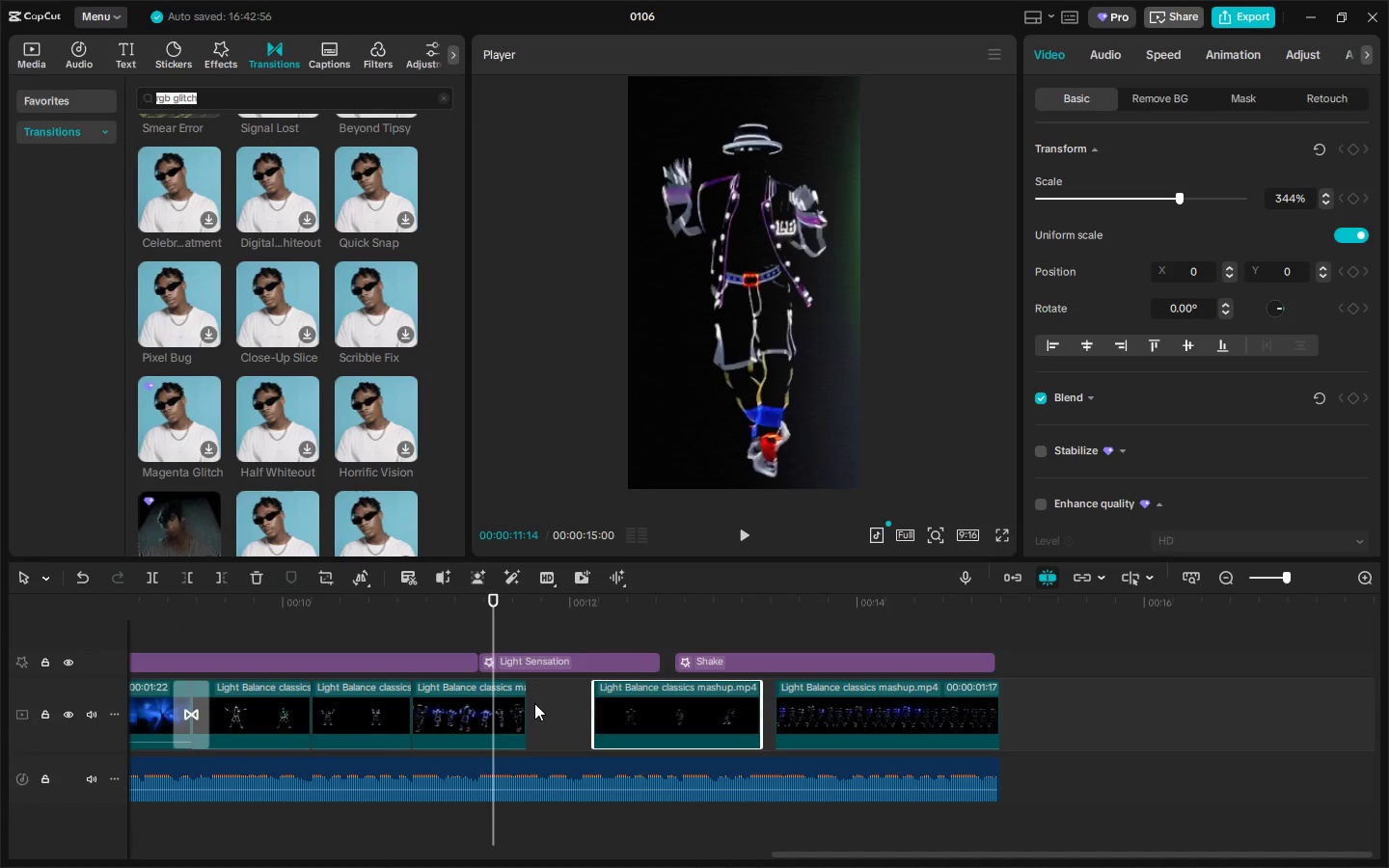 
left_click_drag(start_coordinate=[524, 702], to_coordinate=[489, 704])
 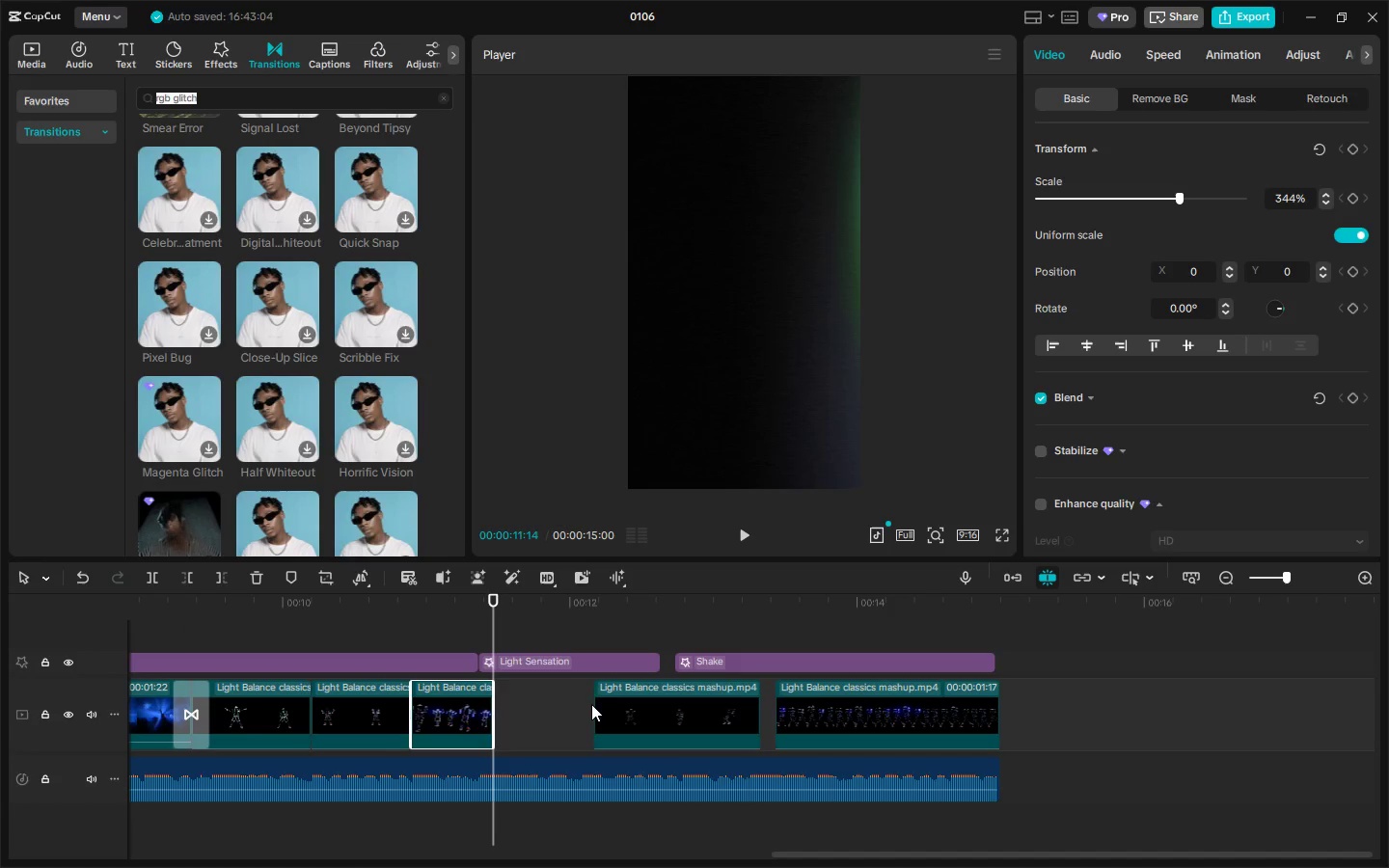 
left_click([598, 702])
 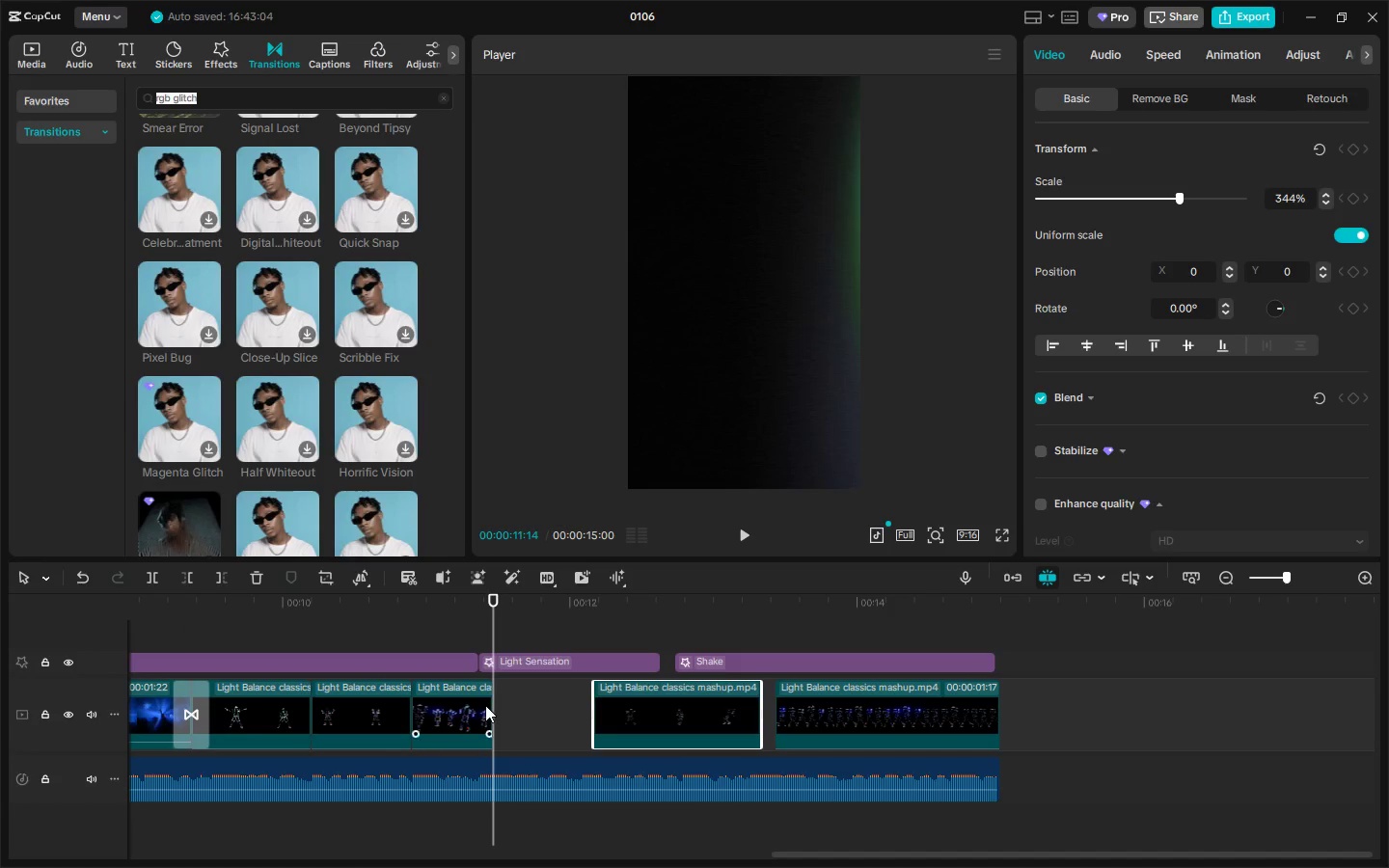 
left_click([481, 707])
 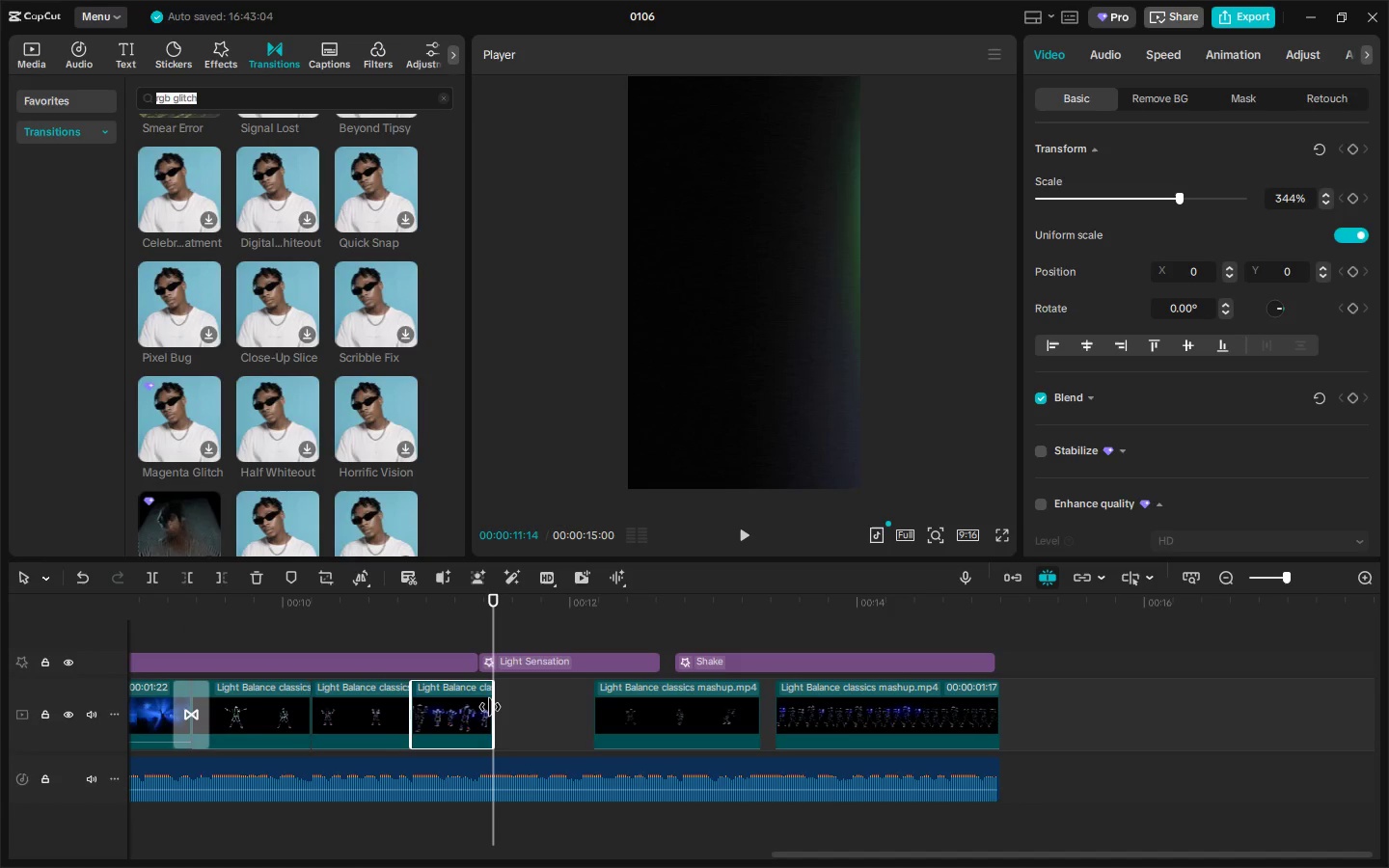 
left_click_drag(start_coordinate=[490, 707], to_coordinate=[471, 707])
 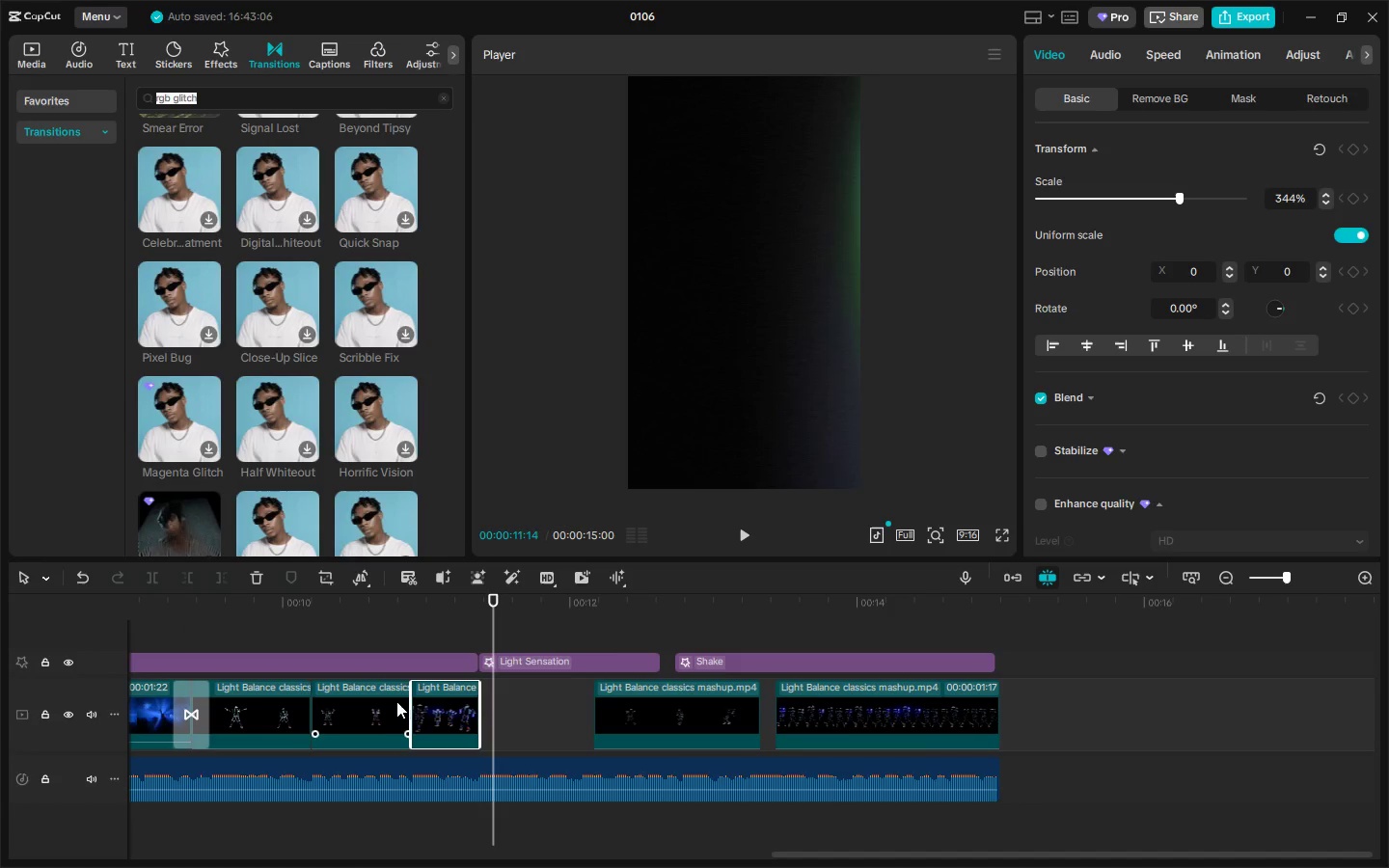 
left_click([396, 701])
 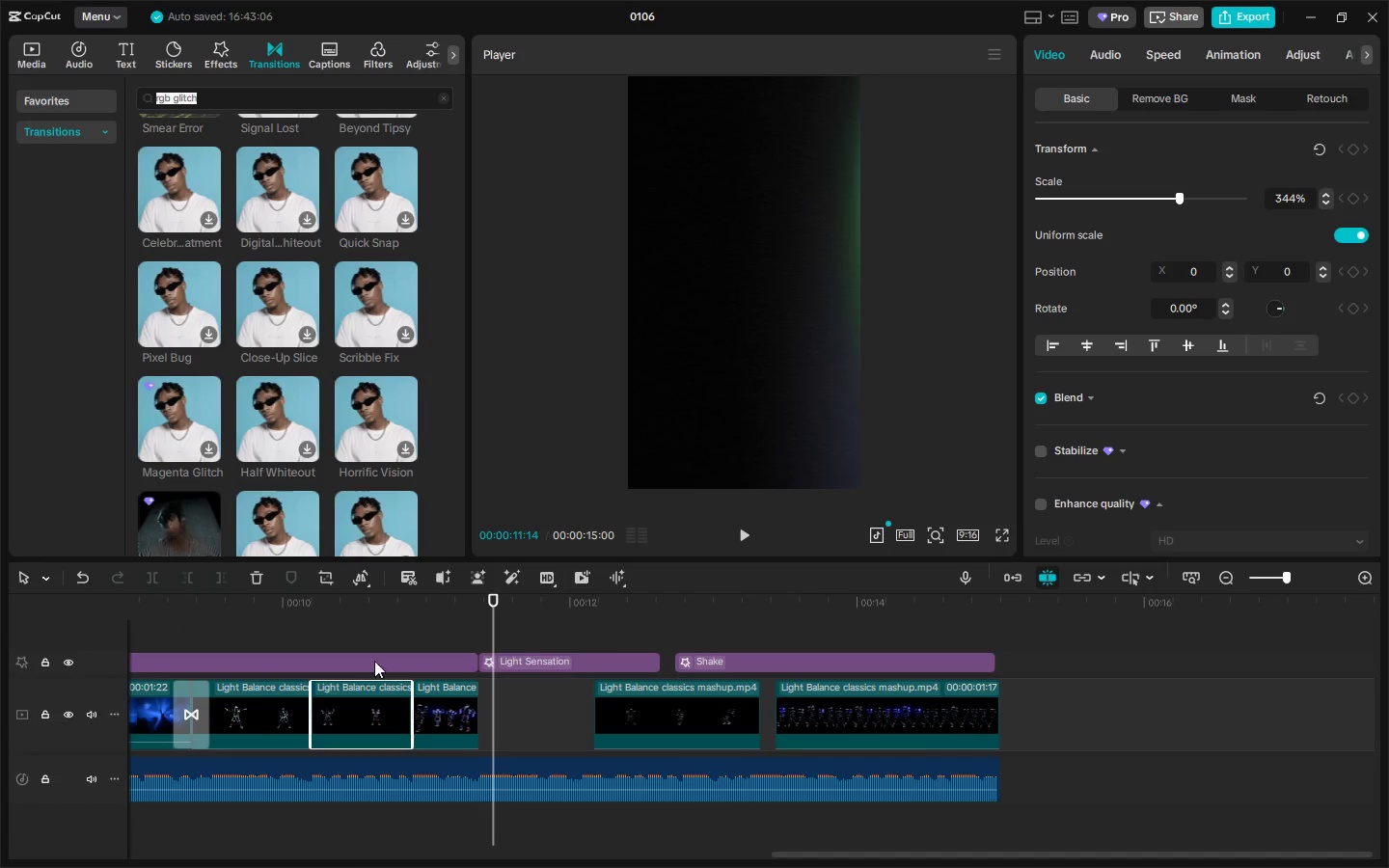 
left_click([330, 622])
 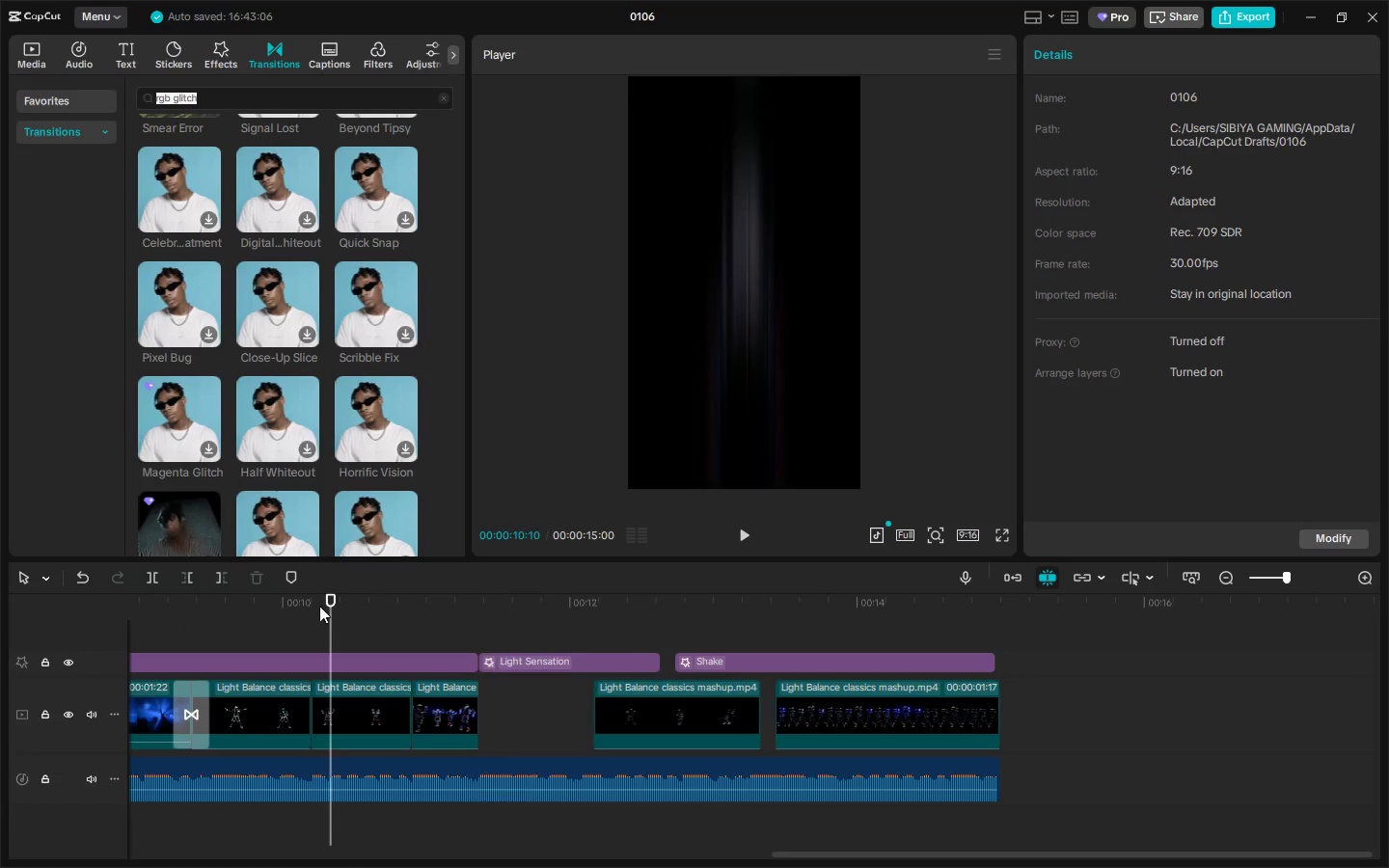 
key(Space)
 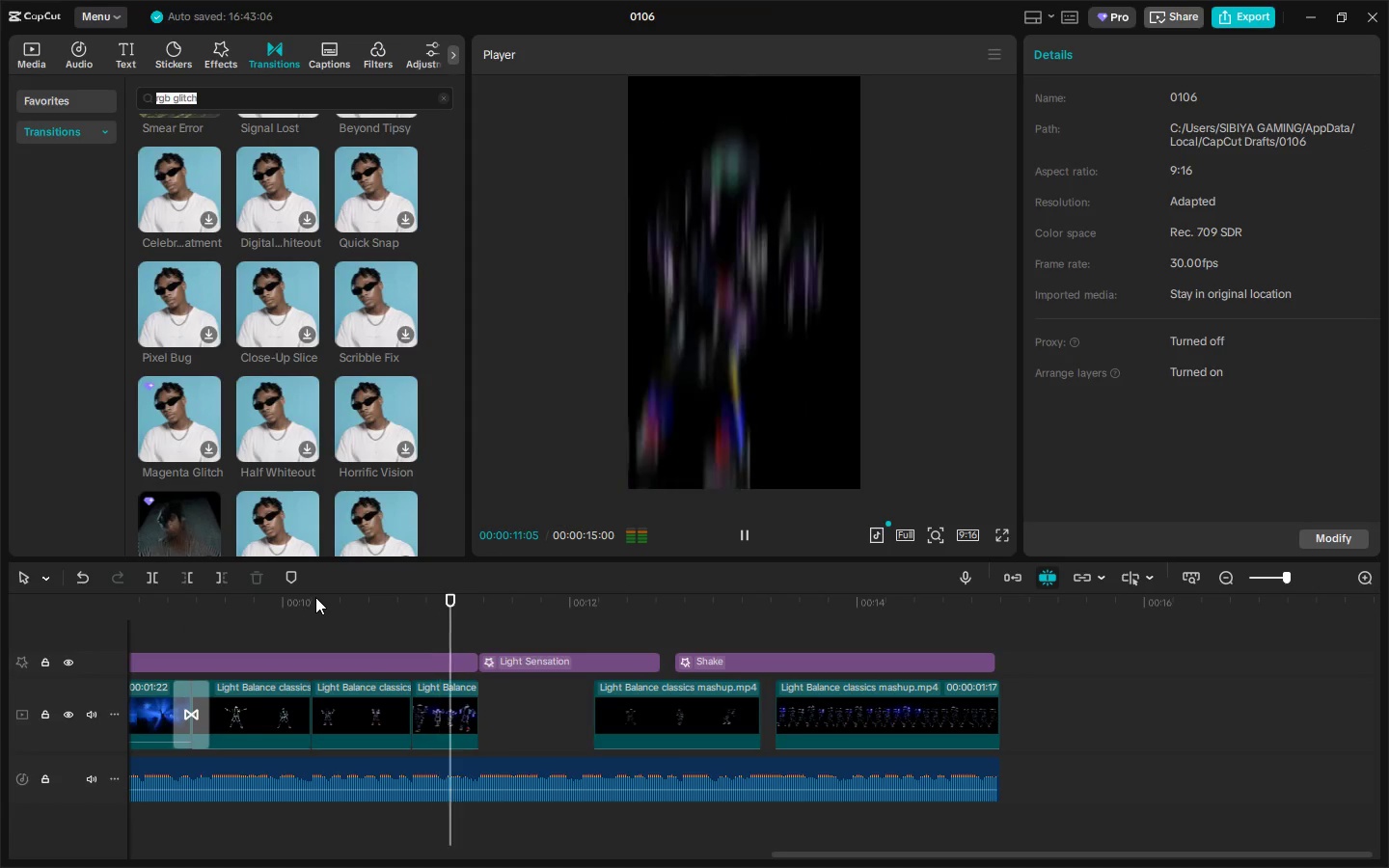 
key(Space)
 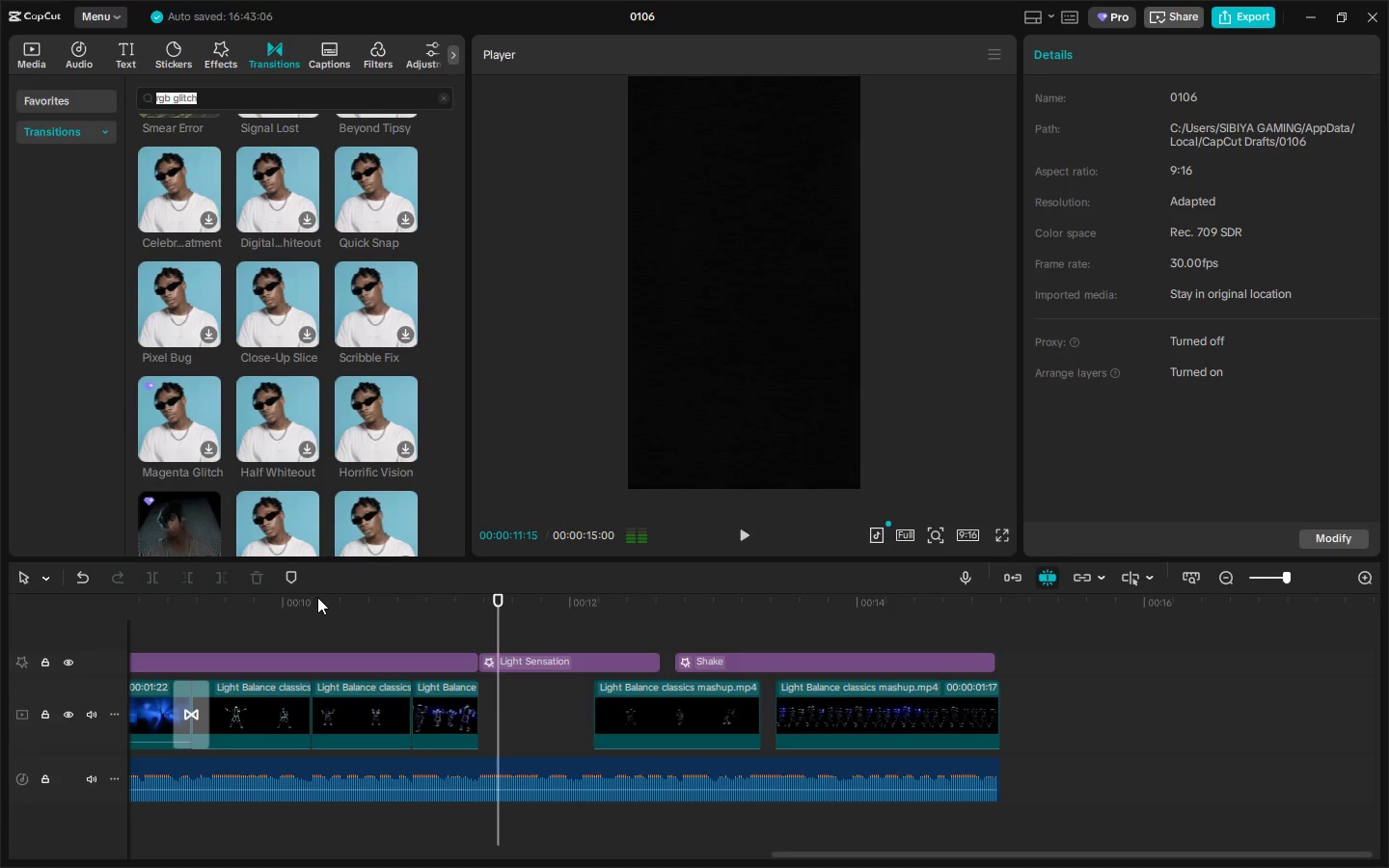 
left_click_drag(start_coordinate=[310, 600], to_coordinate=[265, 605])
 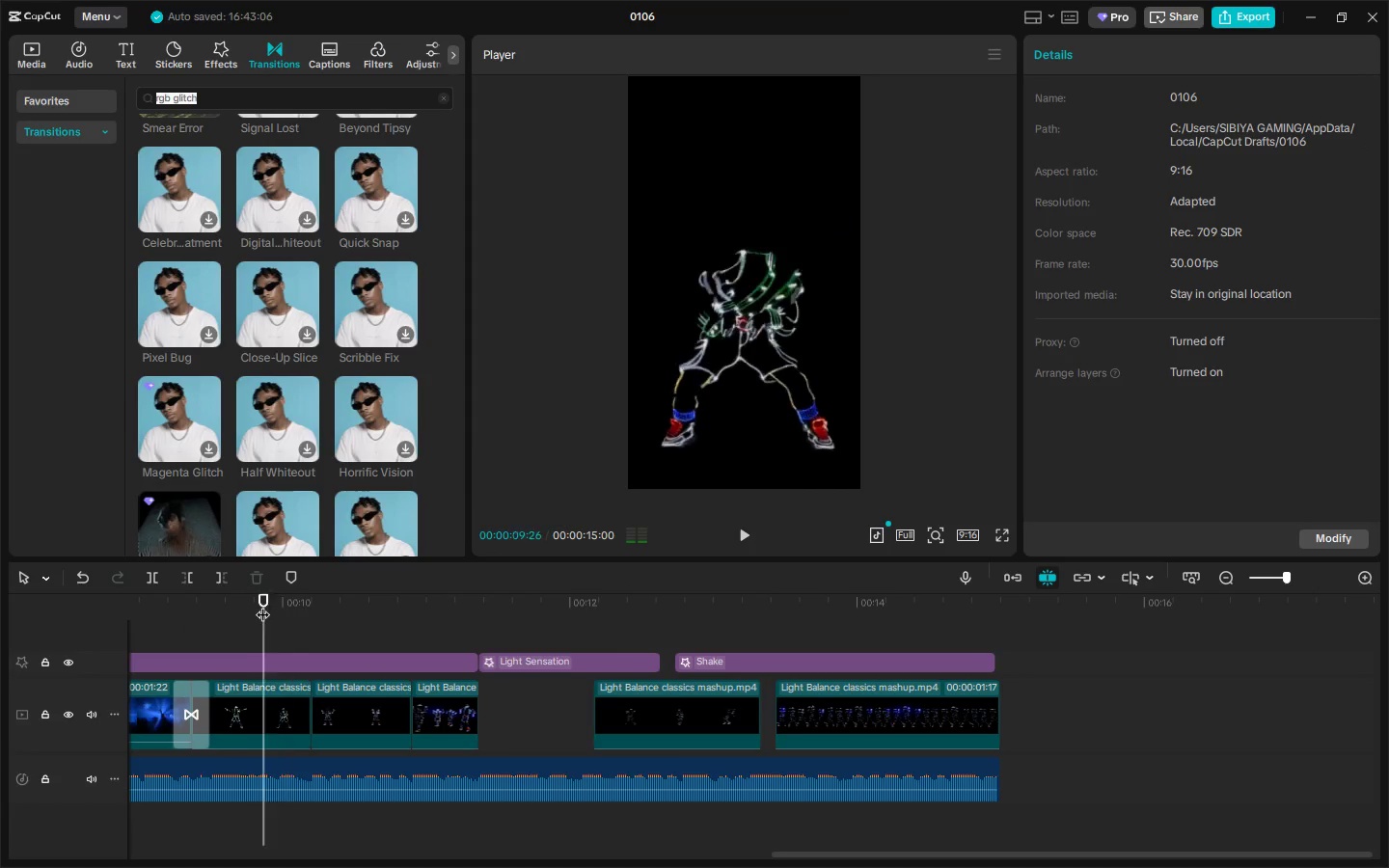 
key(Space)
 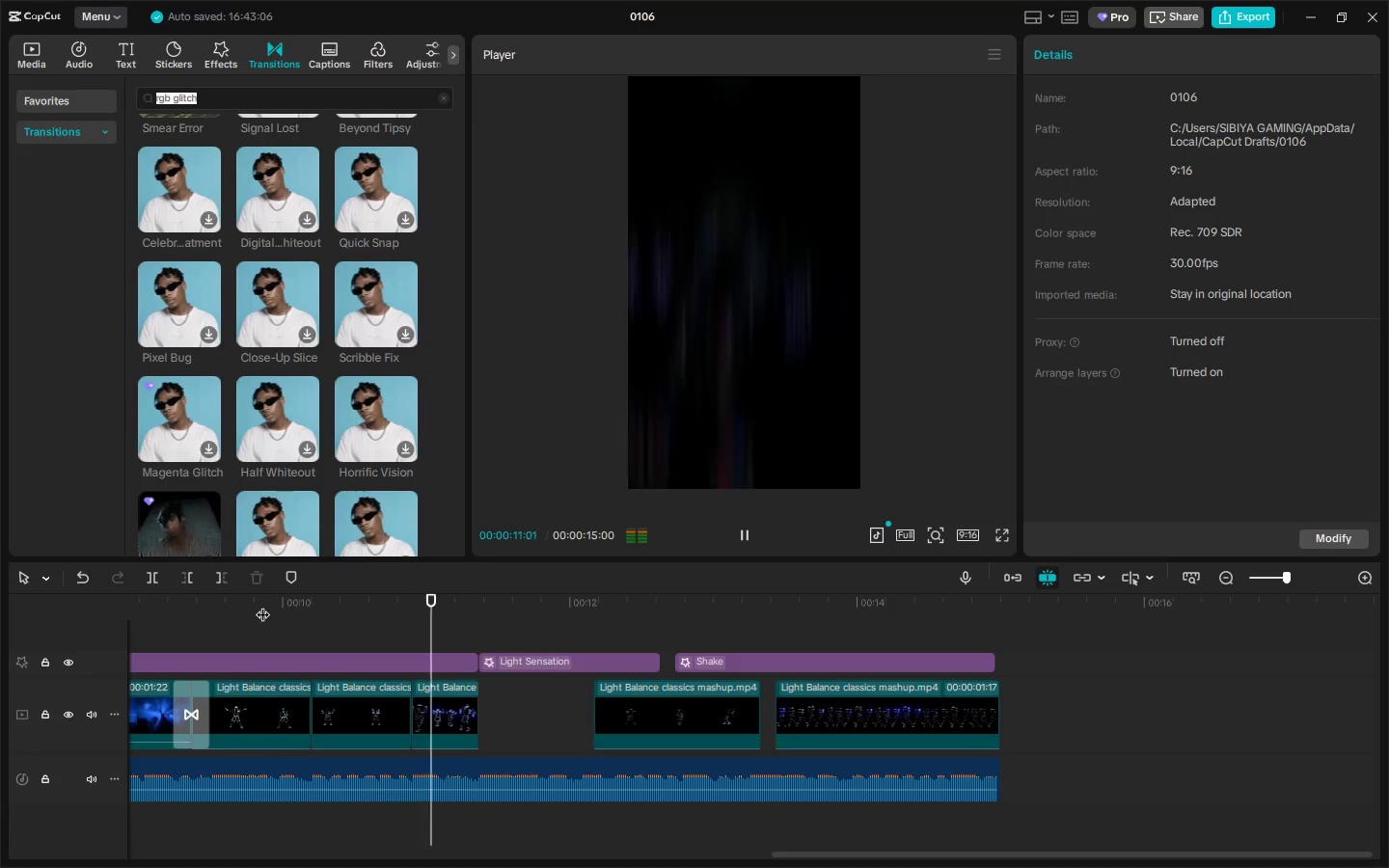 
key(Space)
 